 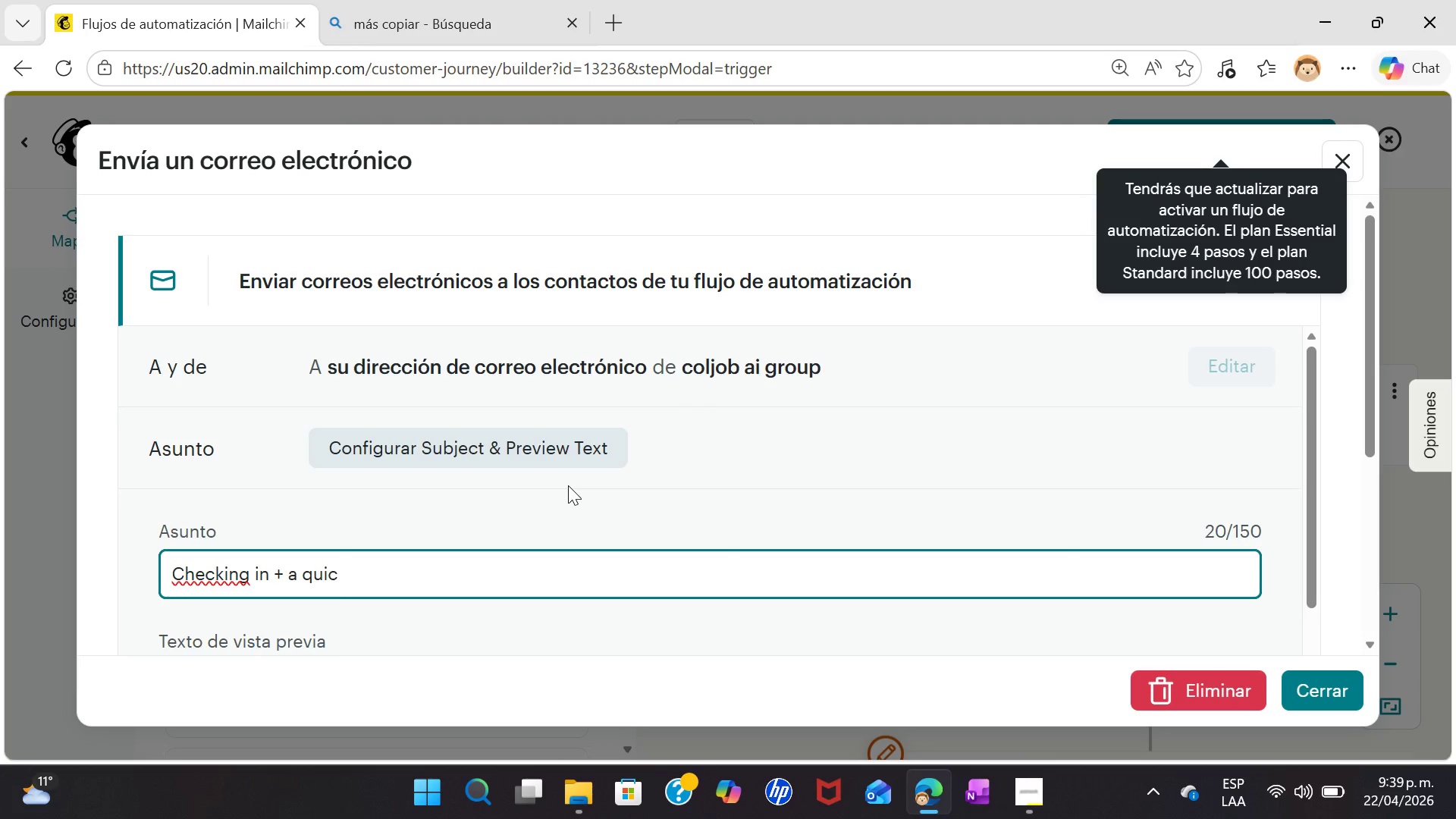 
type(k tip for your week)
 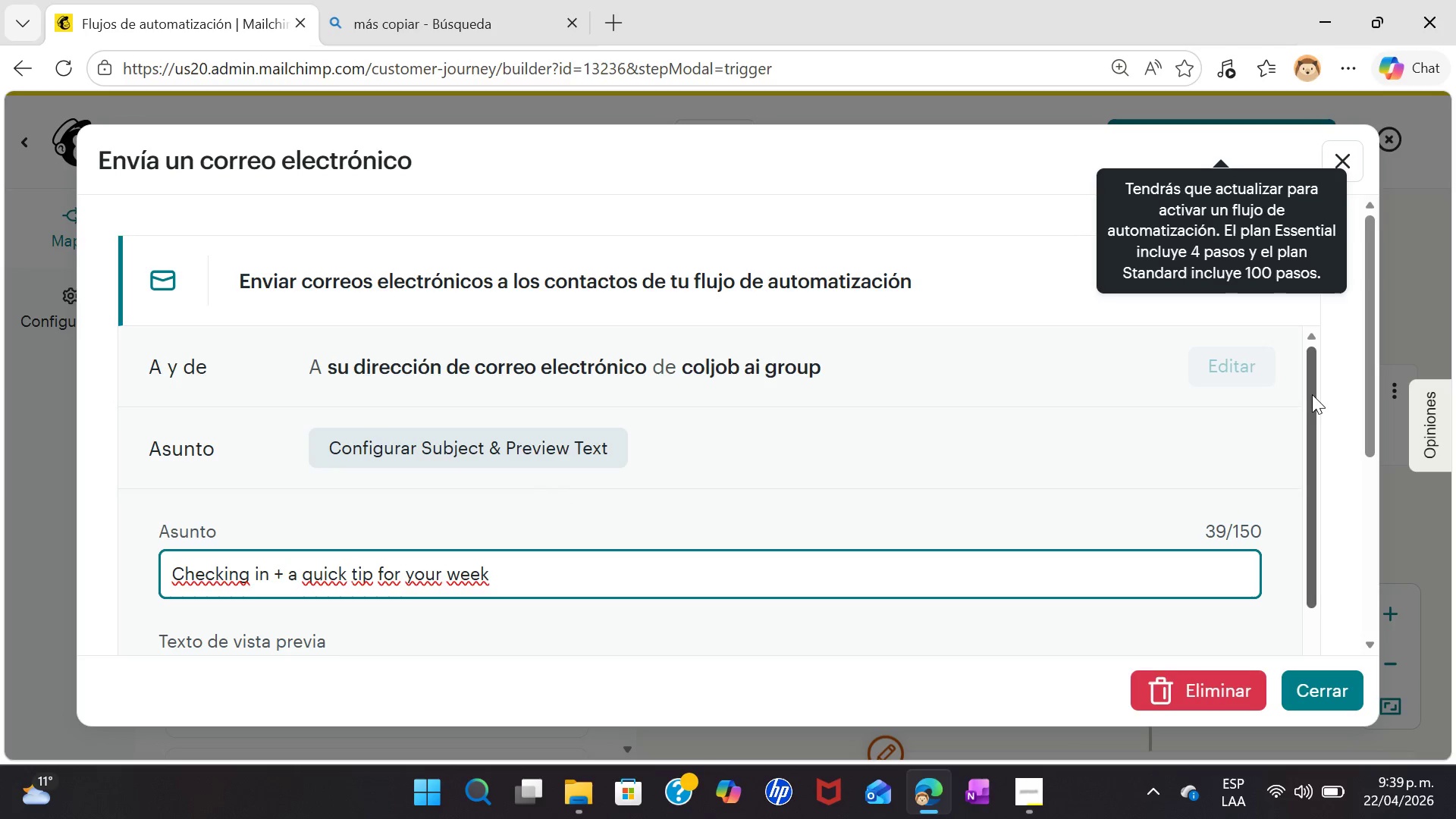 
left_click_drag(start_coordinate=[1311, 400], to_coordinate=[1310, 479])
 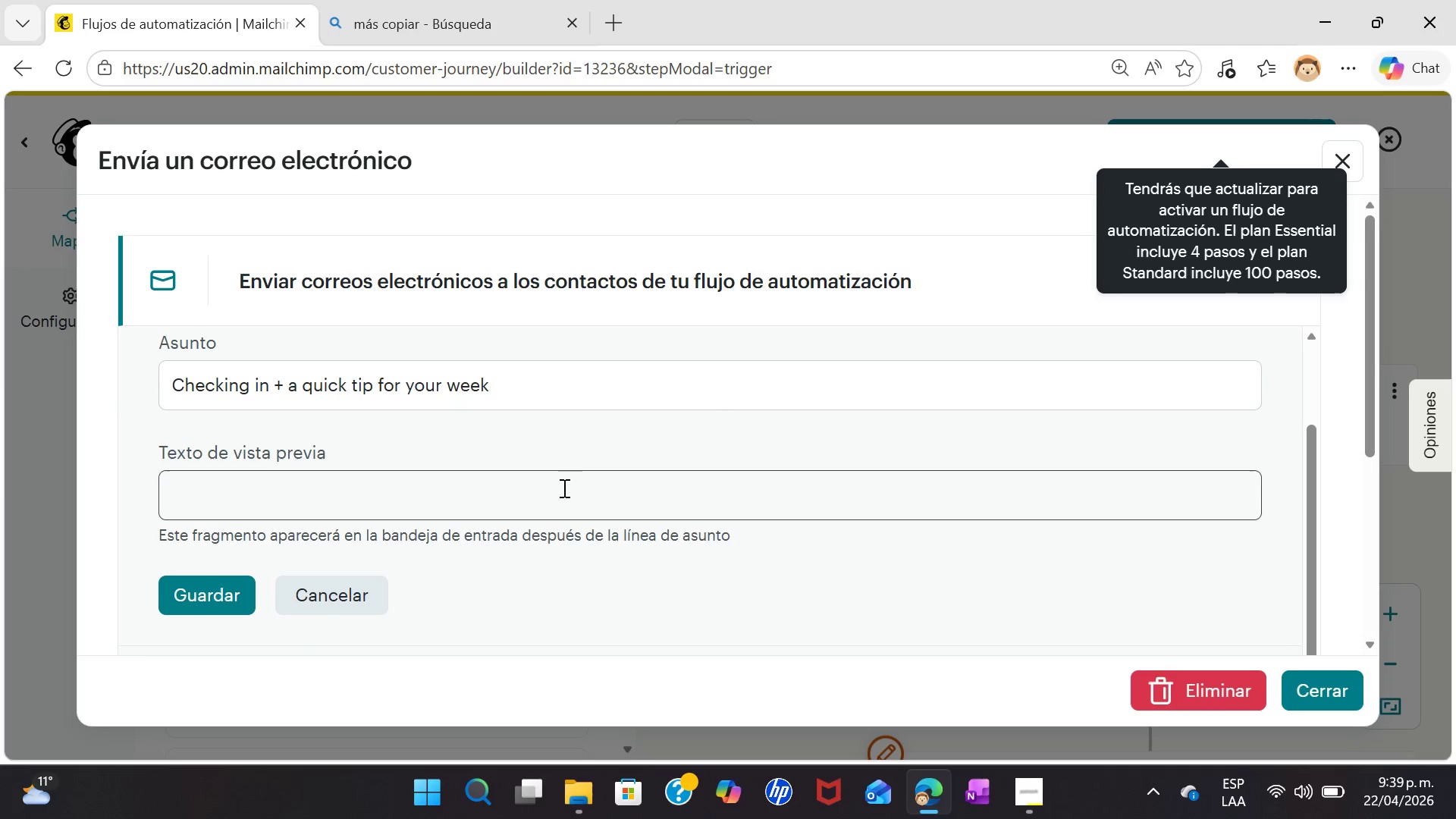 
left_click([560, 486])
 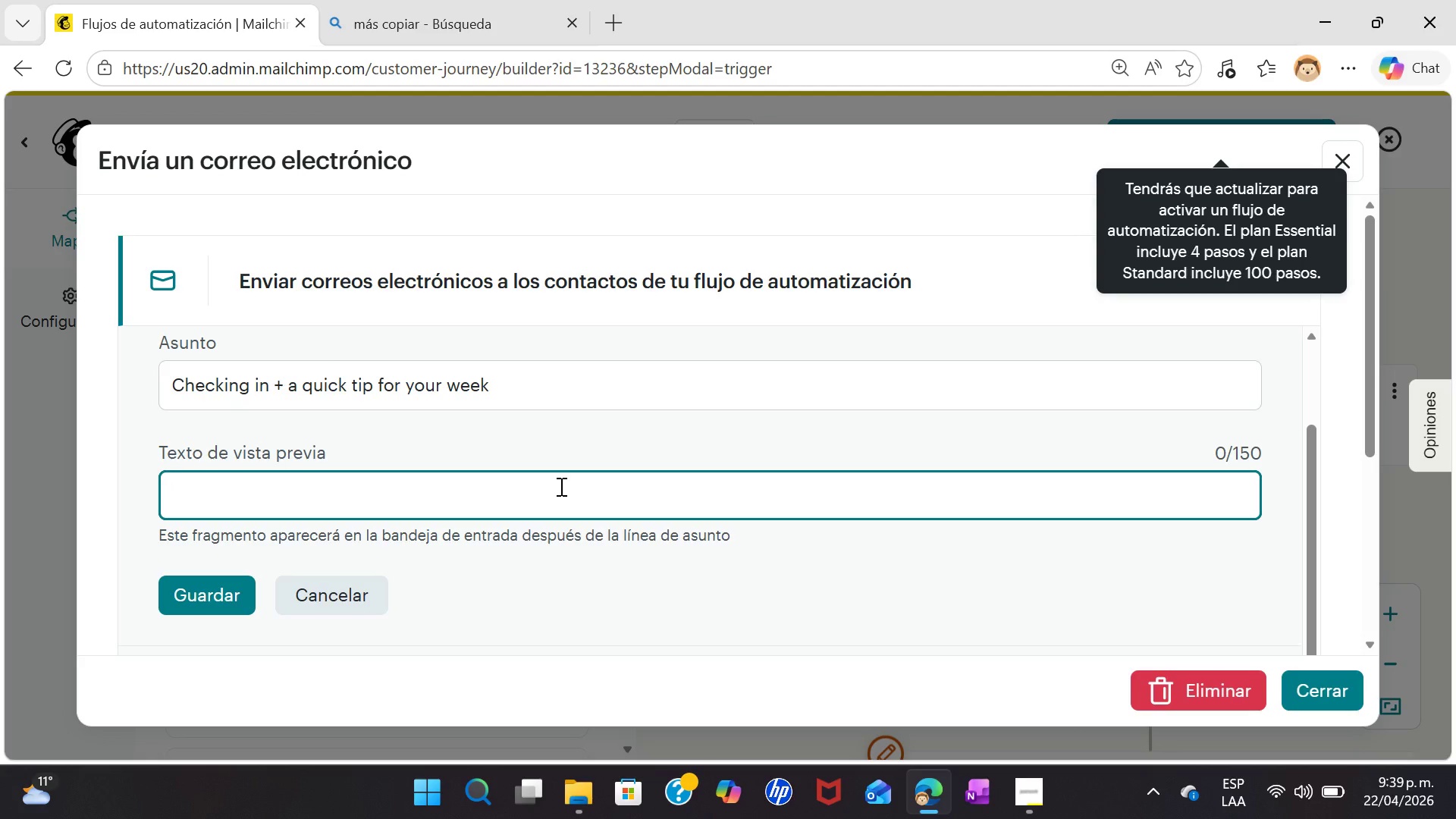 
type(A geny)
key(Backspace)
type(t`)
key(Backspace)
type(le remined)
key(Backspace)
key(Backspace)
type(r)
key(Backspace)
key(Backspace)
type(nder to pause )
 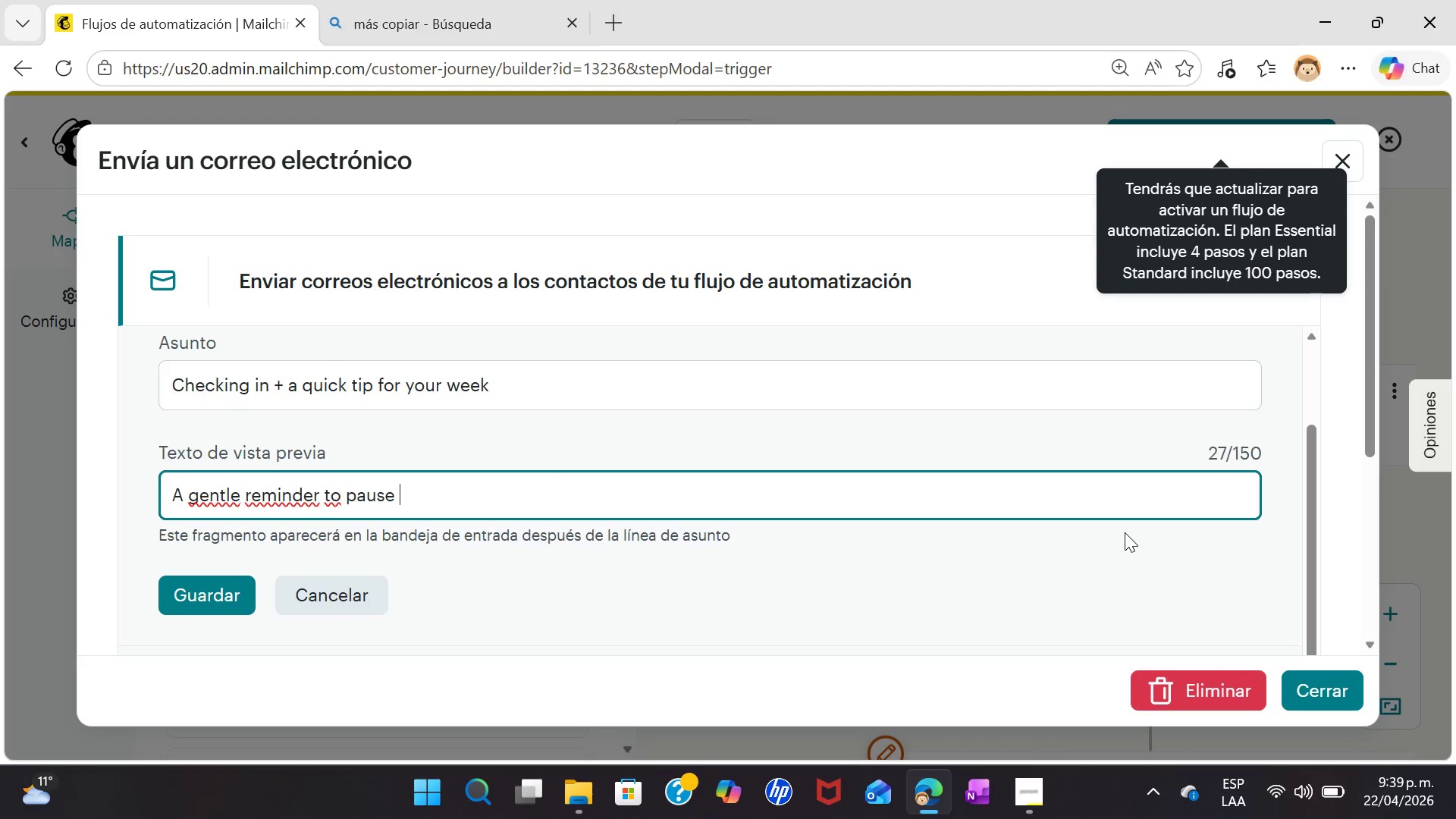 
type(and rest...)
 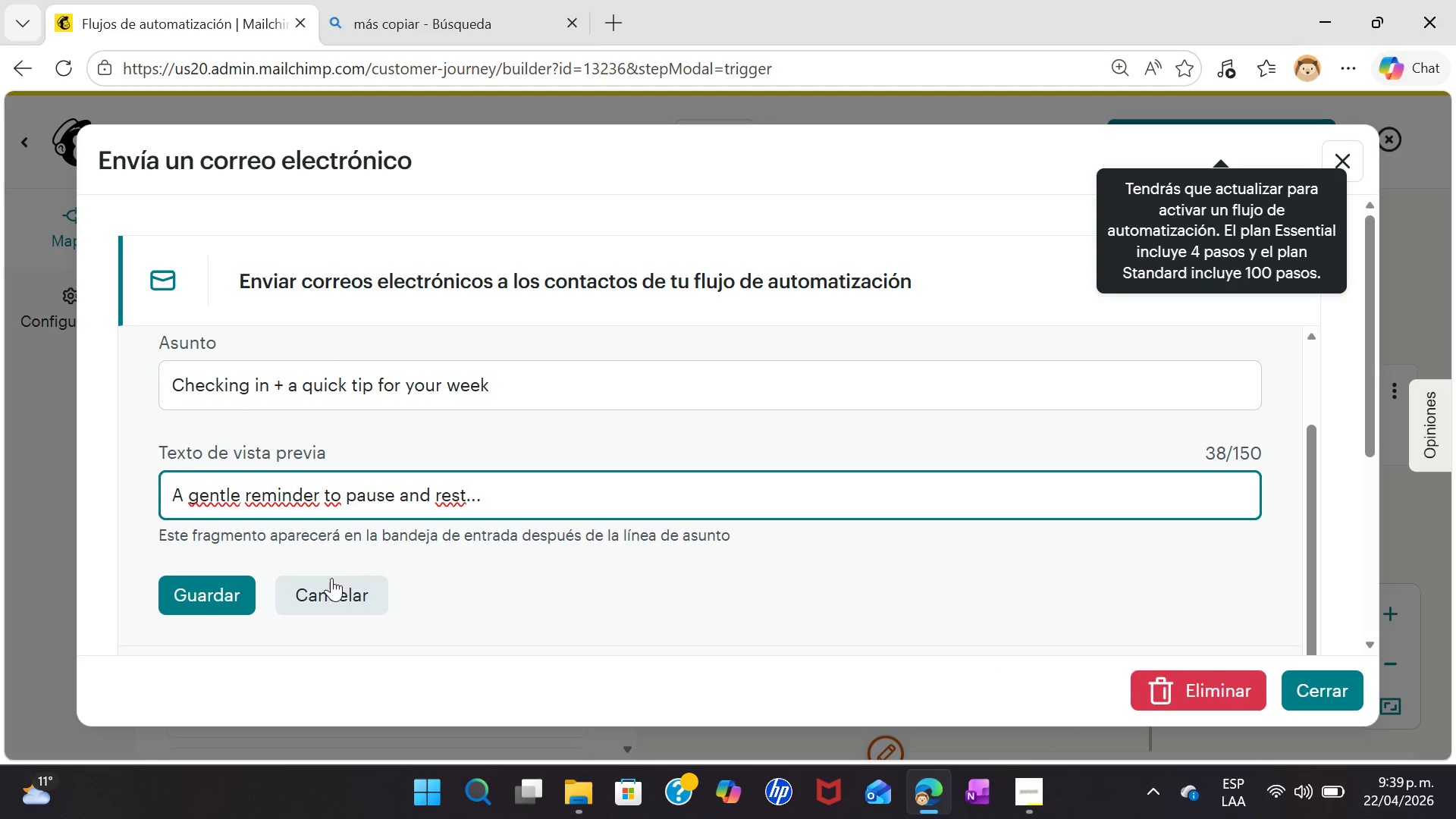 
left_click([228, 595])
 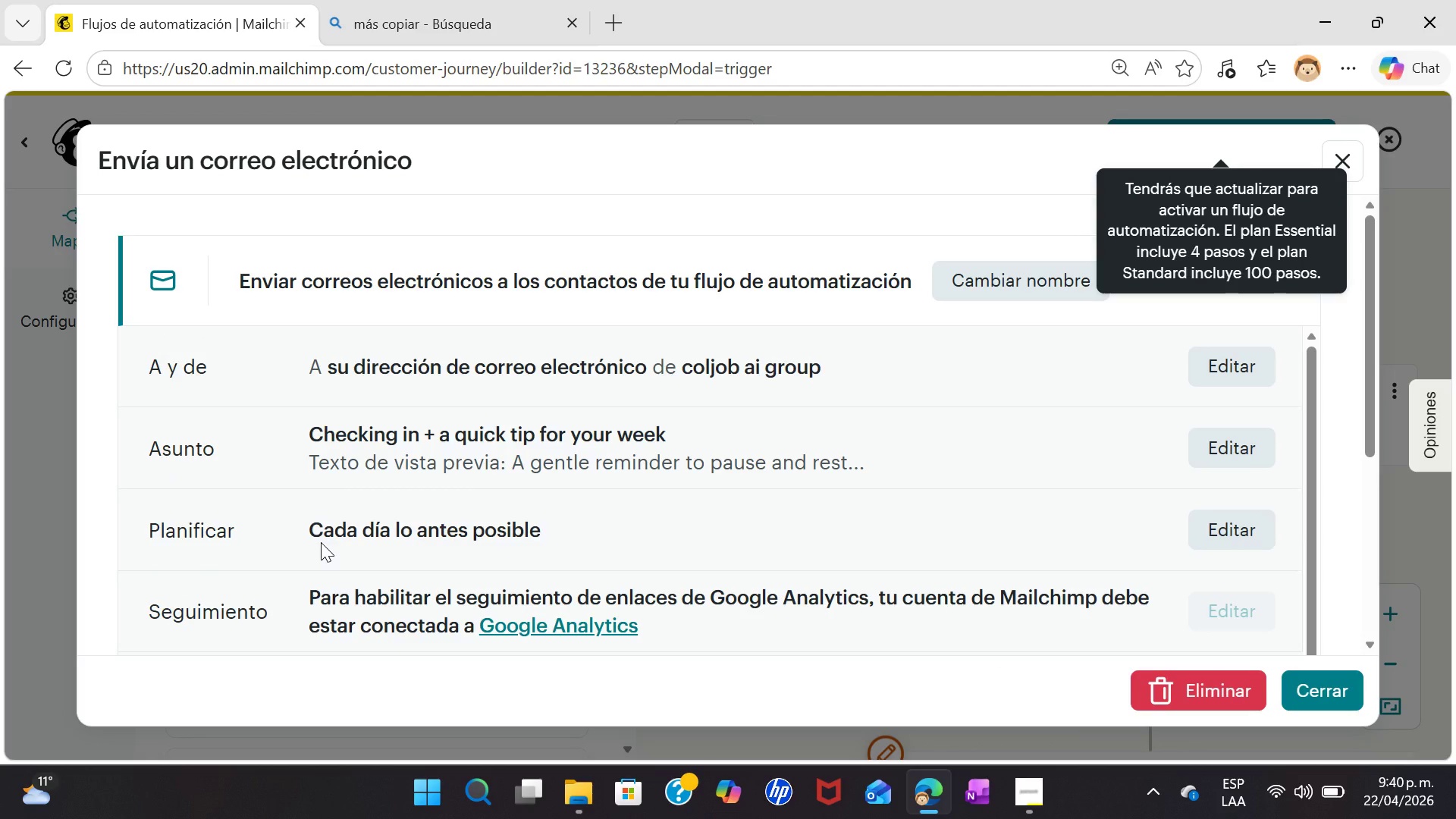 
wait(9.67)
 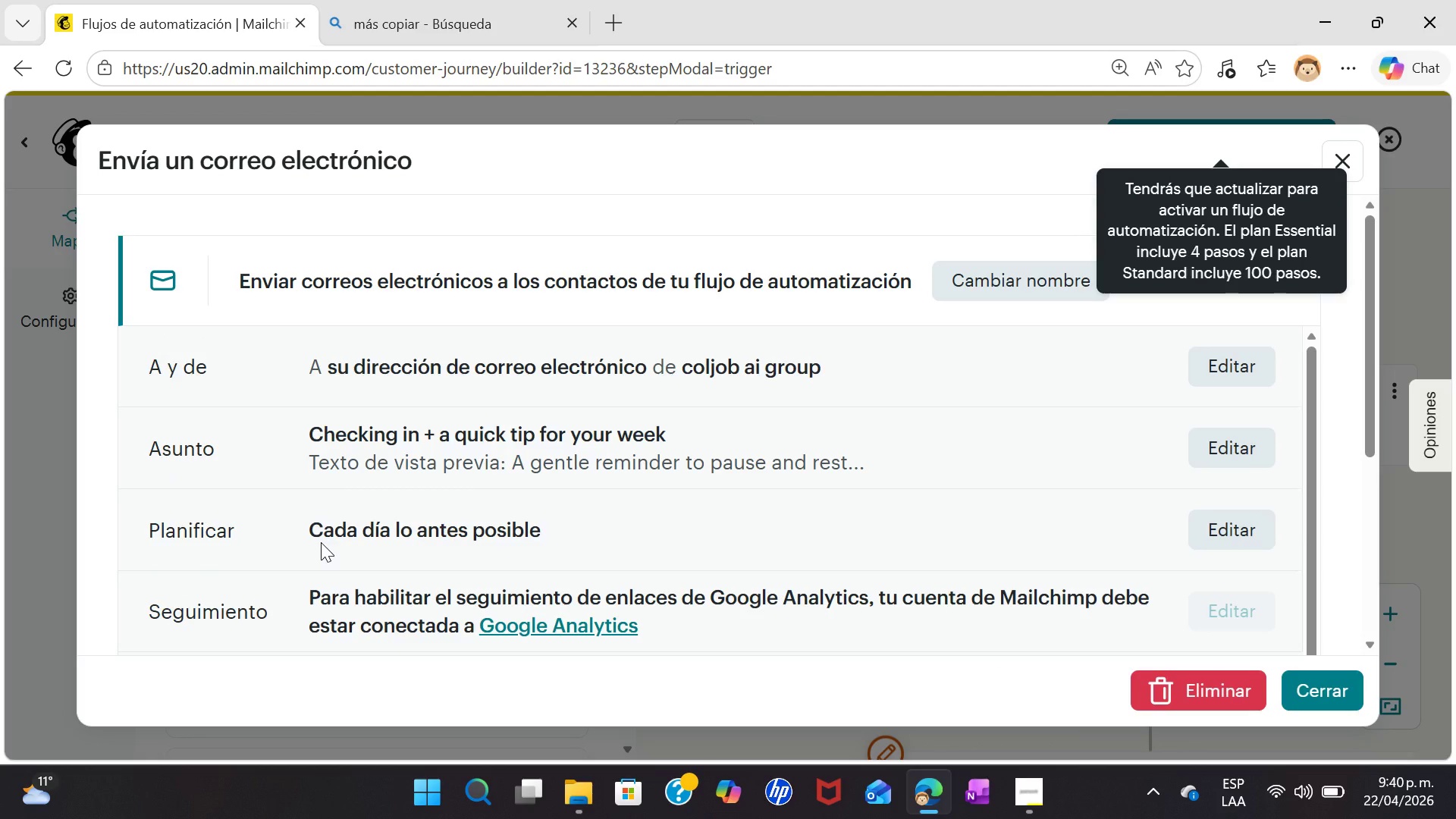 
left_click_drag(start_coordinate=[1312, 404], to_coordinate=[1322, 444])
 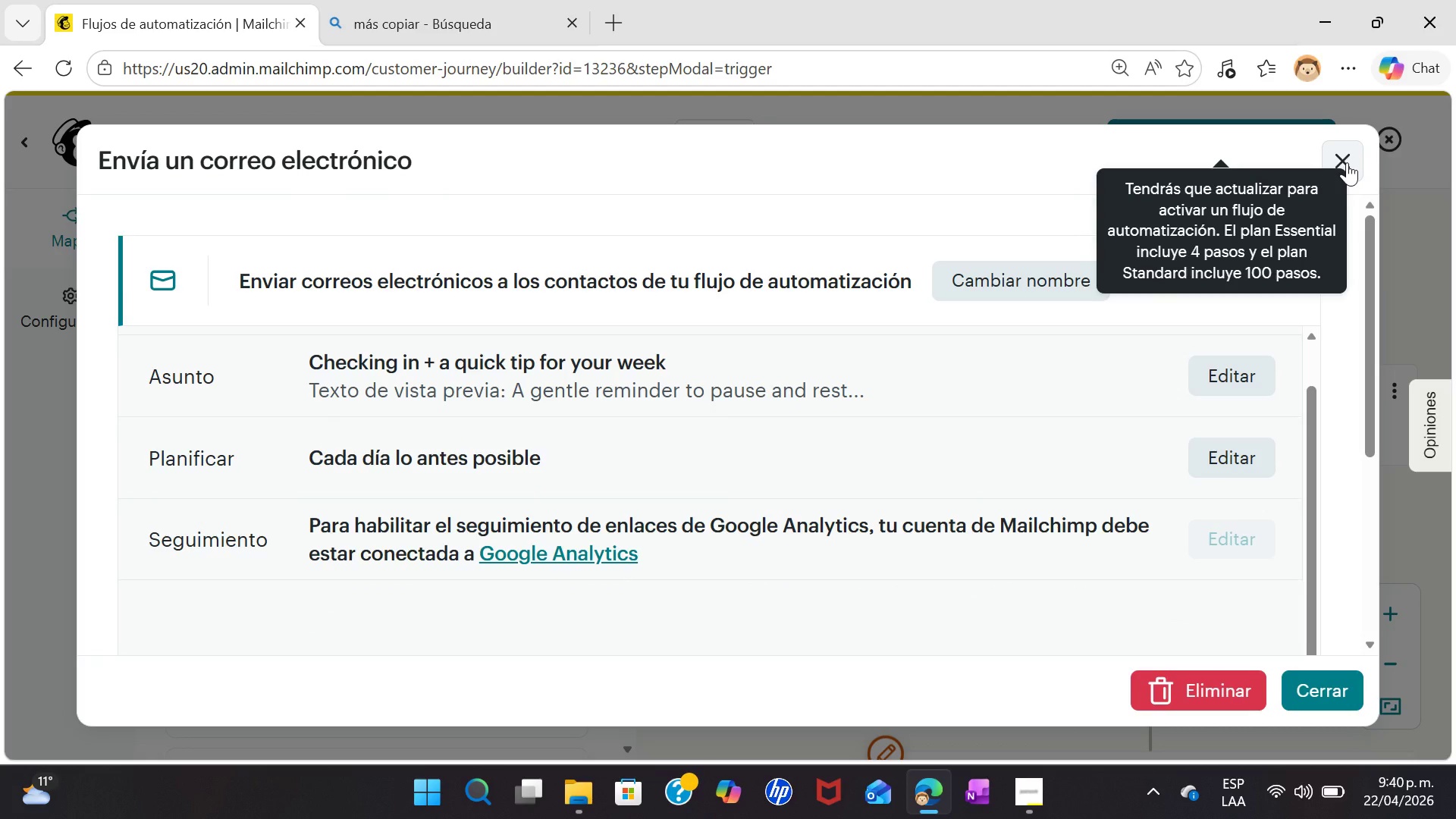 
left_click([1347, 162])
 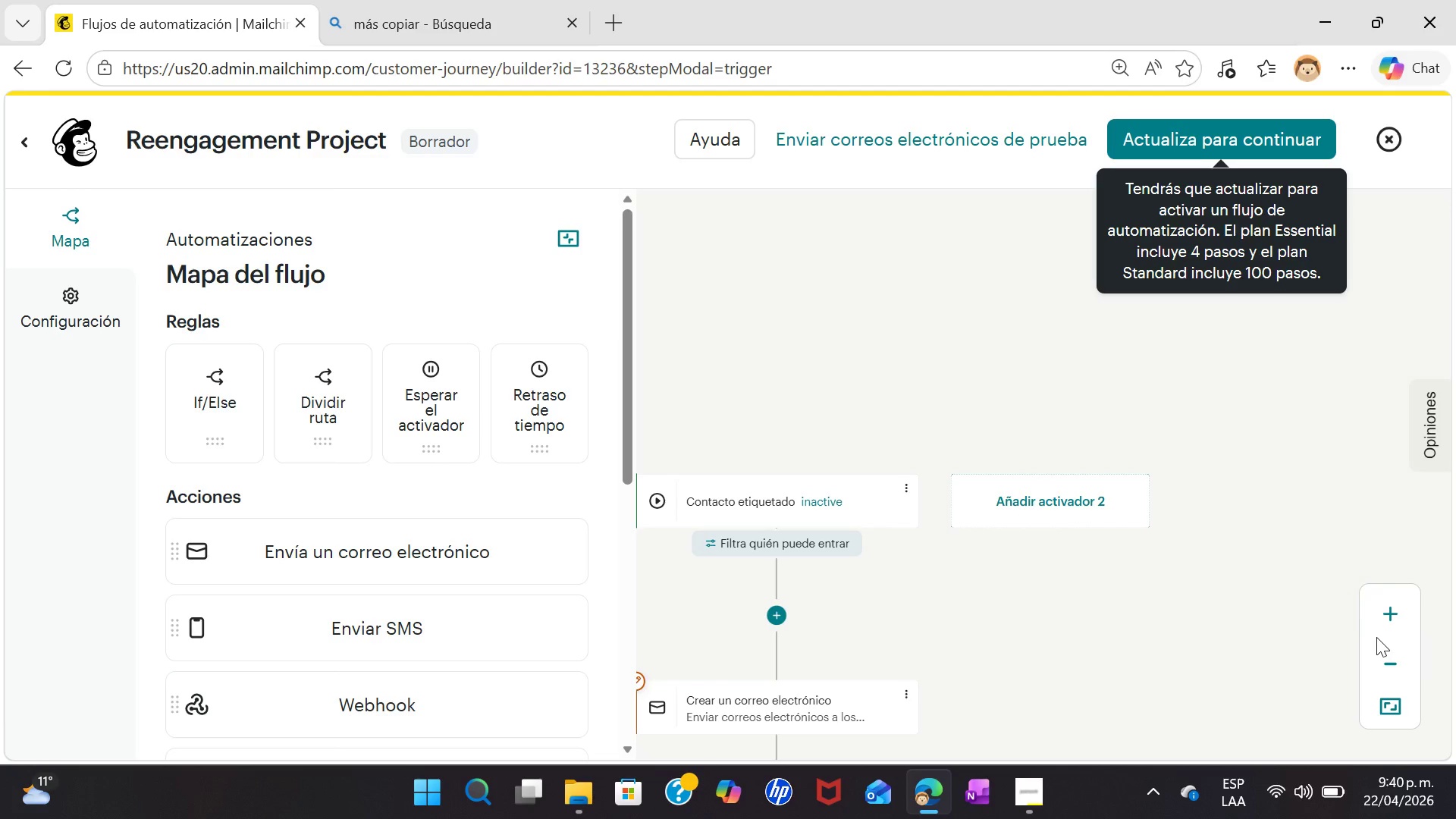 
wait(7.52)
 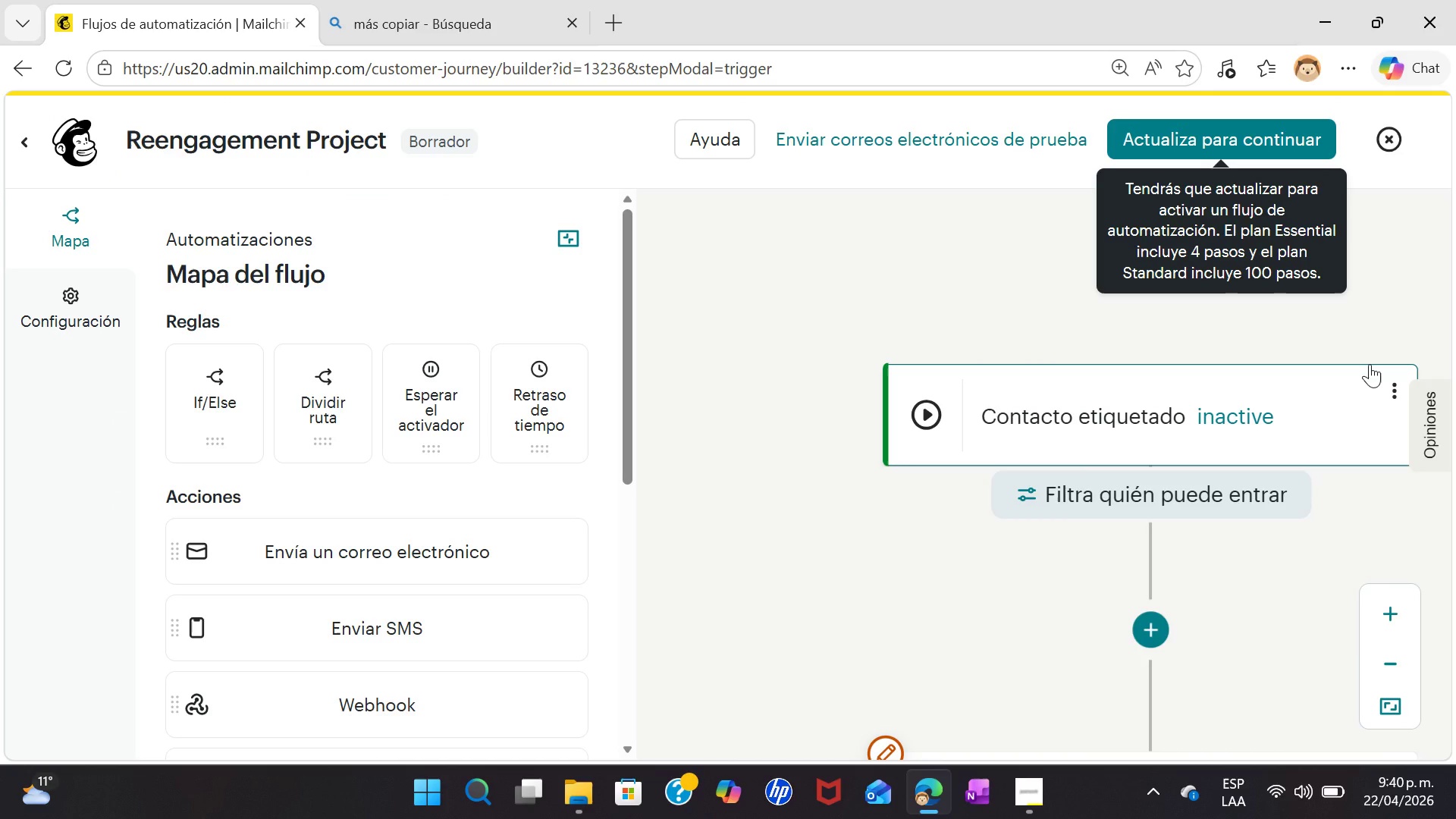 
left_click_drag(start_coordinate=[1455, 259], to_coordinate=[1455, 101])
 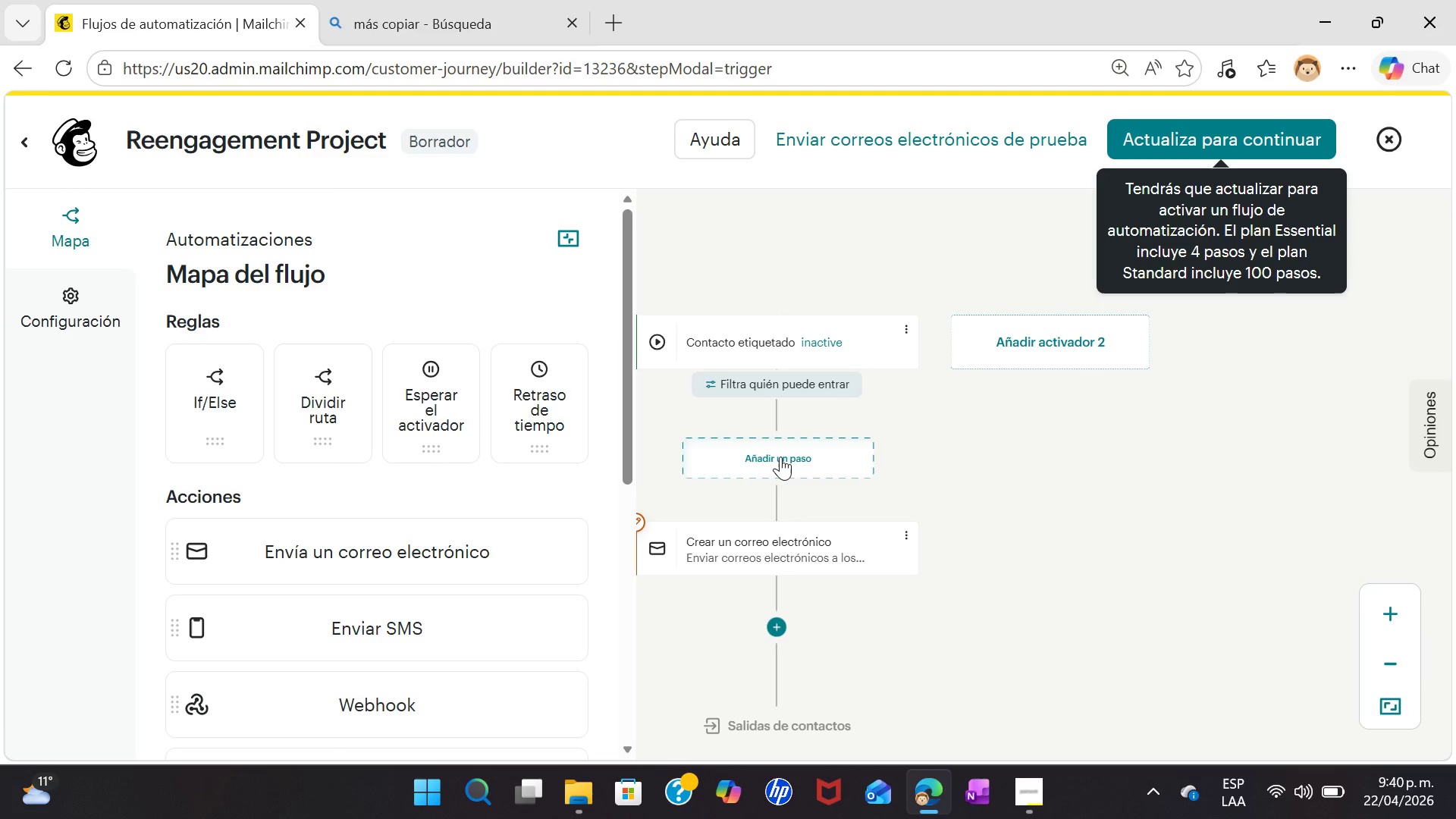 
wait(38.31)
 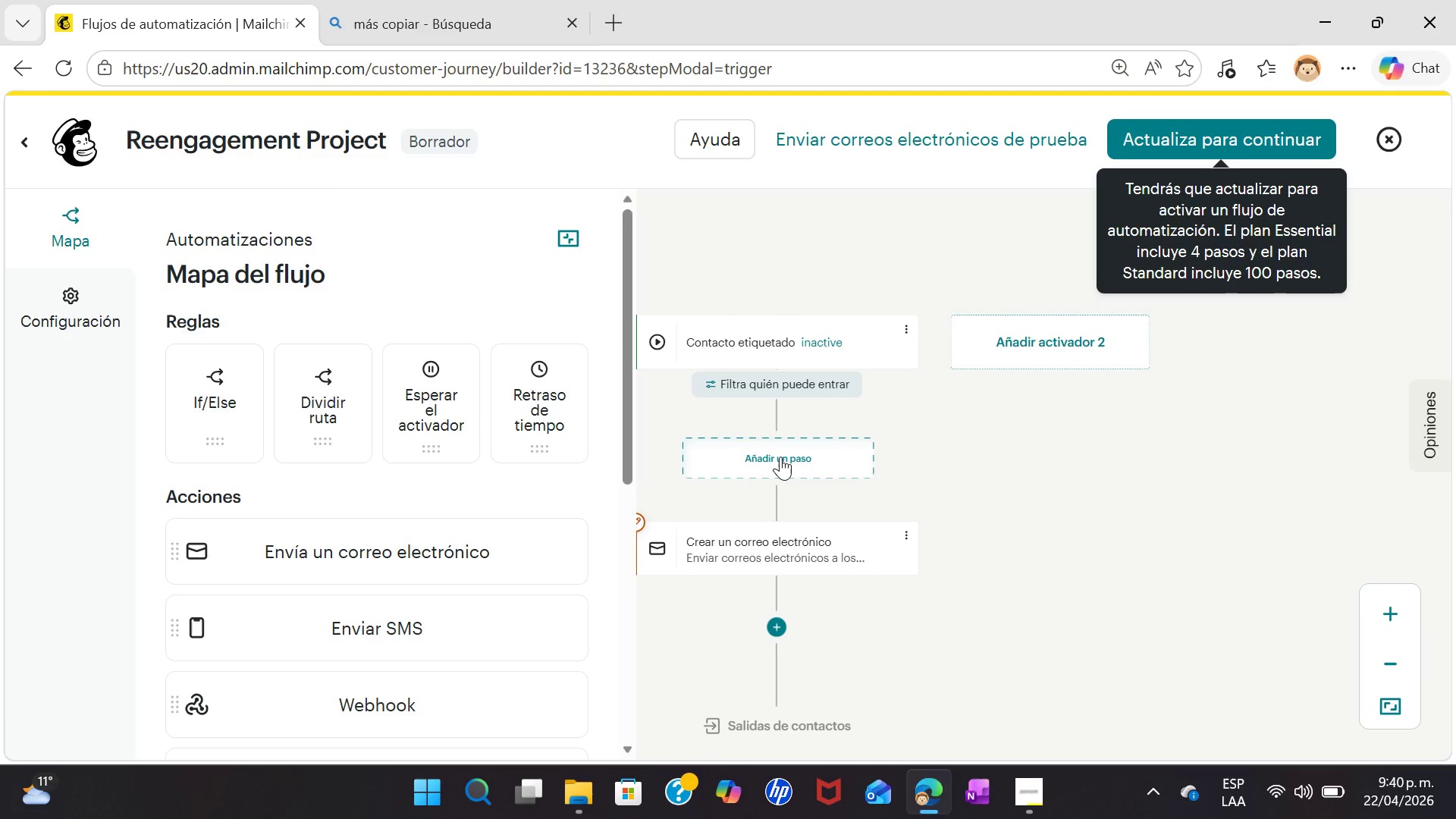 
left_click([770, 622])
 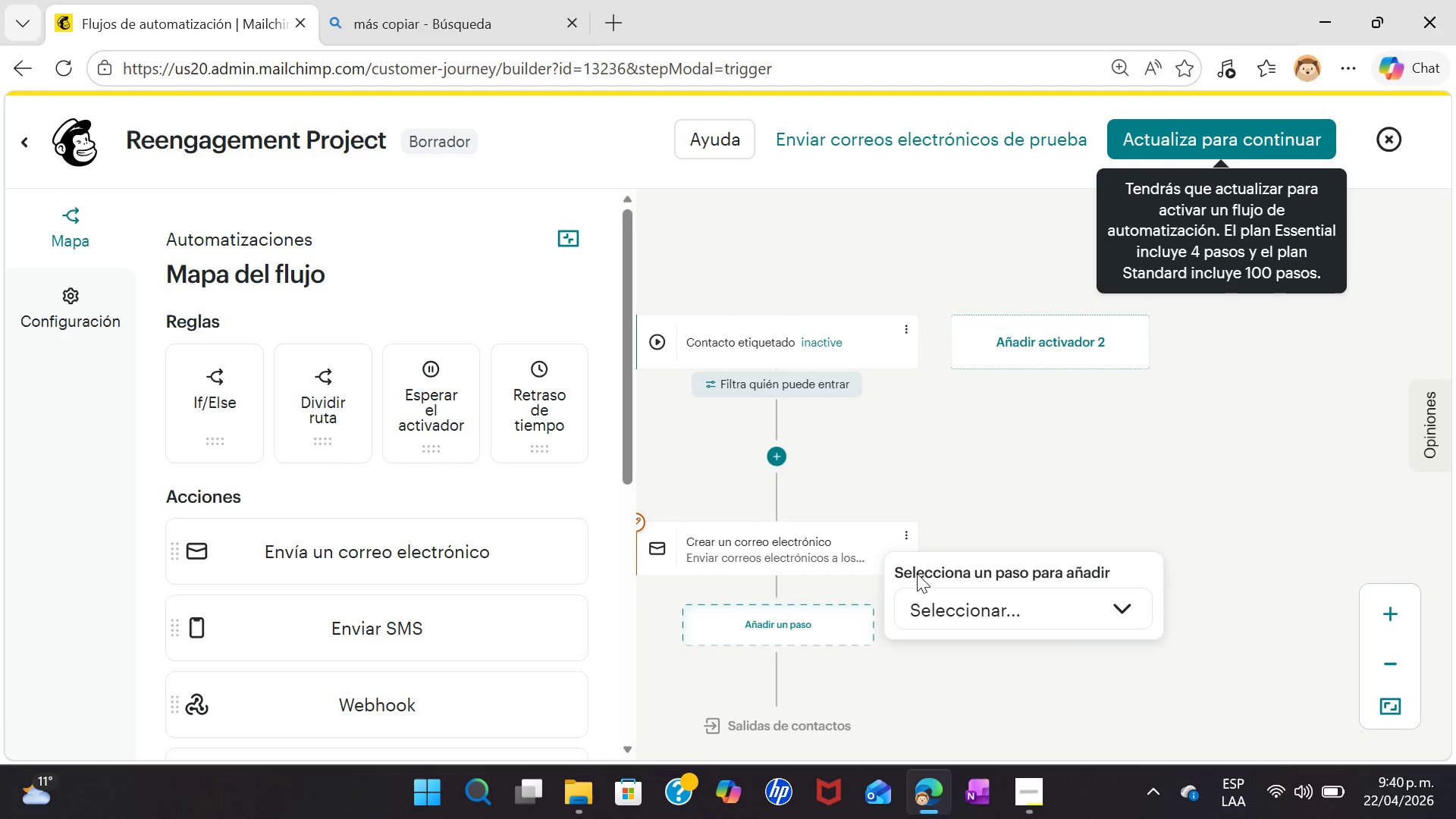 
left_click([1003, 480])
 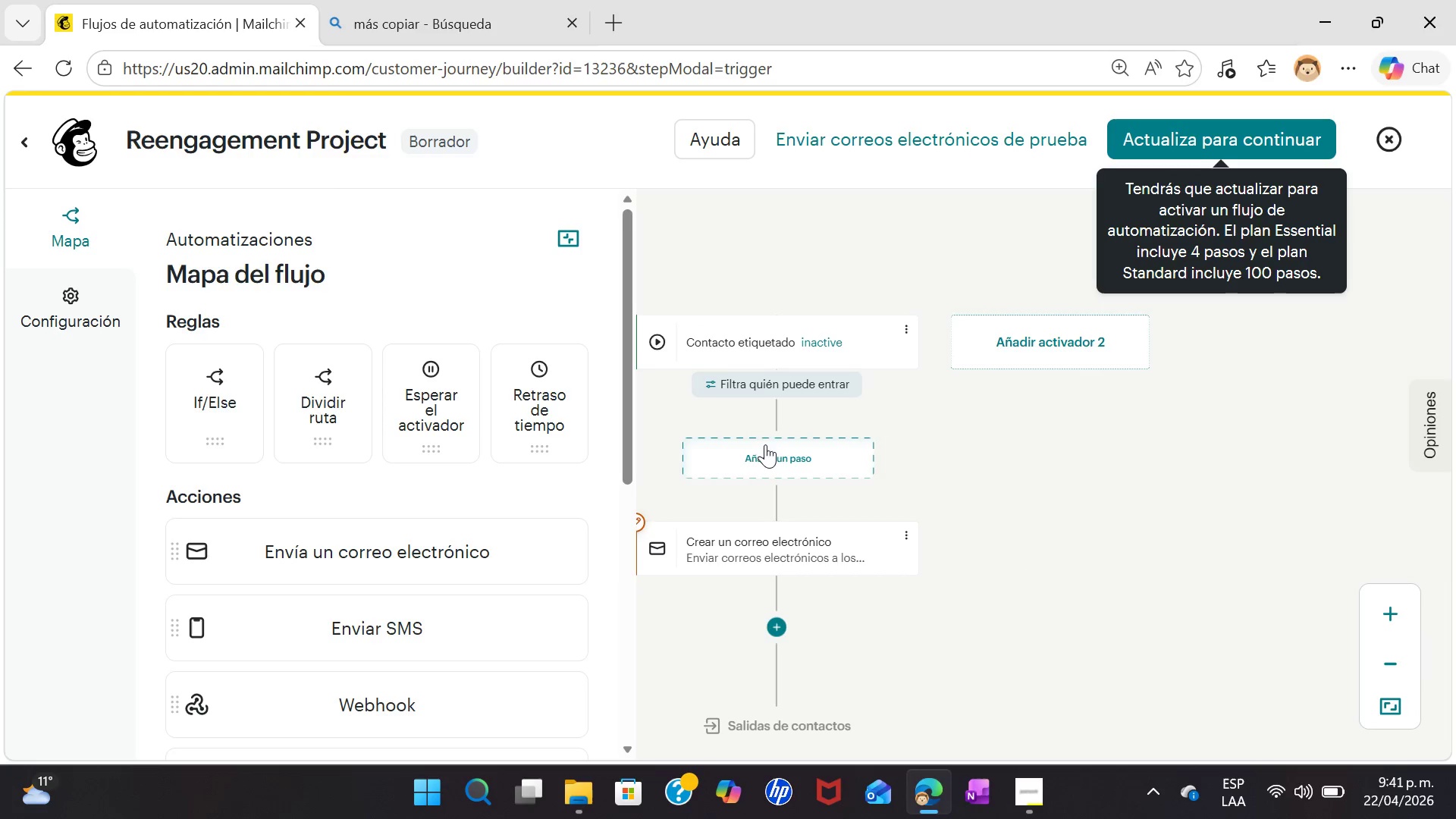 
wait(22.28)
 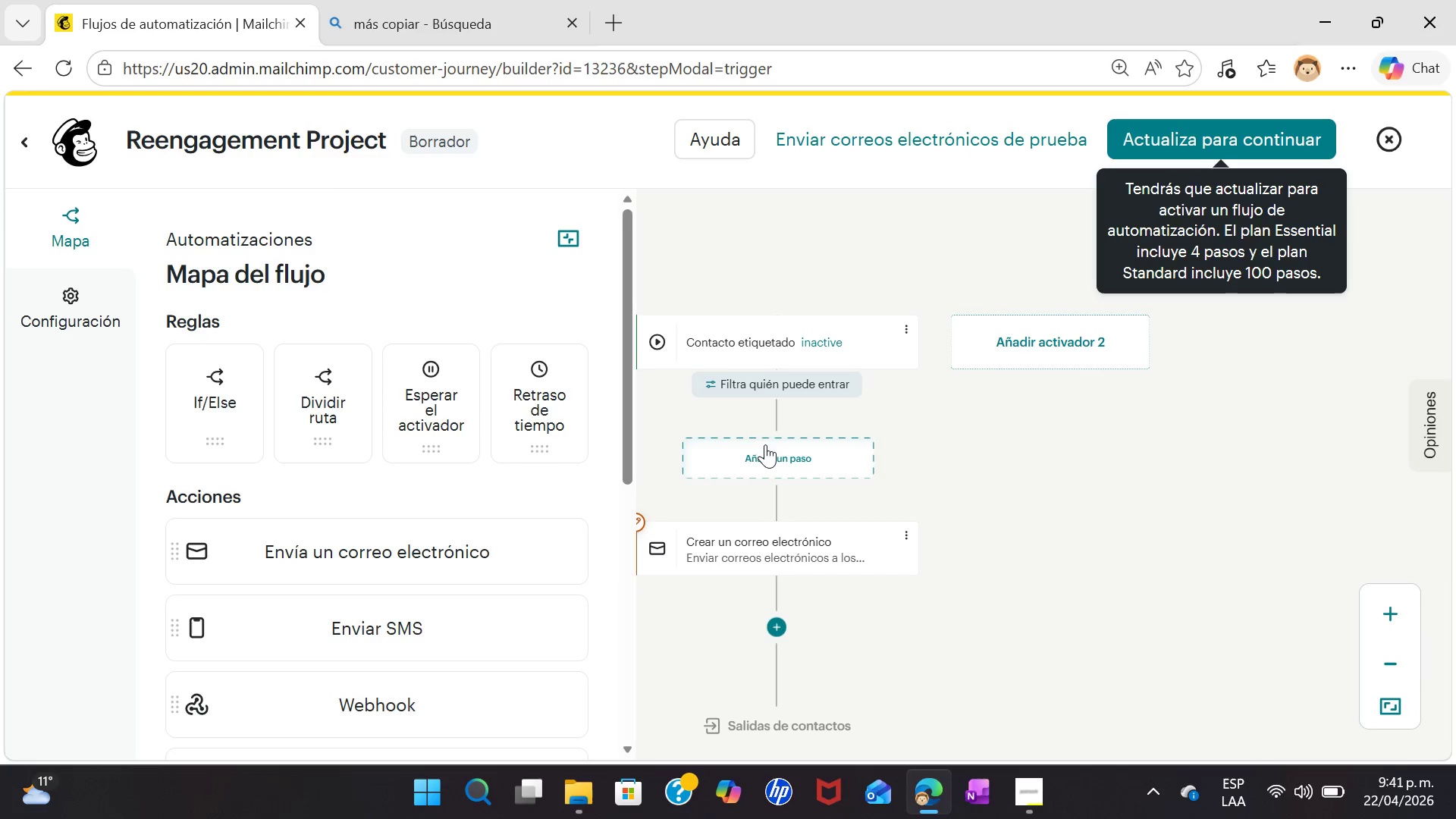 
left_click([773, 626])
 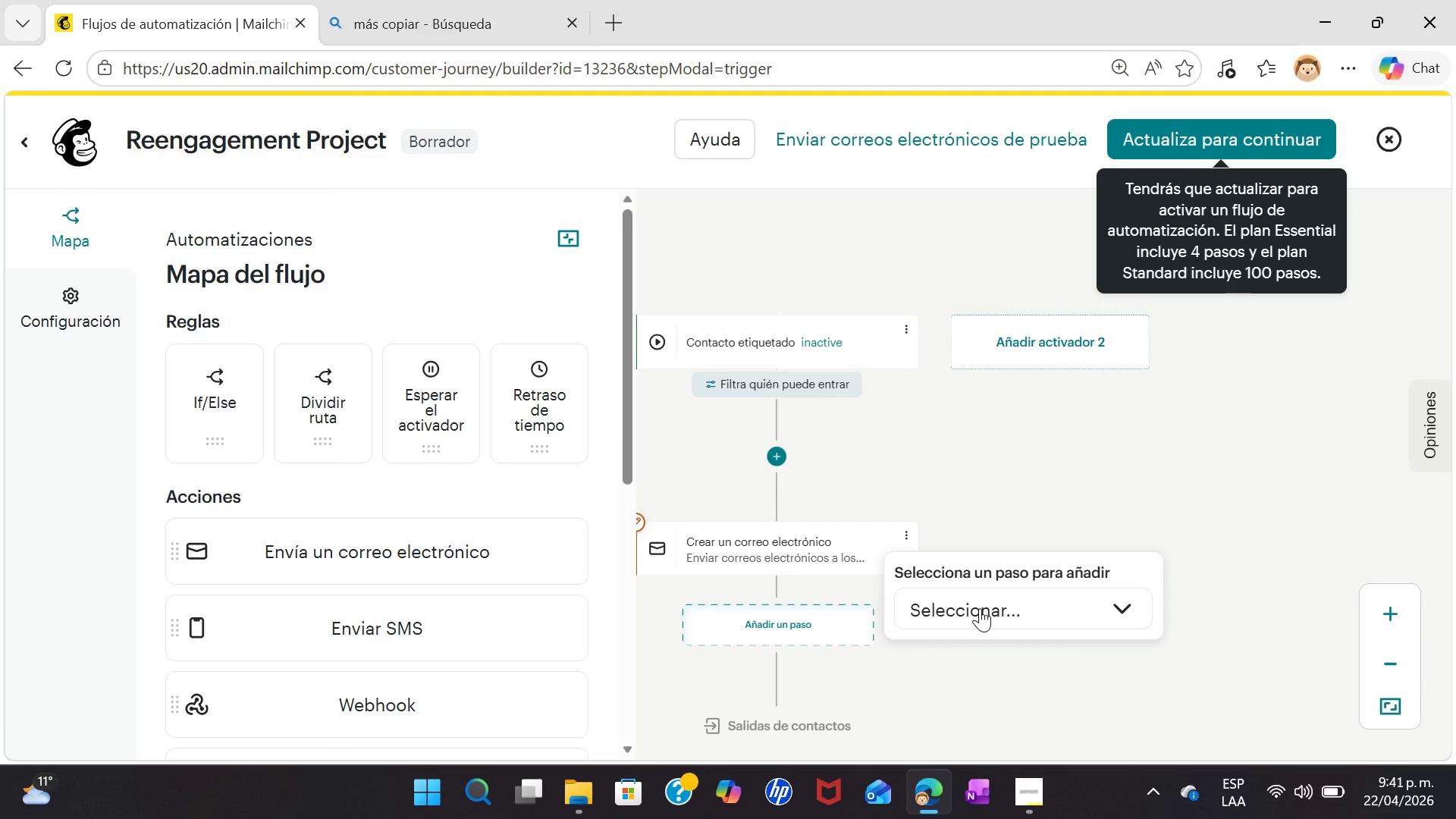 
wait(7.55)
 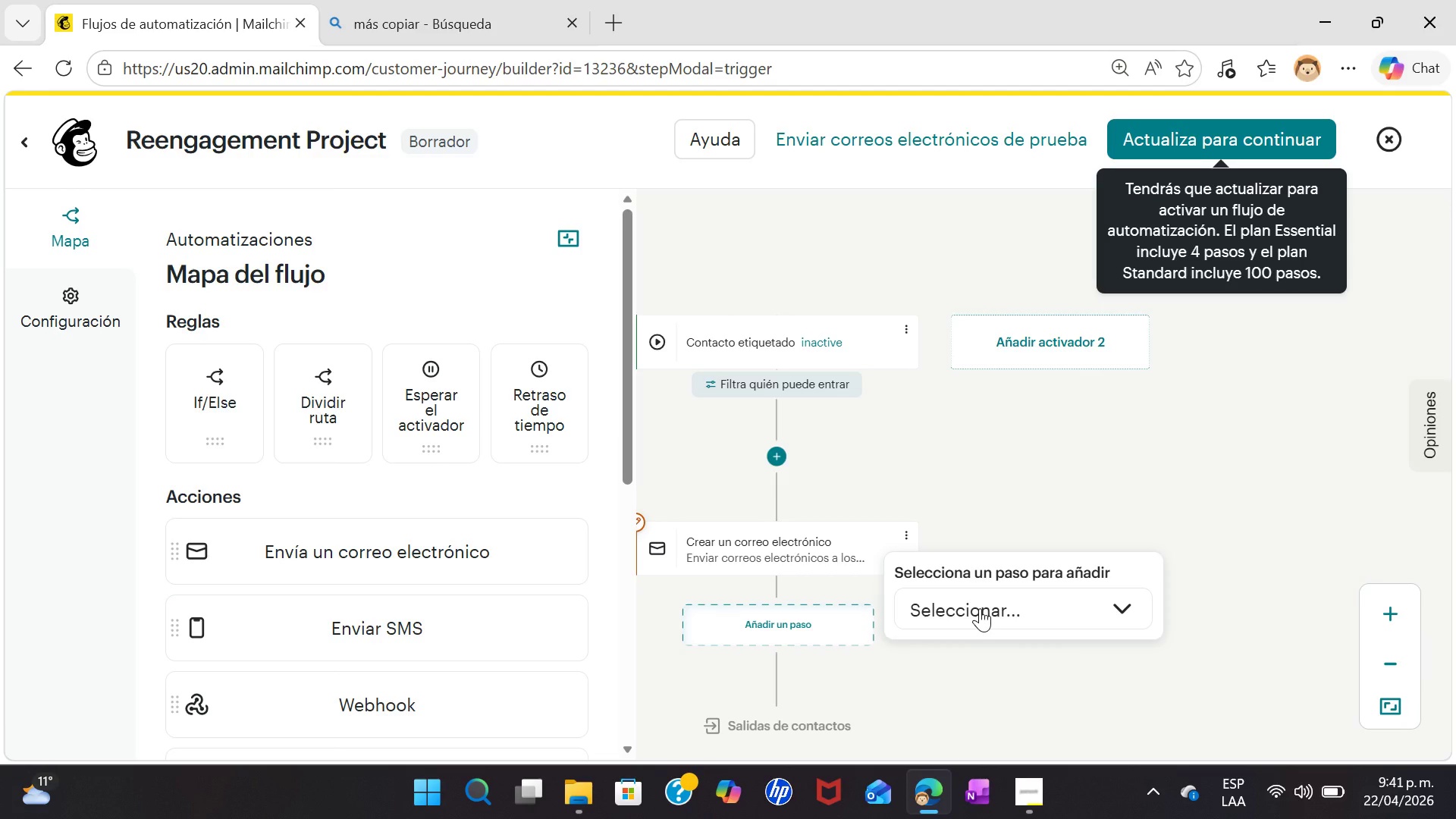 
left_click([980, 608])
 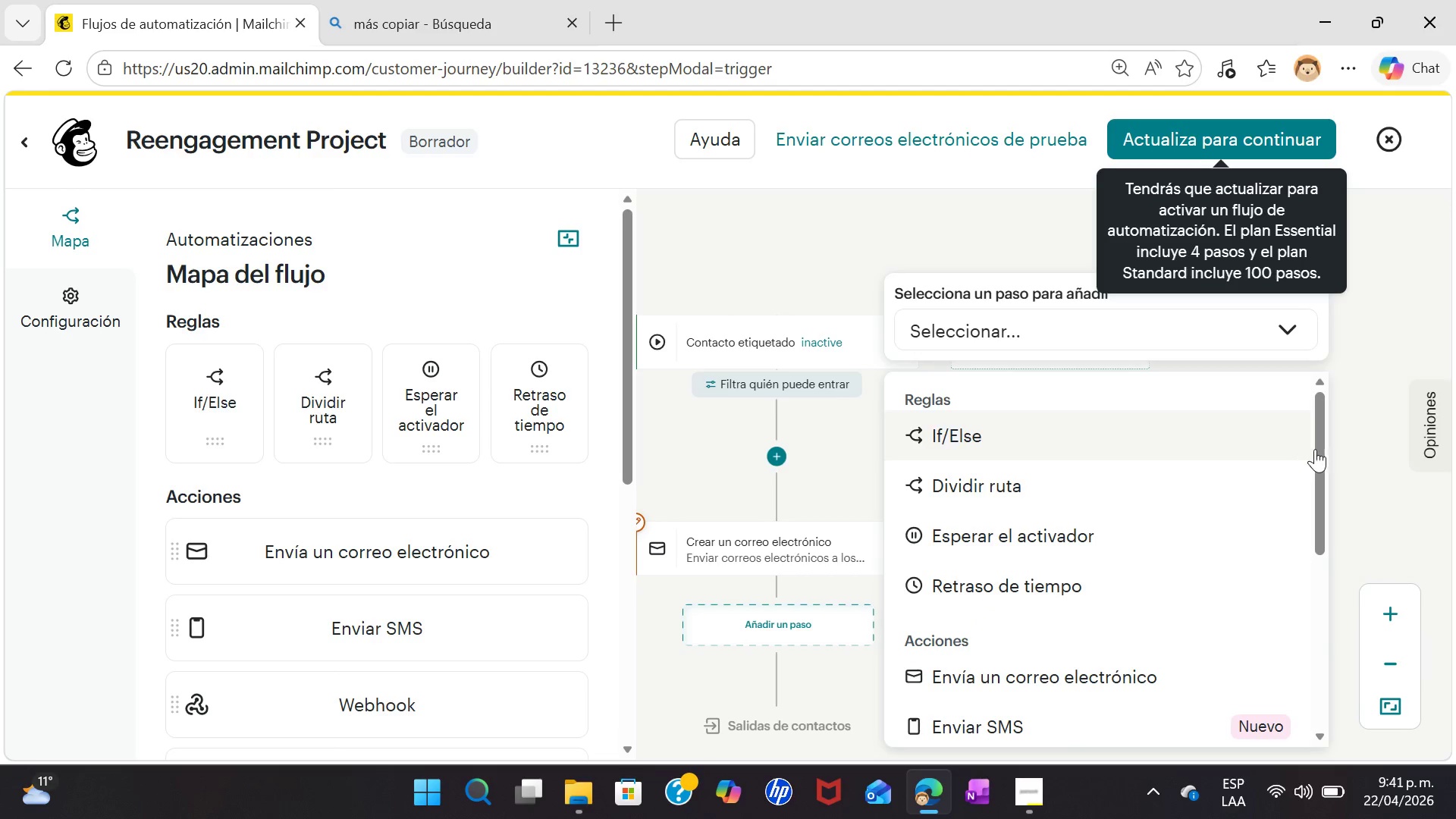 
left_click_drag(start_coordinate=[1324, 449], to_coordinate=[1332, 493])
 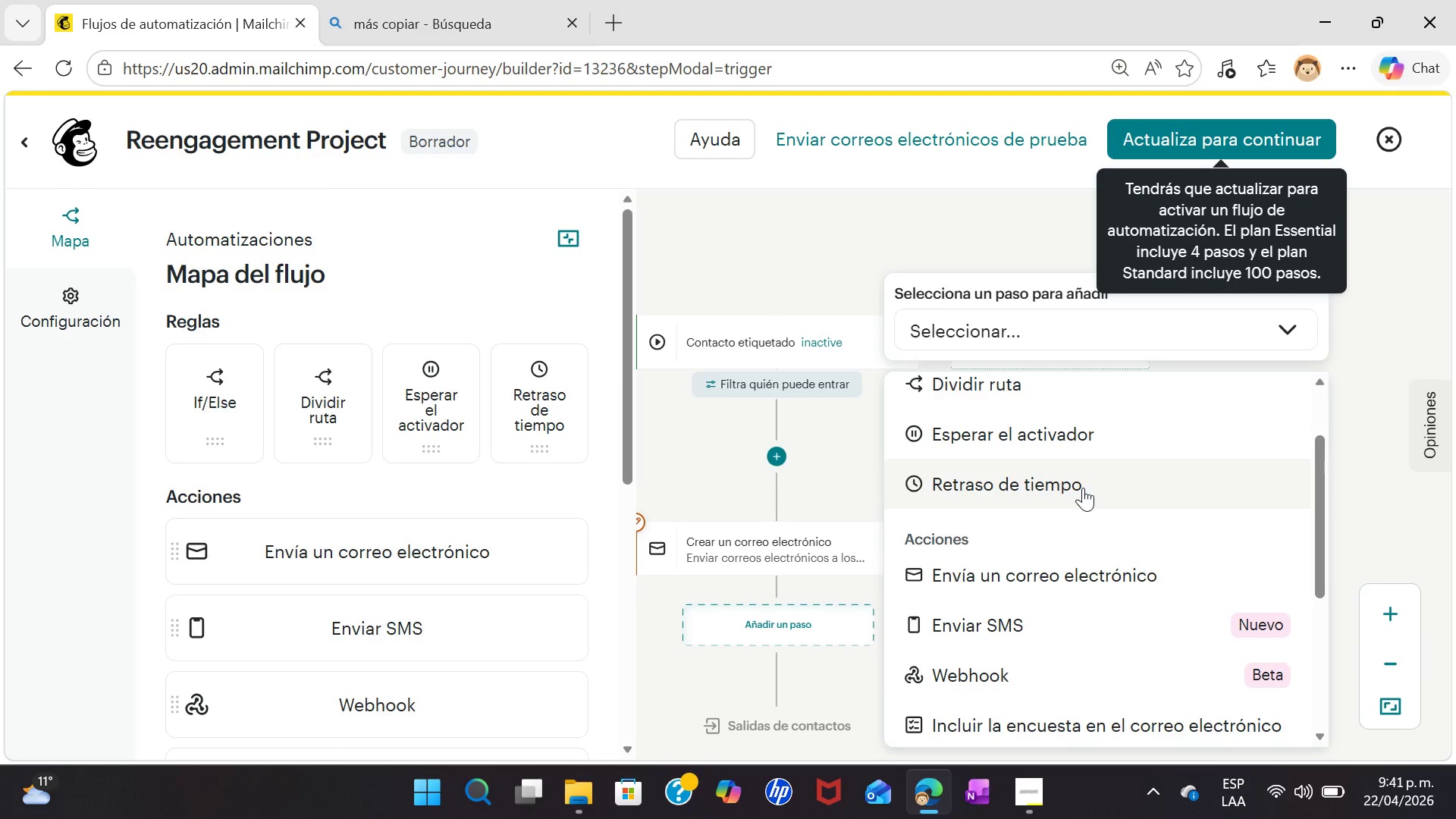 
left_click([1083, 488])
 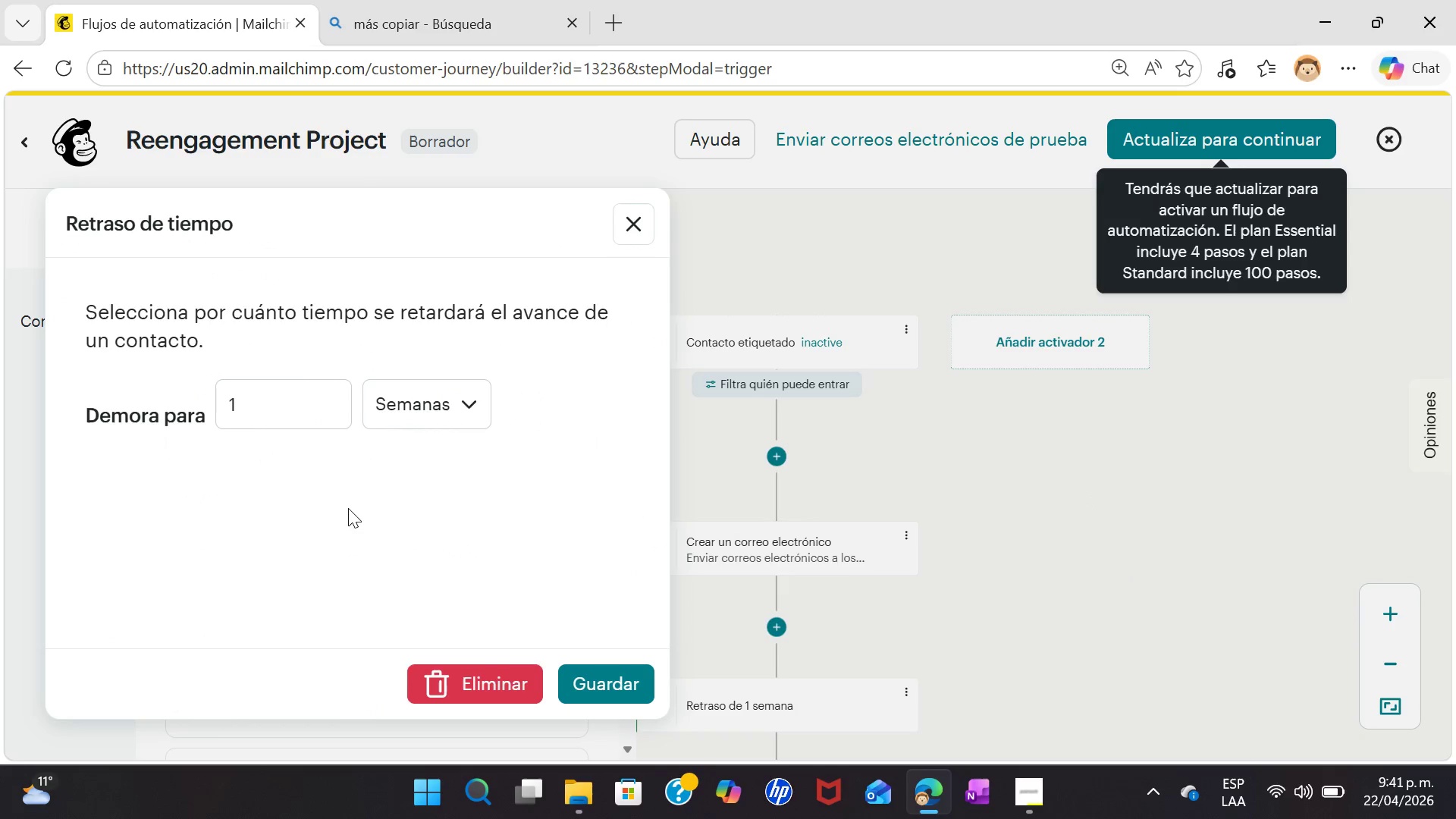 
left_click([340, 400])
 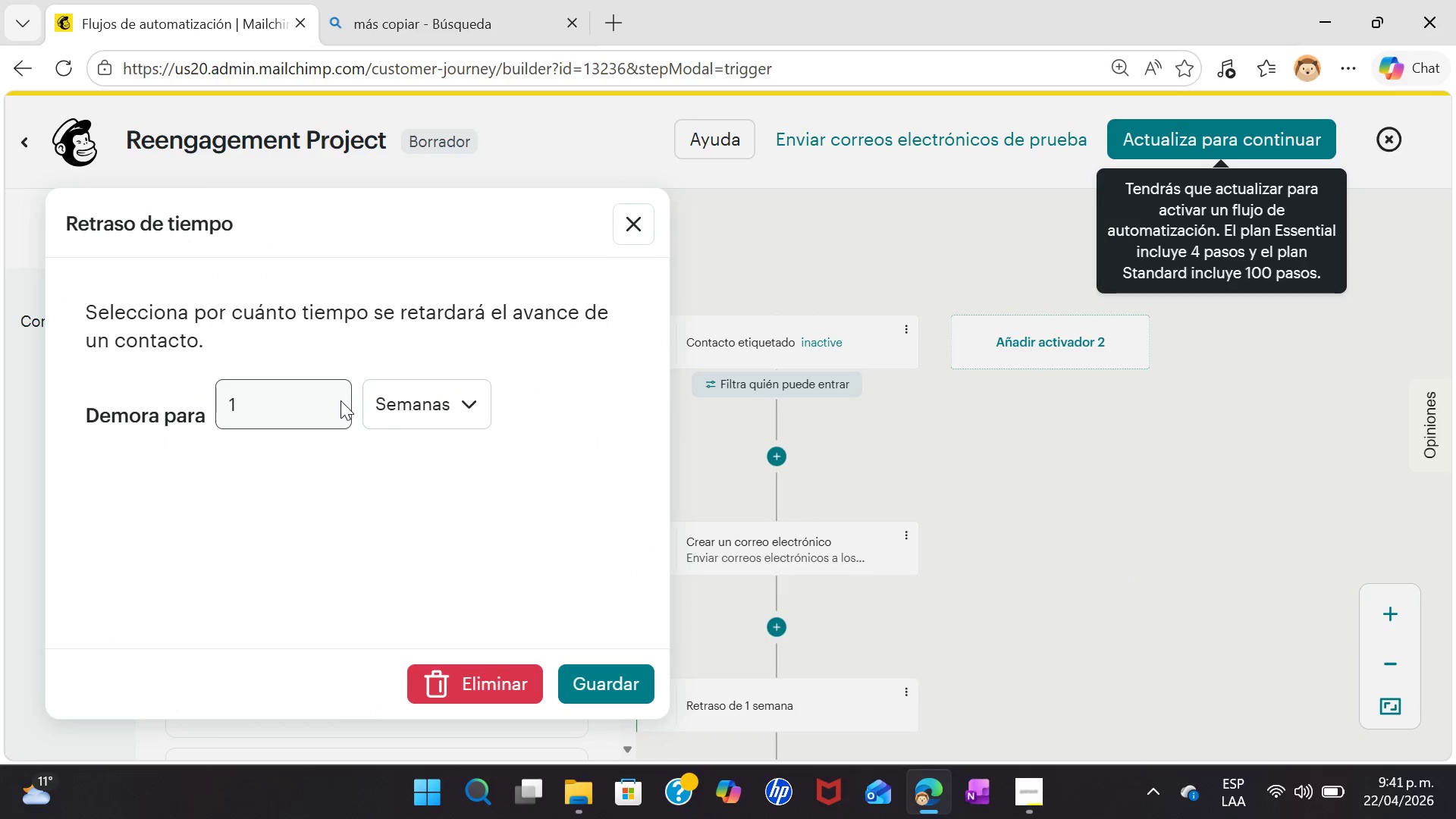 
left_click([340, 400])
 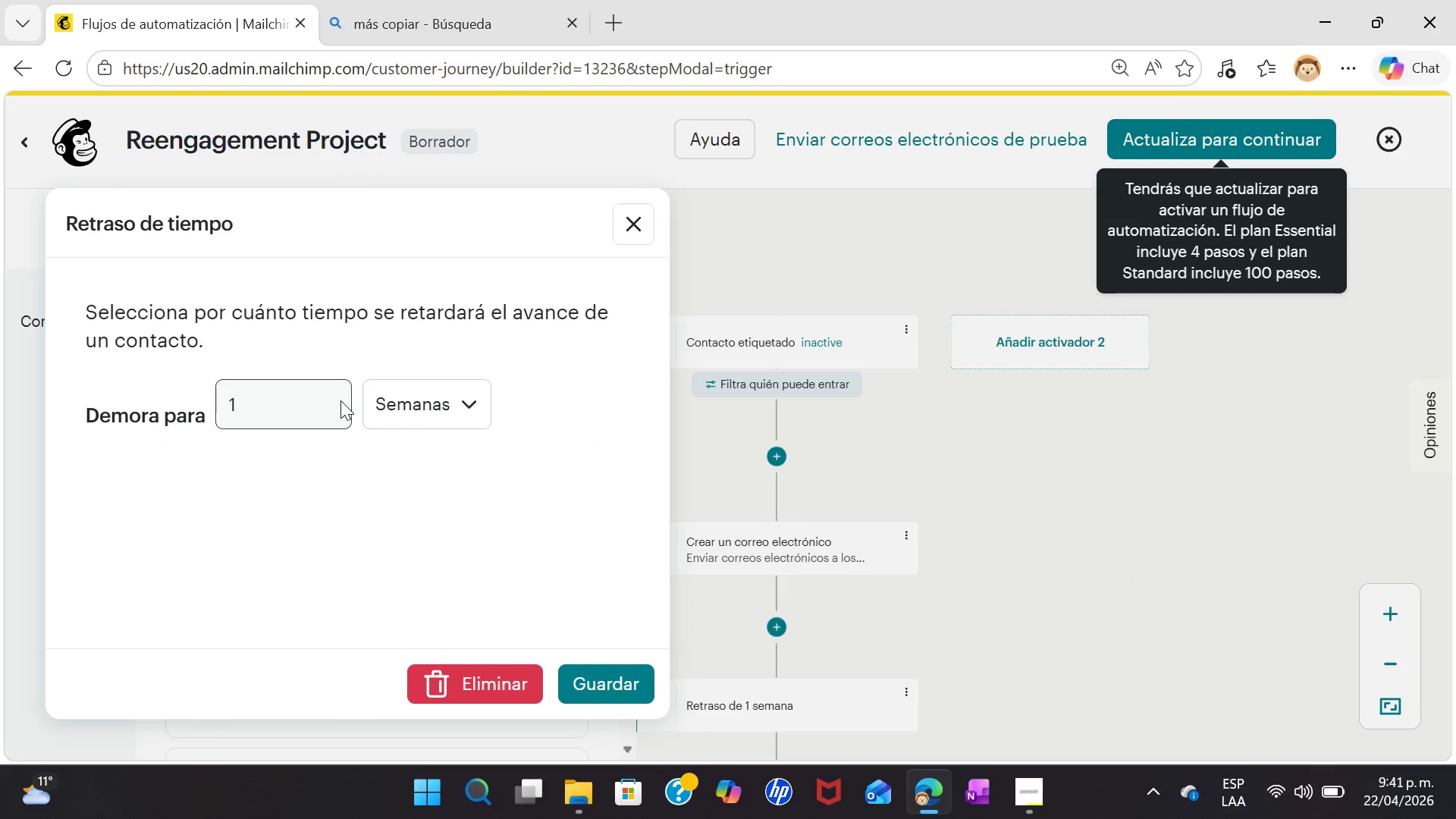 
key(Backspace)
 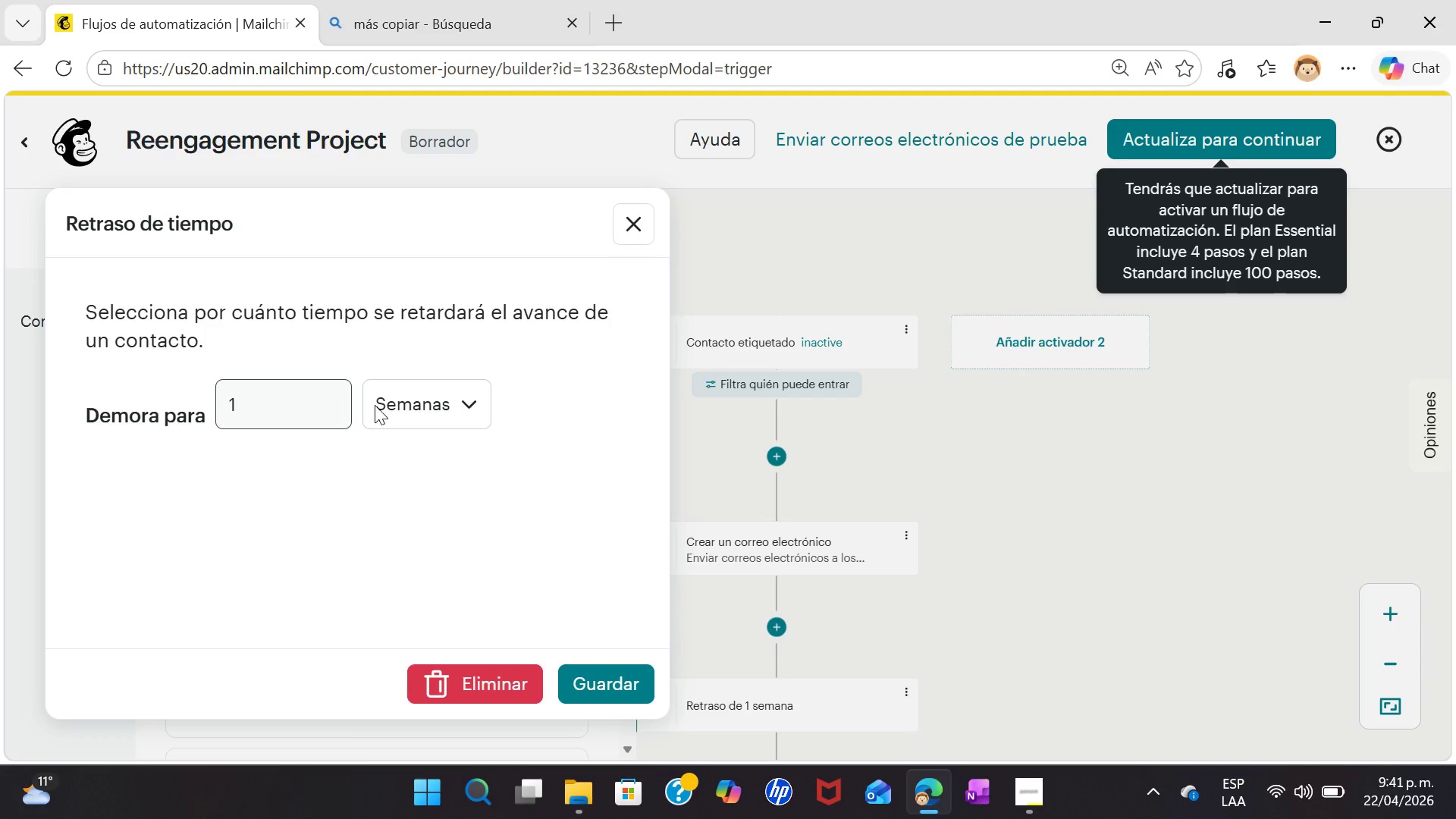 
left_click([447, 407])
 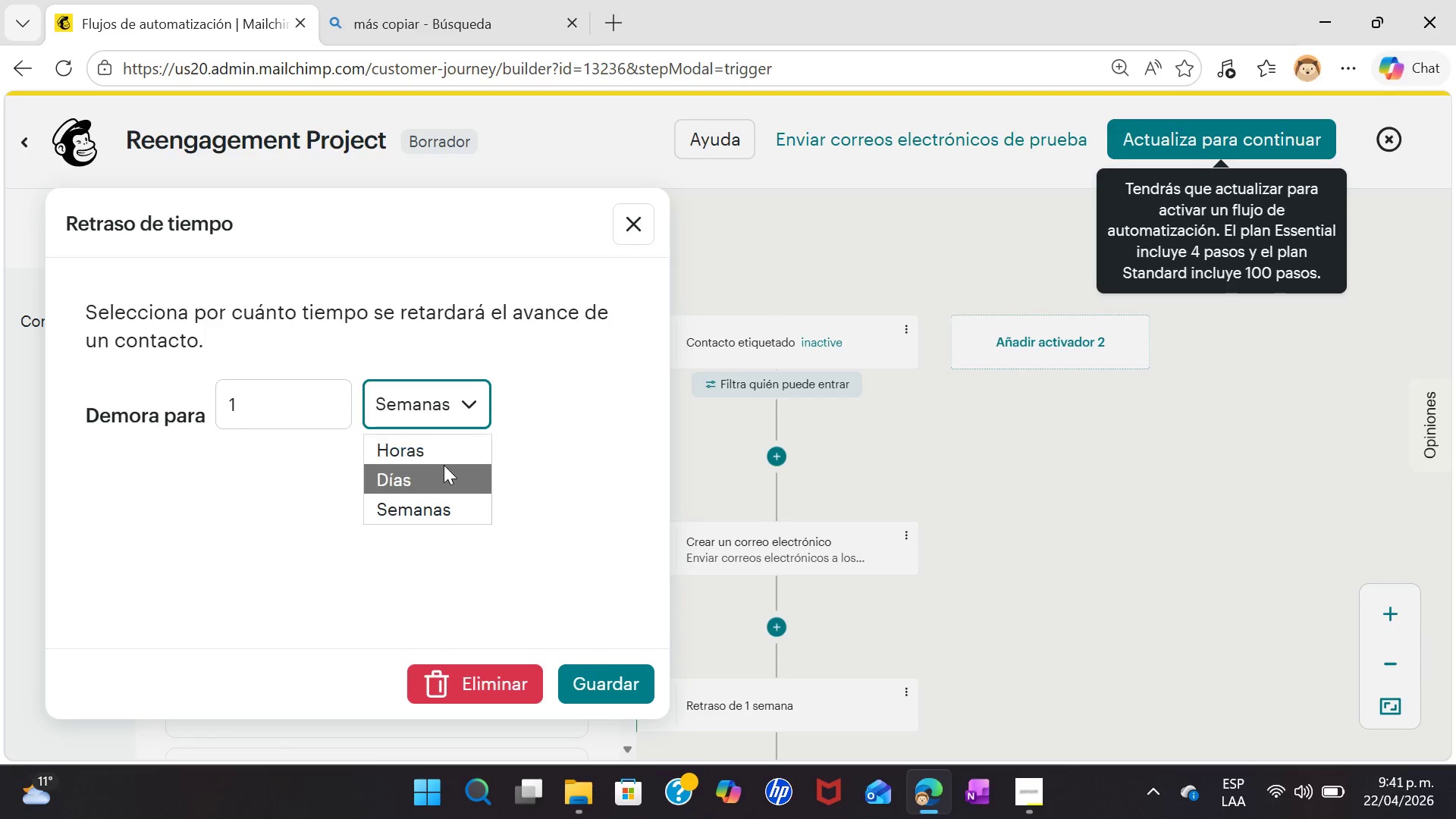 
left_click([441, 471])
 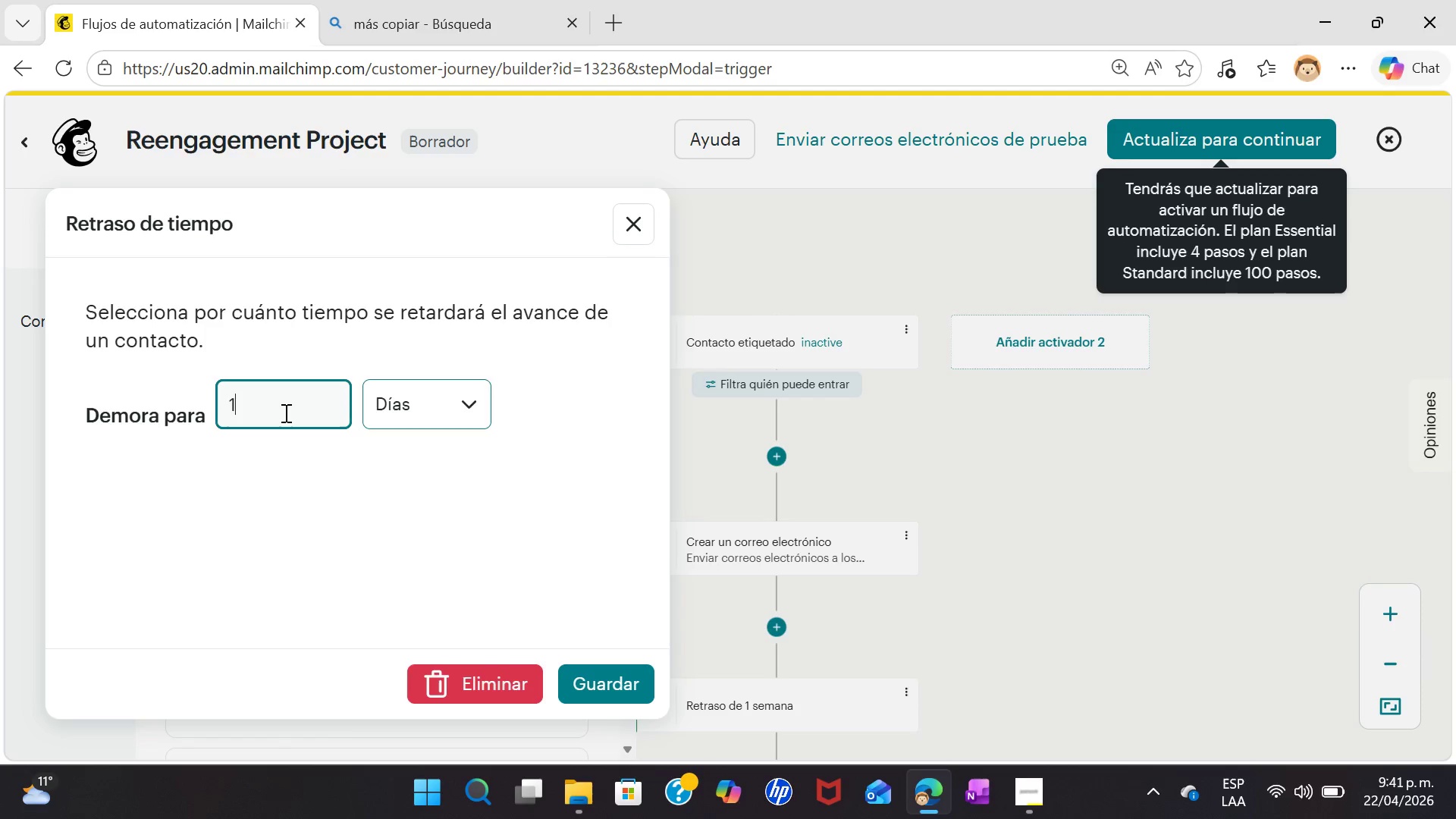 
double_click([284, 413])
 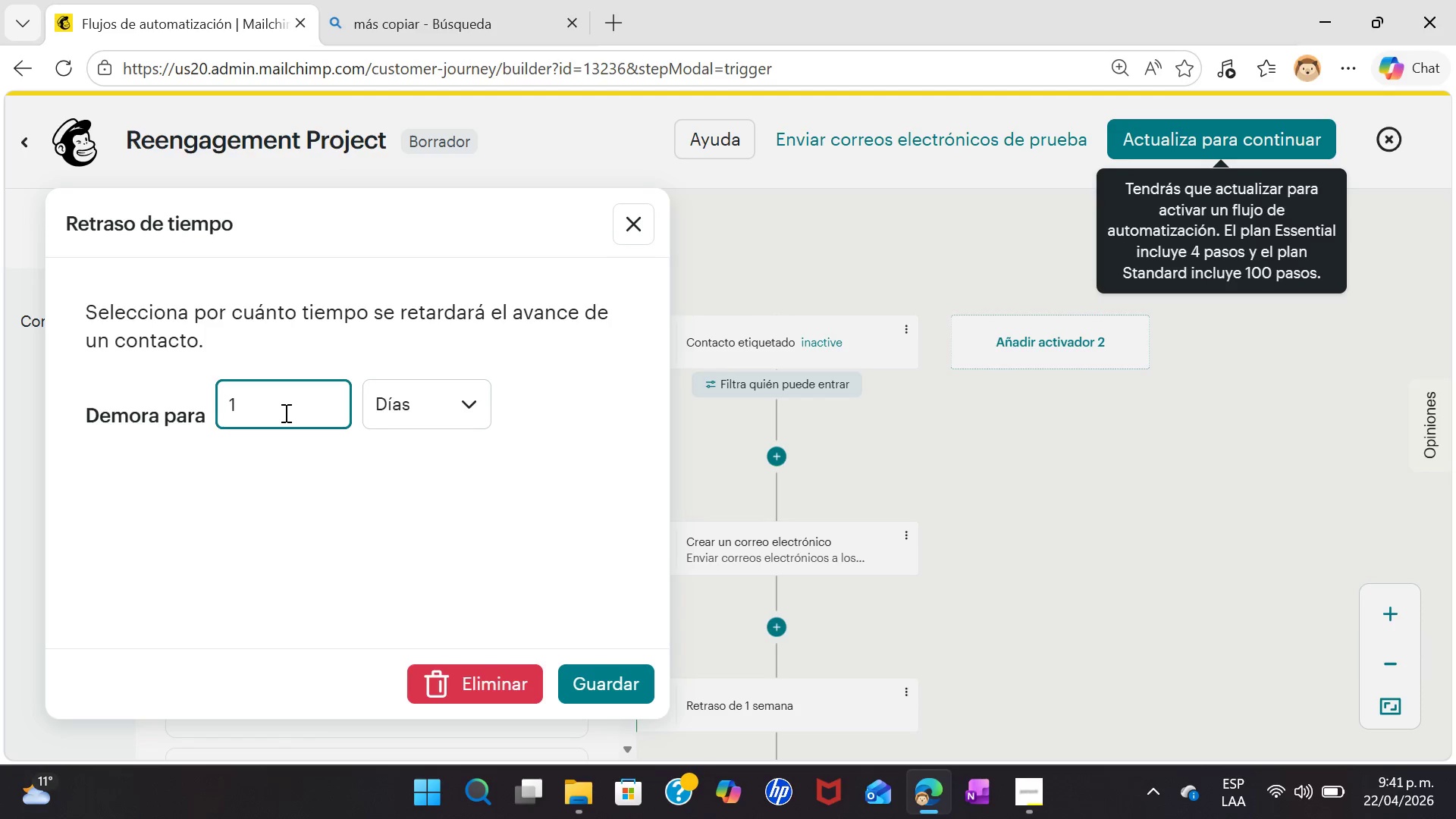 
key(Backspace)
 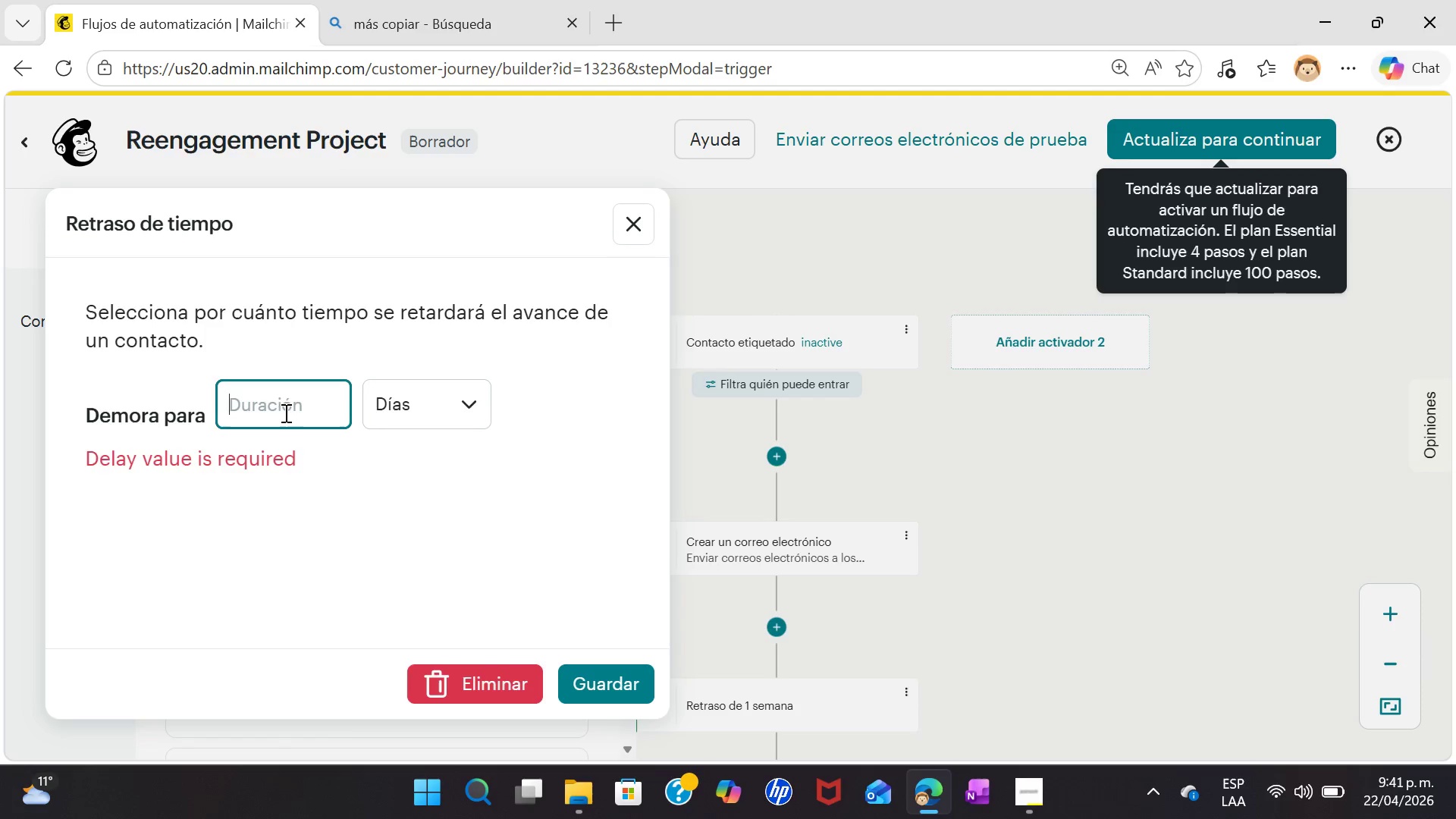 
key(3)
 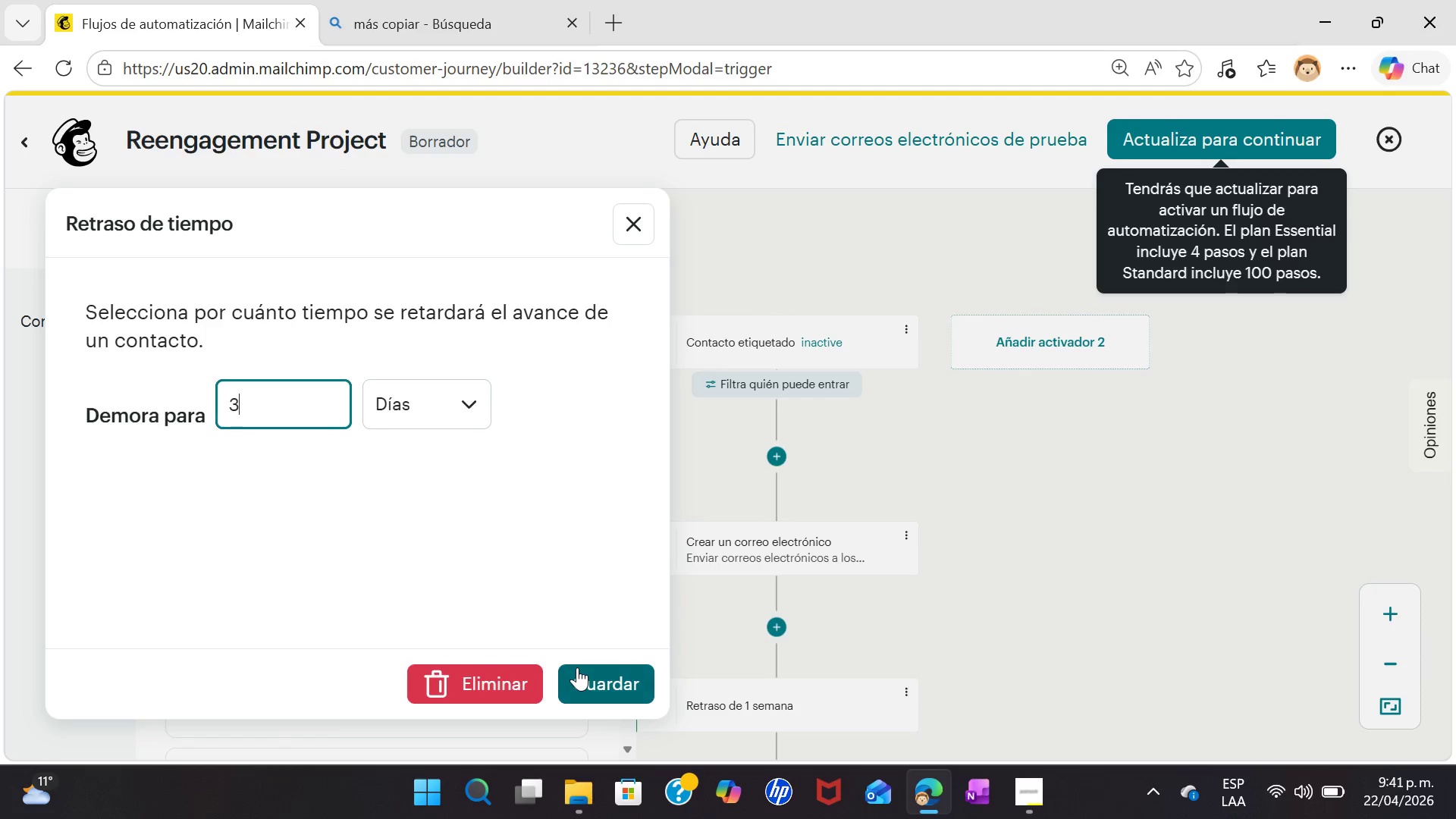 
left_click([590, 682])
 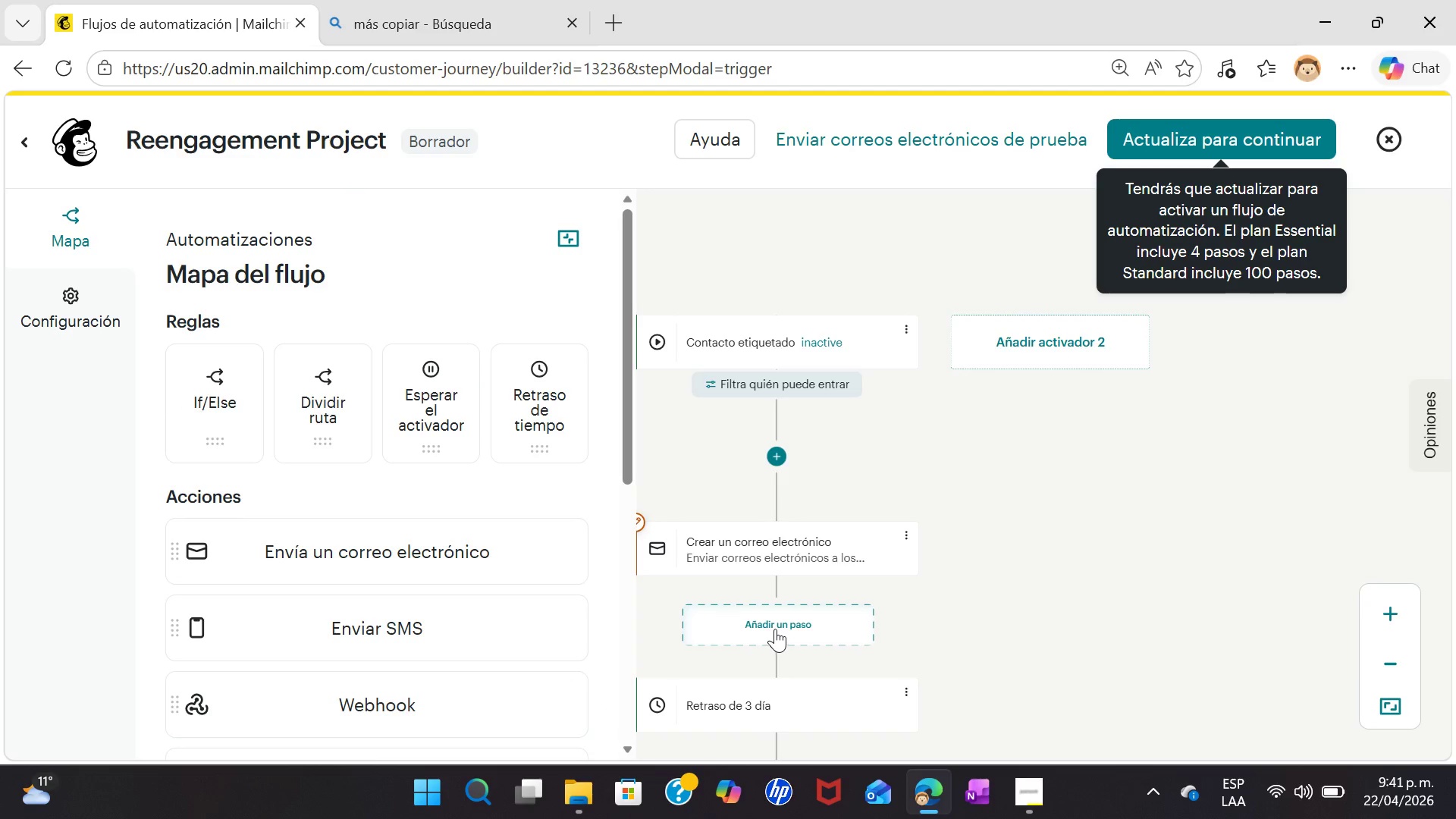 
wait(8.69)
 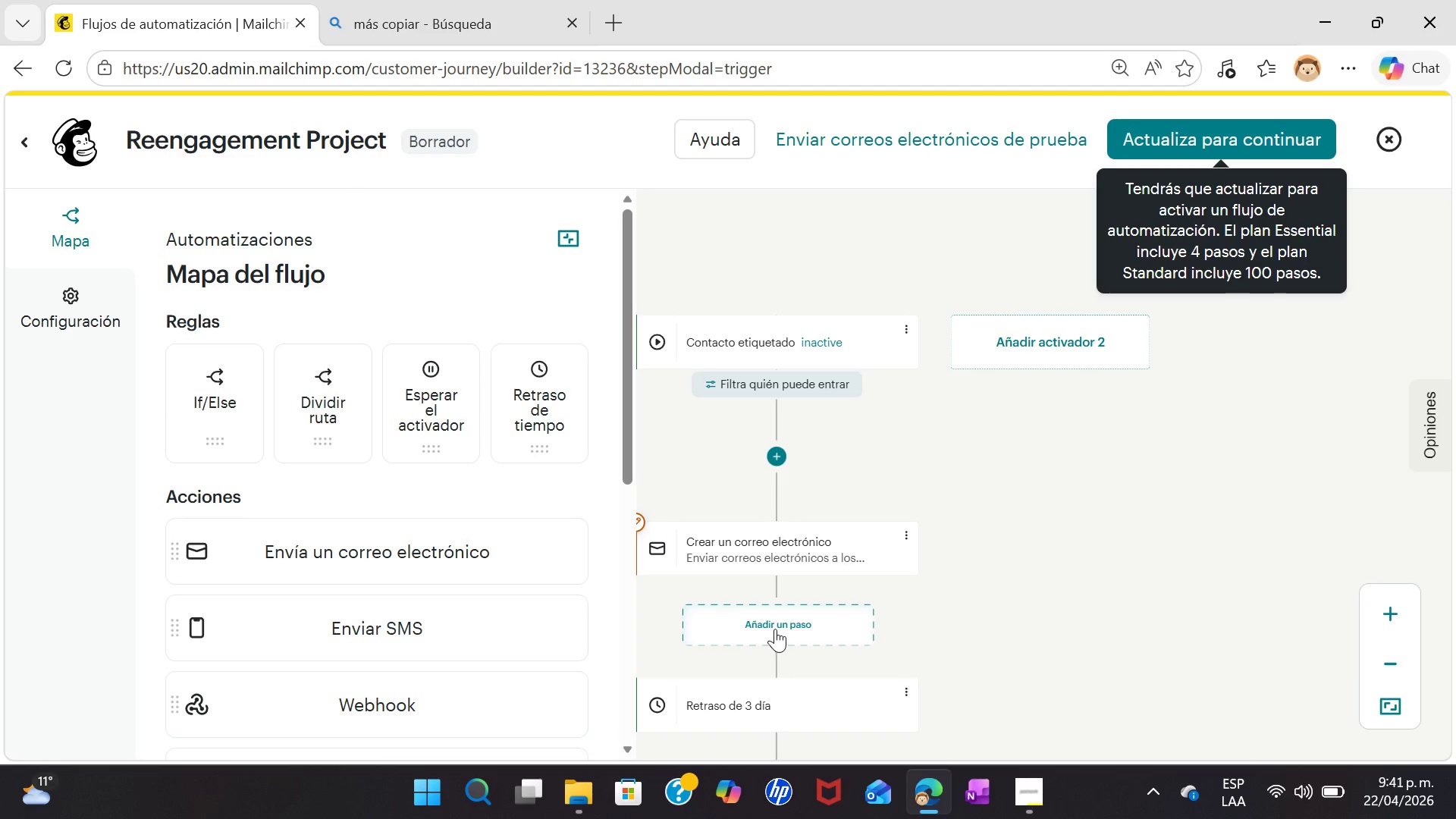 
left_click([783, 465])
 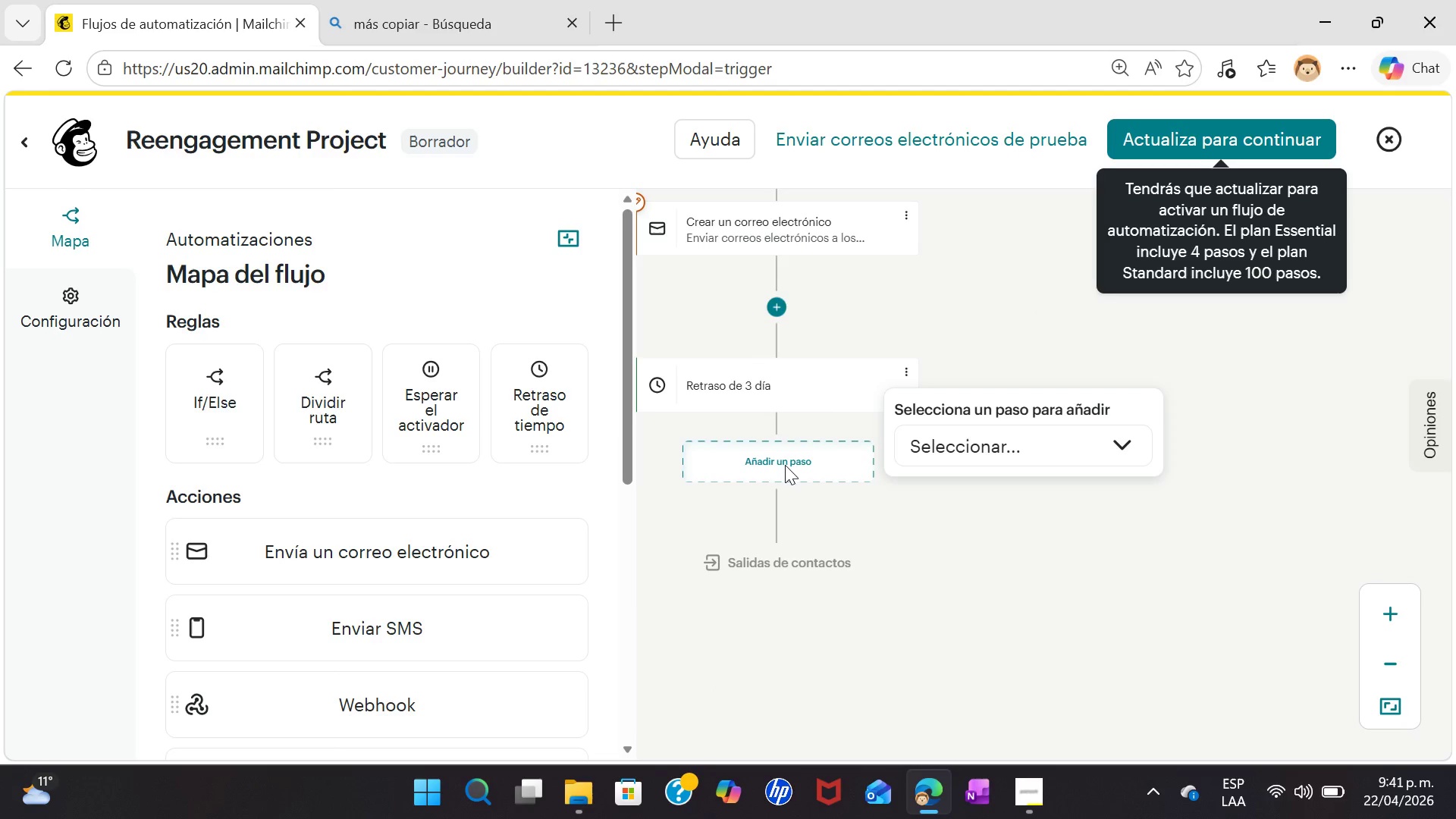 
left_click([968, 443])
 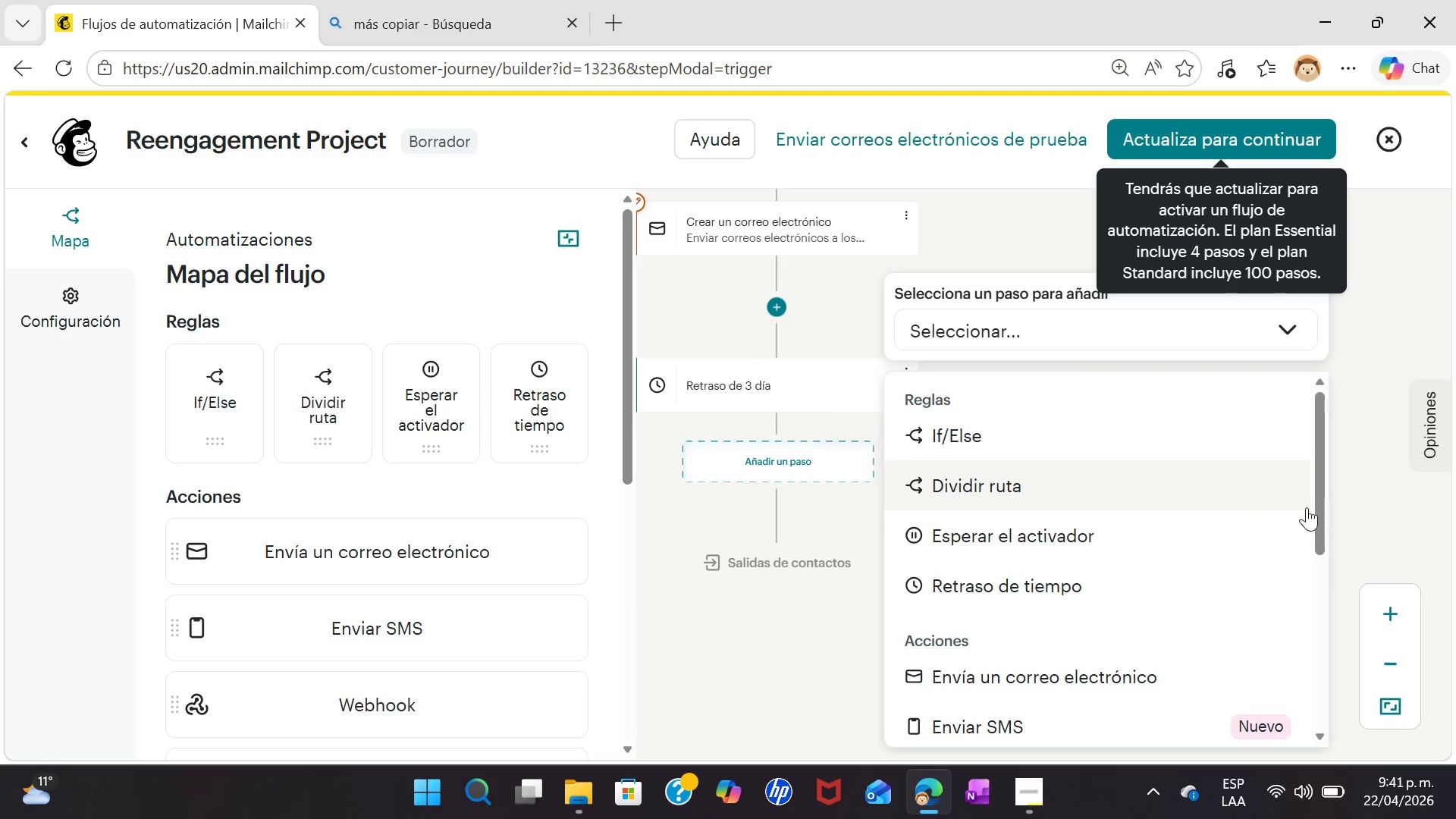 
left_click_drag(start_coordinate=[1323, 506], to_coordinate=[1323, 524])
 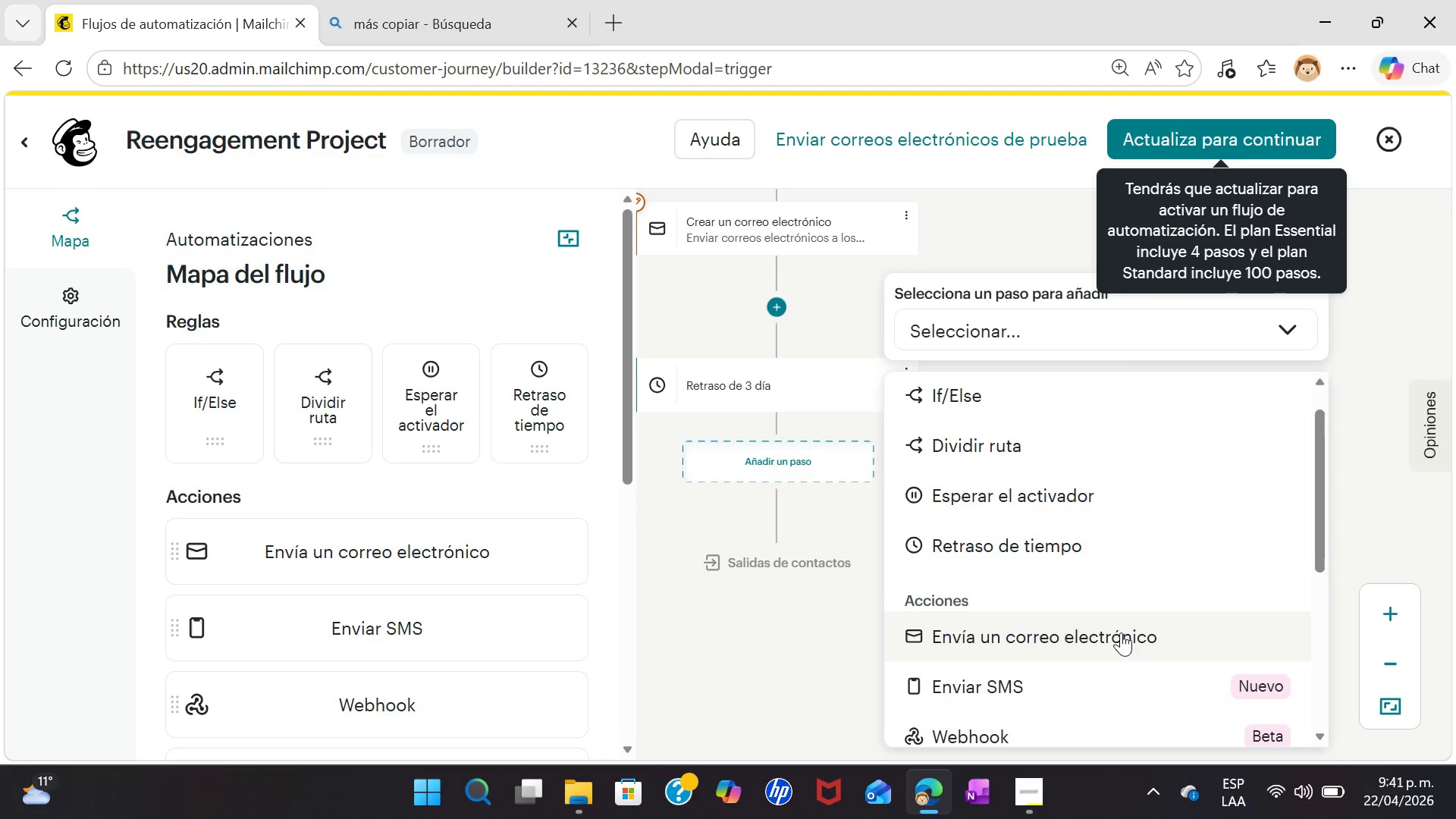 
left_click([1115, 643])
 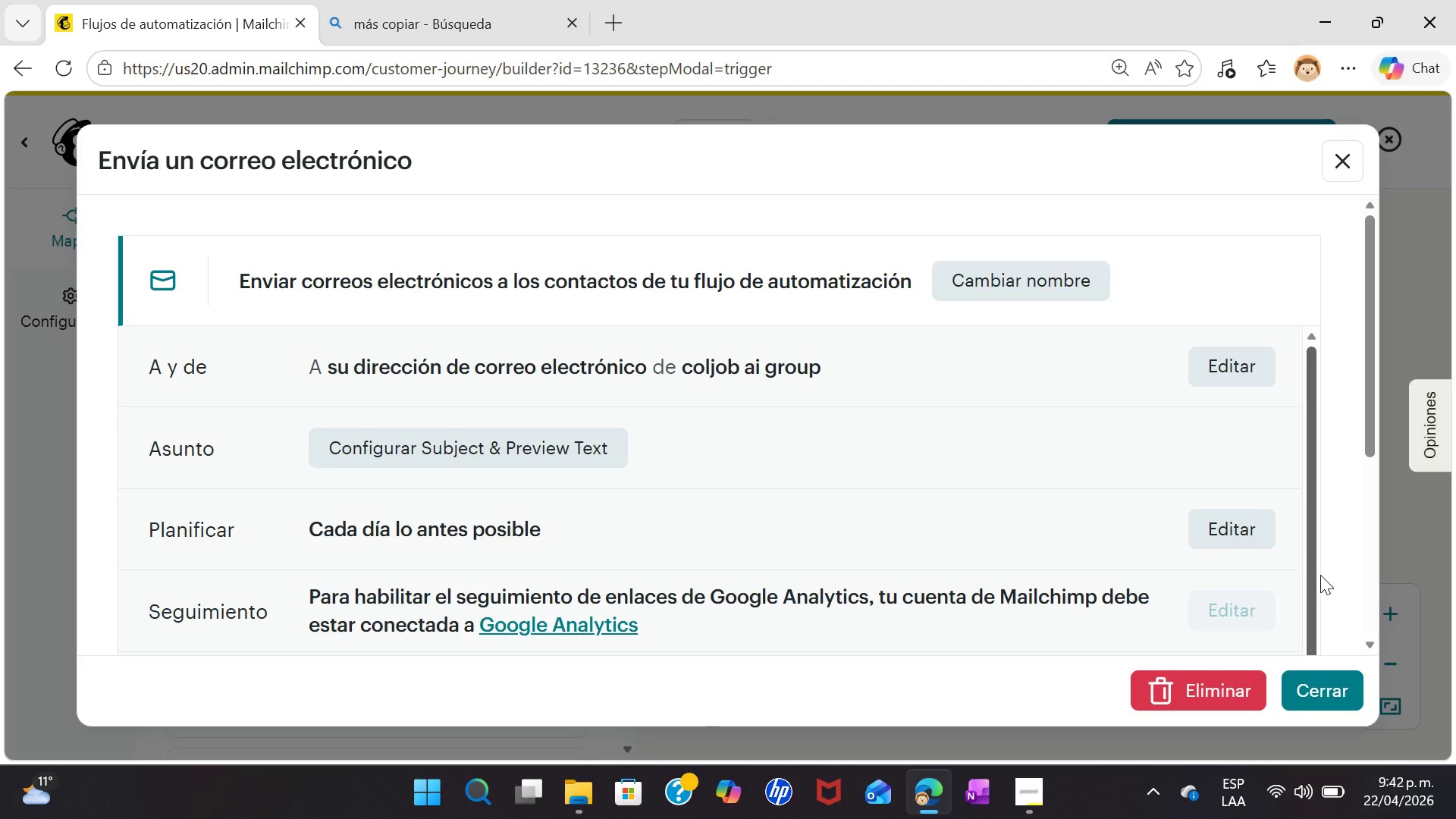 
wait(14.89)
 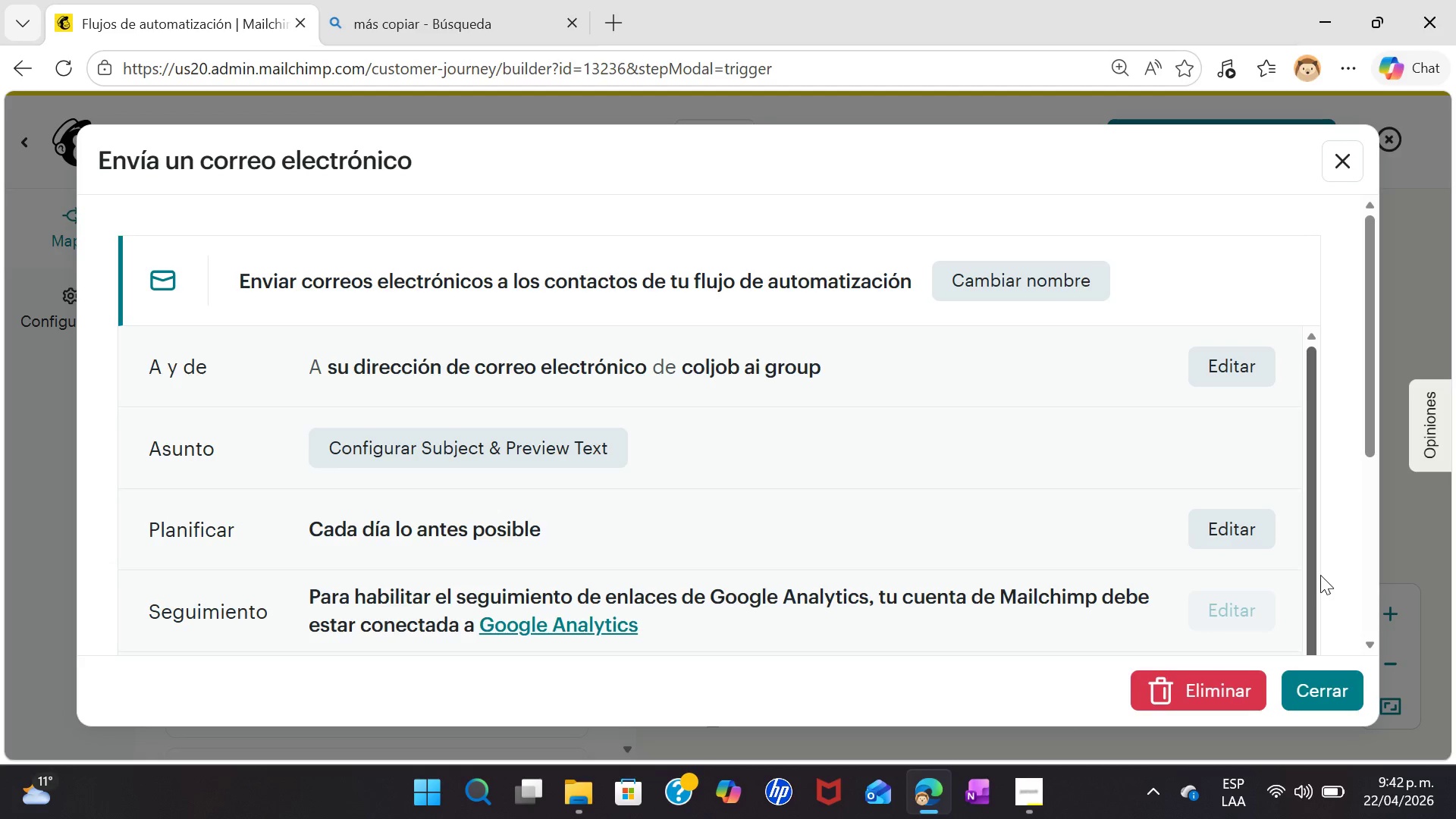 
left_click([524, 443])
 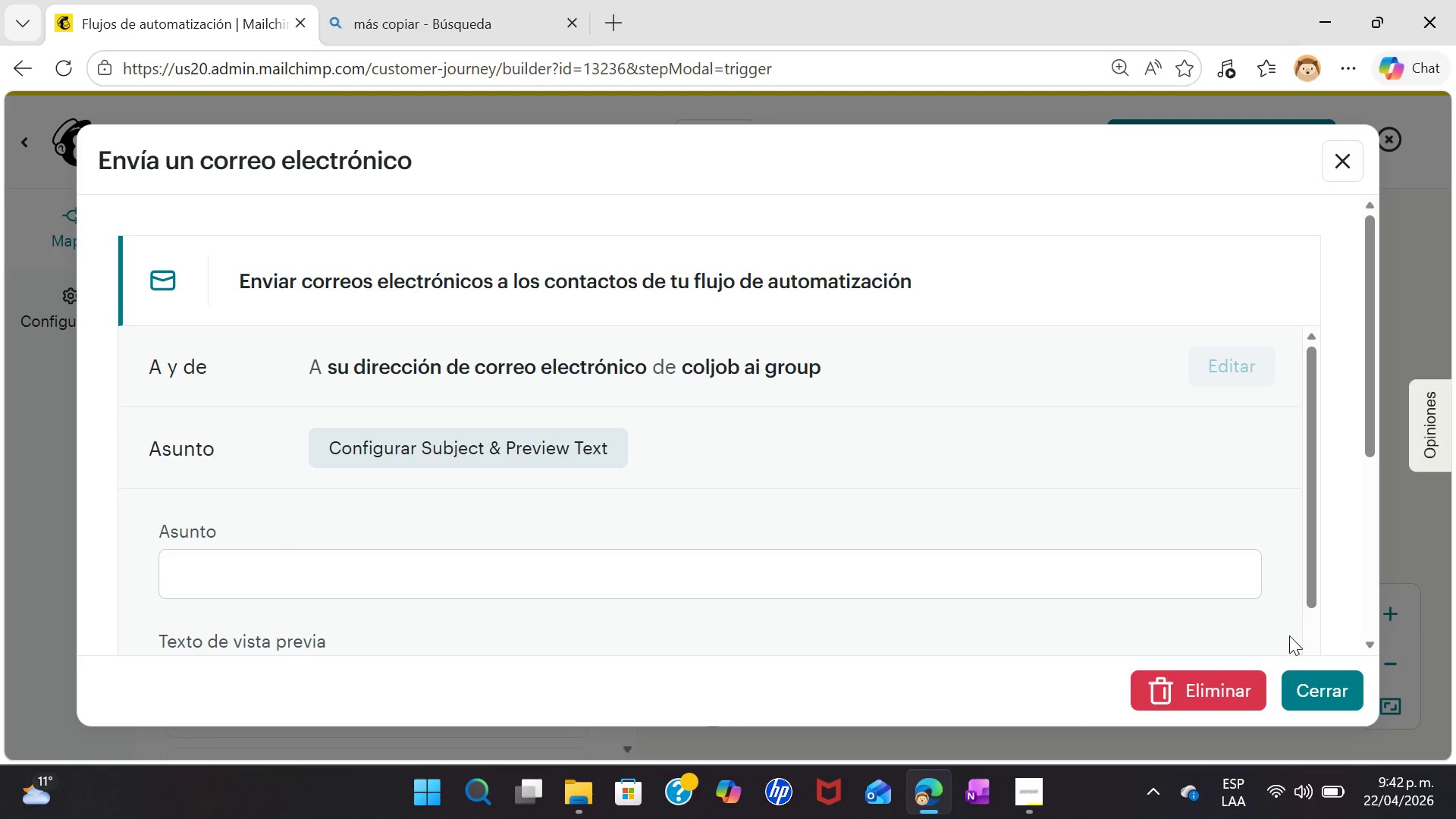 
wait(5.95)
 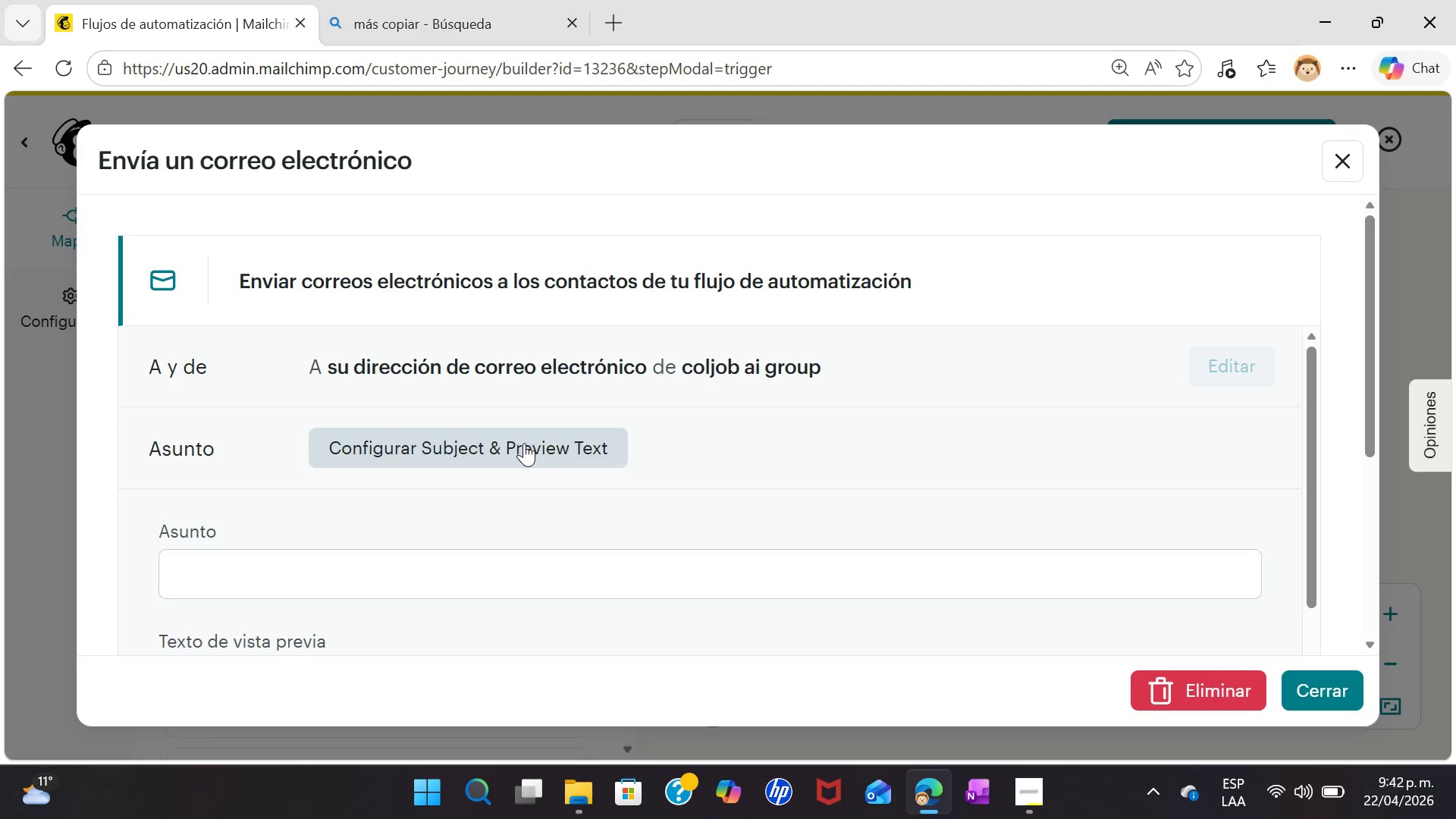 
left_click([1327, 697])
 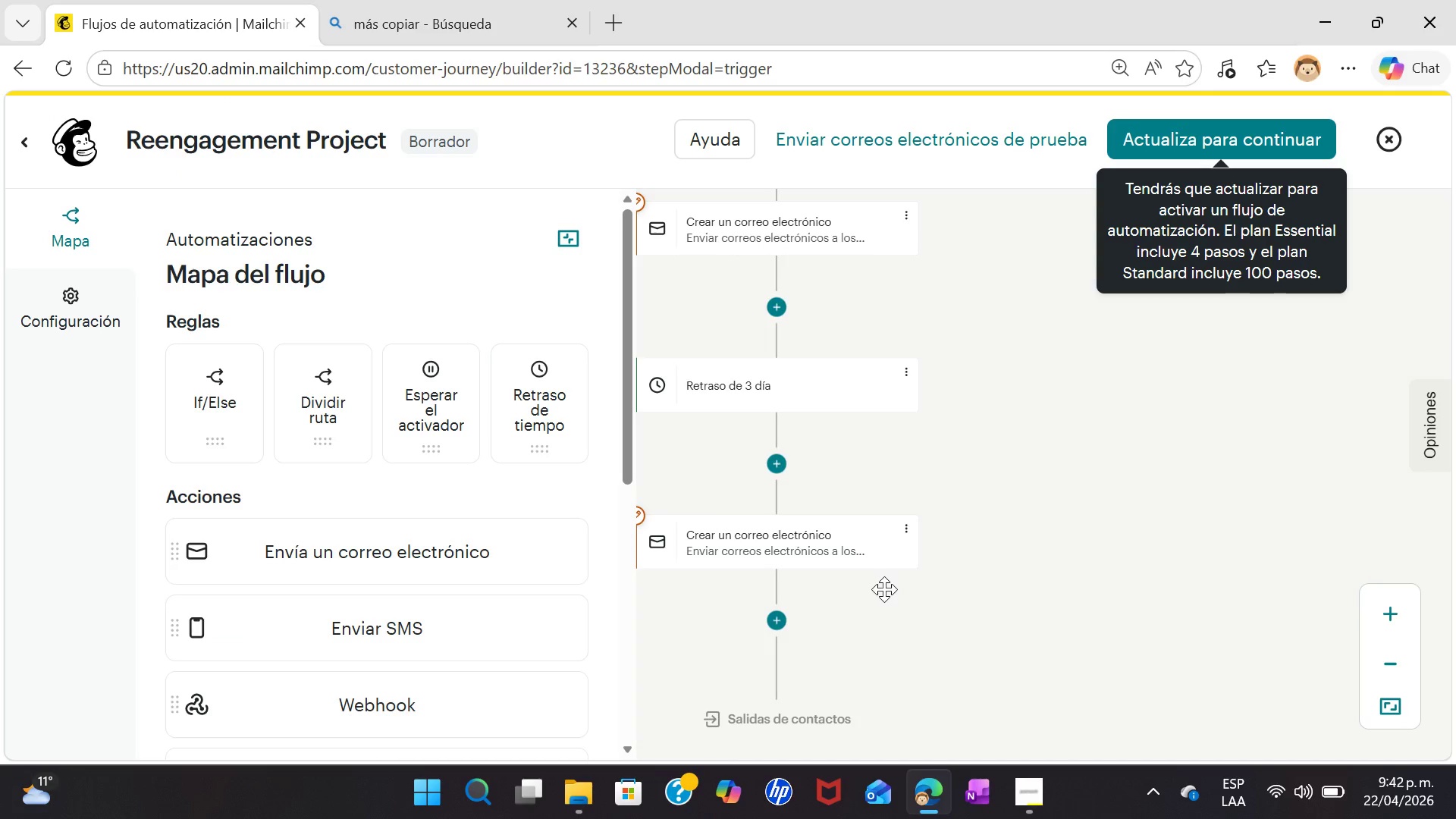 
wait(6.5)
 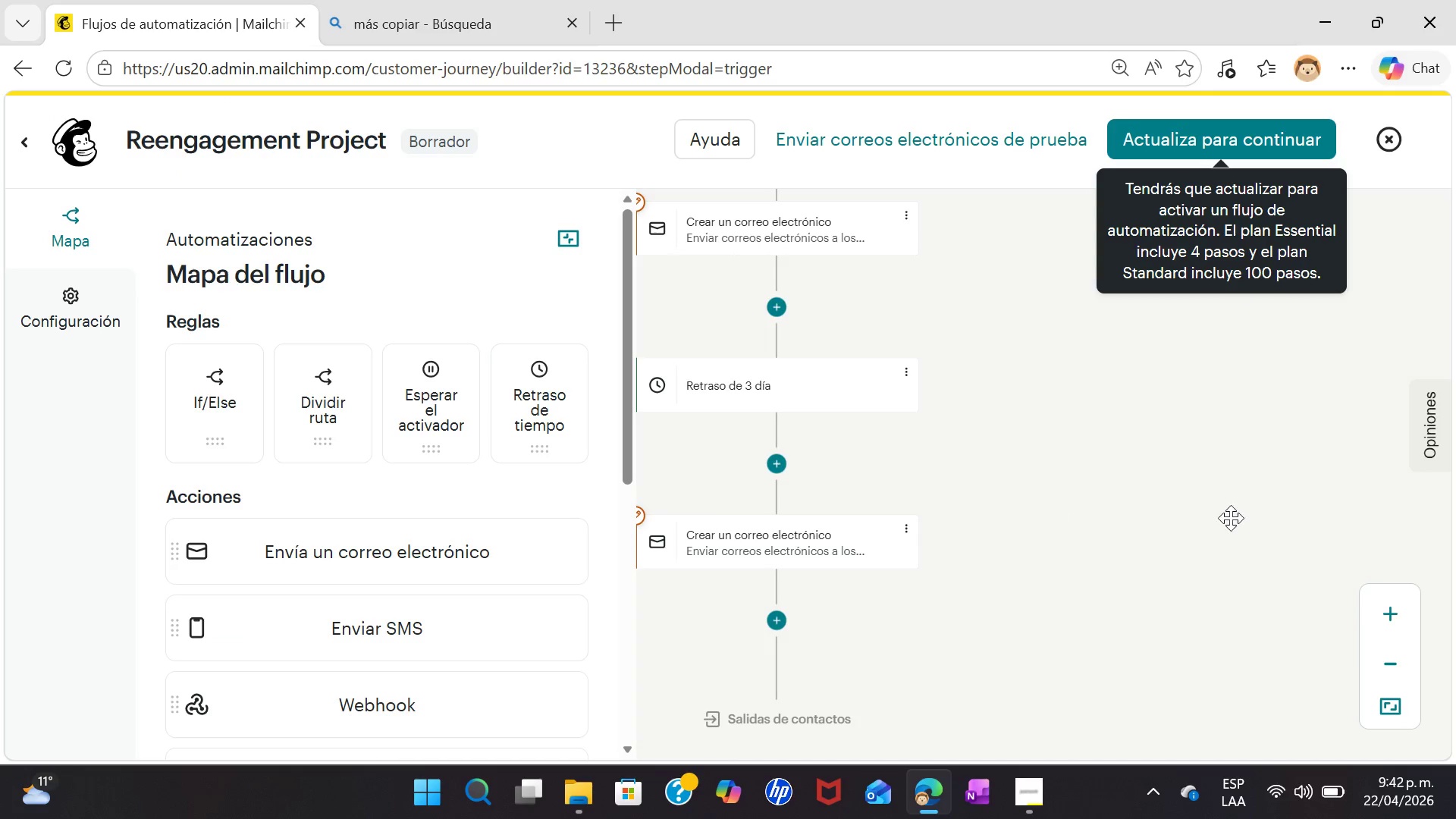 
left_click([831, 548])
 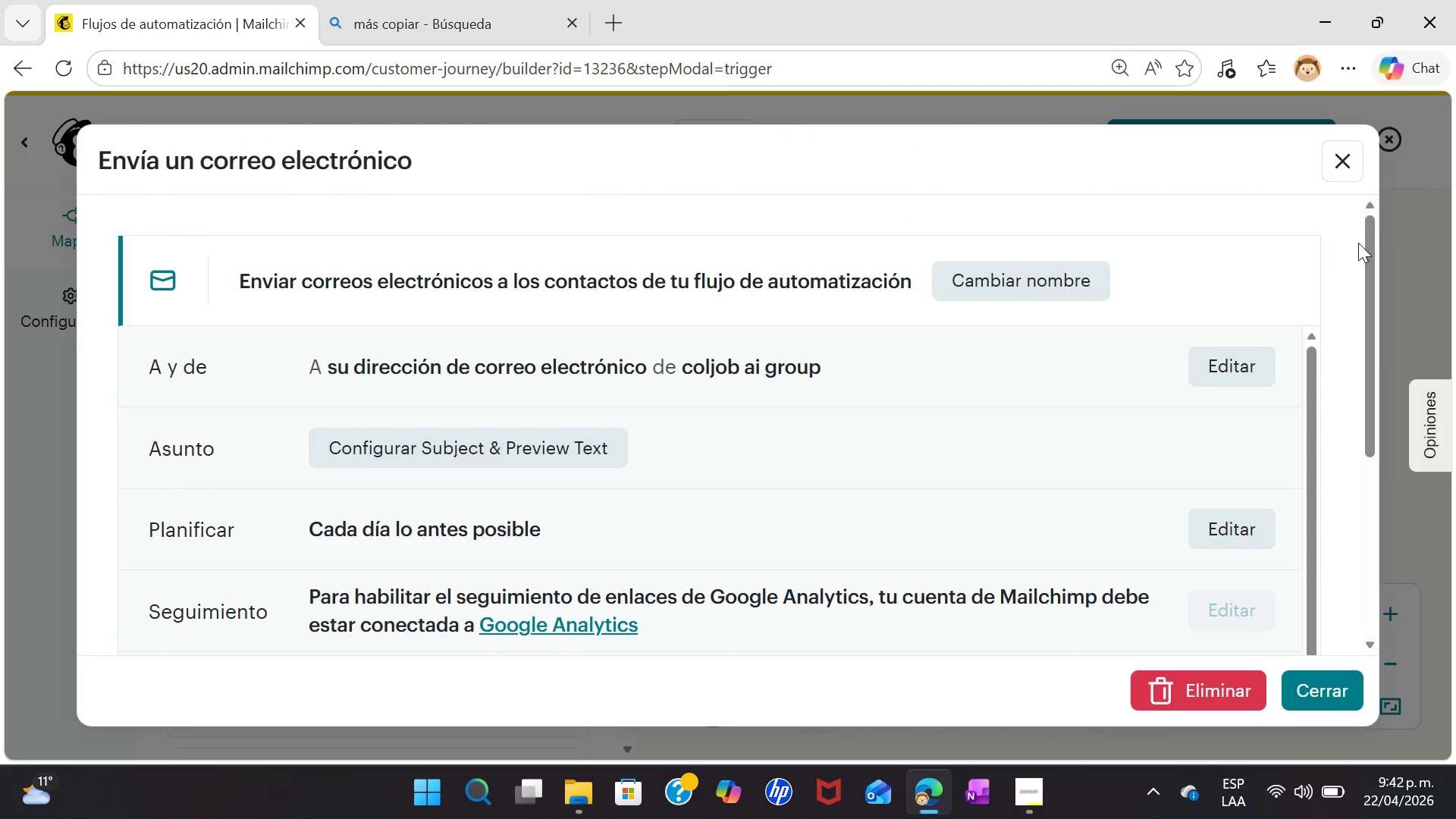 
left_click([1347, 168])
 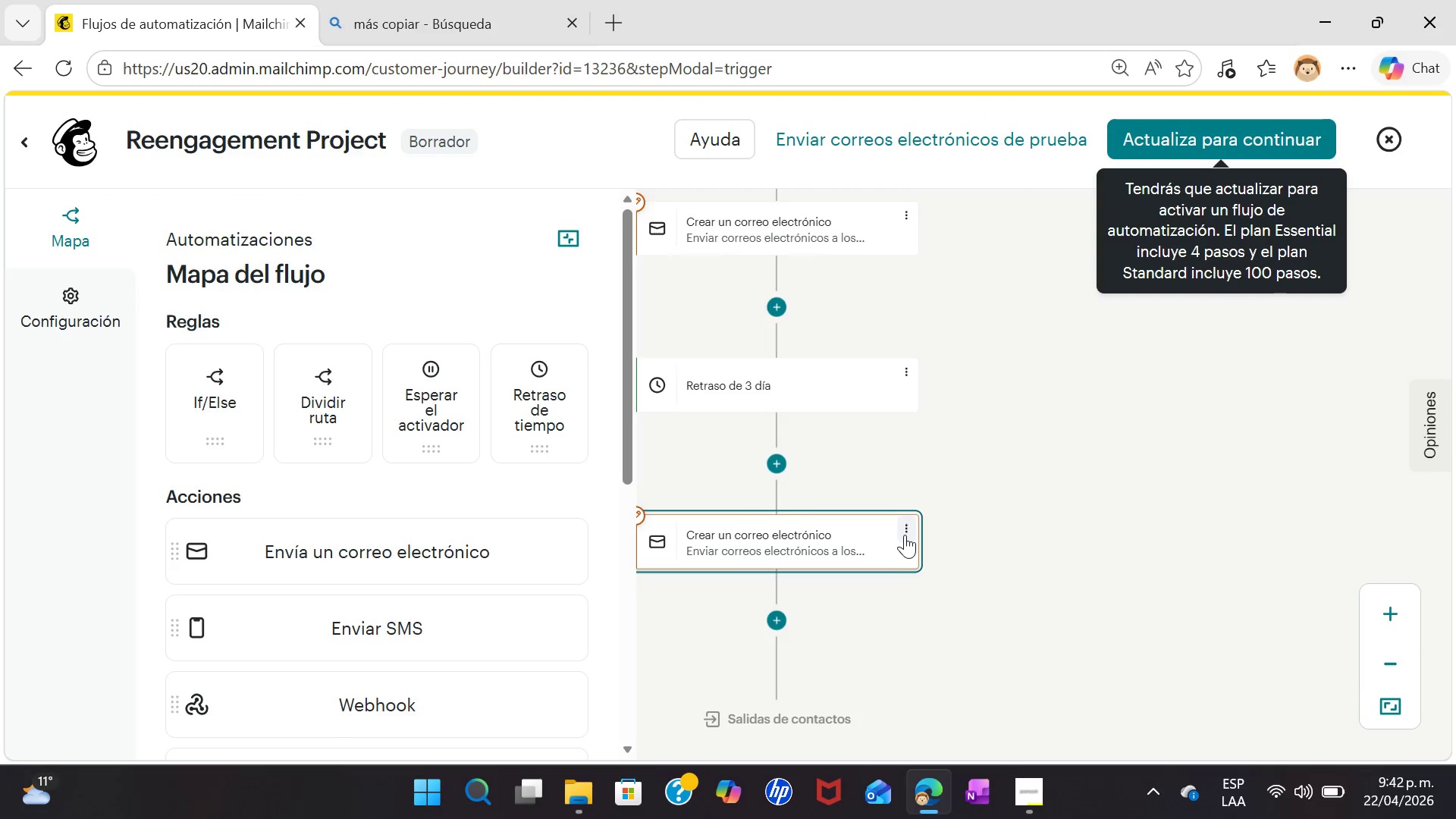 
left_click([905, 526])
 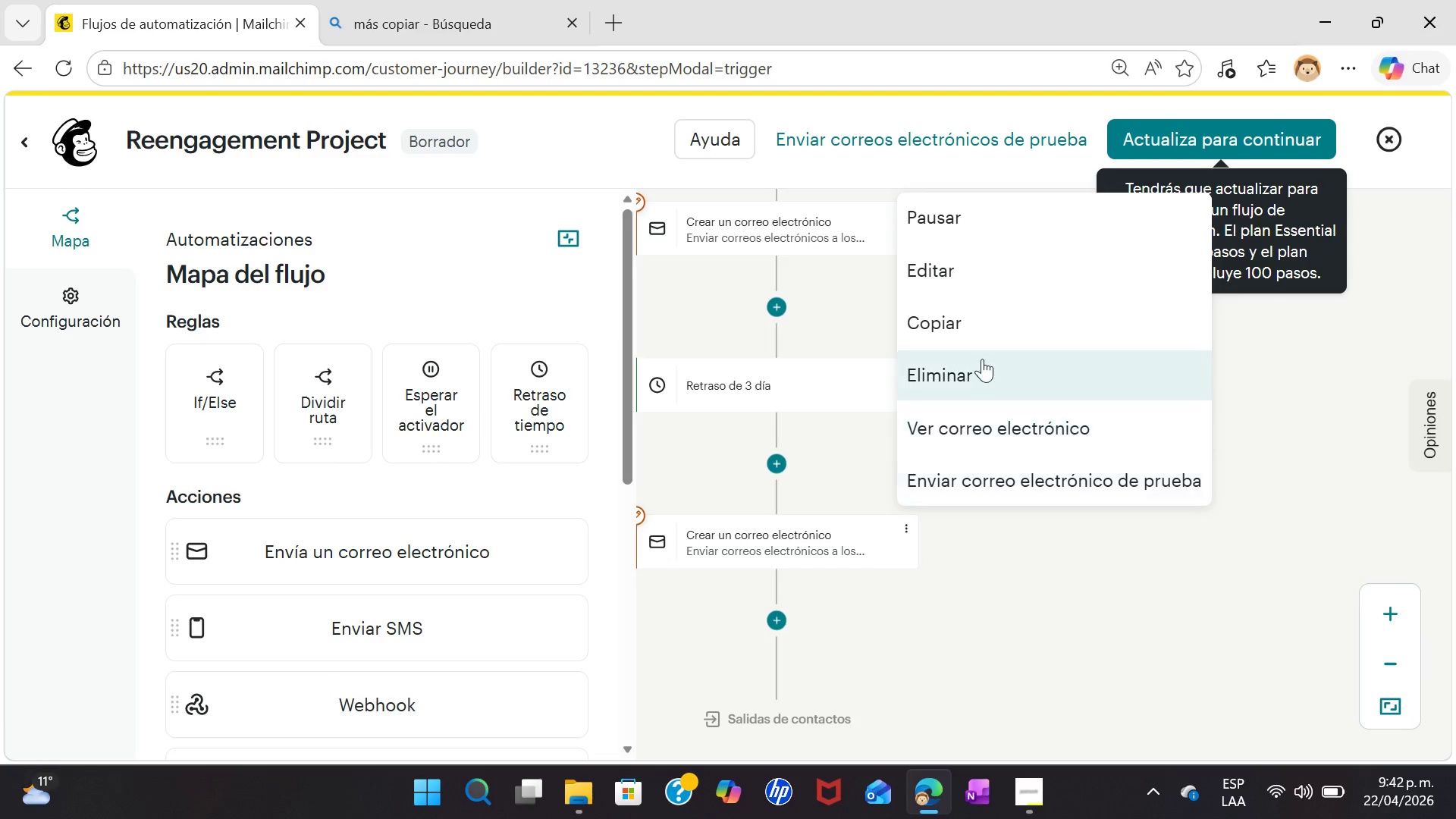 
left_click([977, 369])
 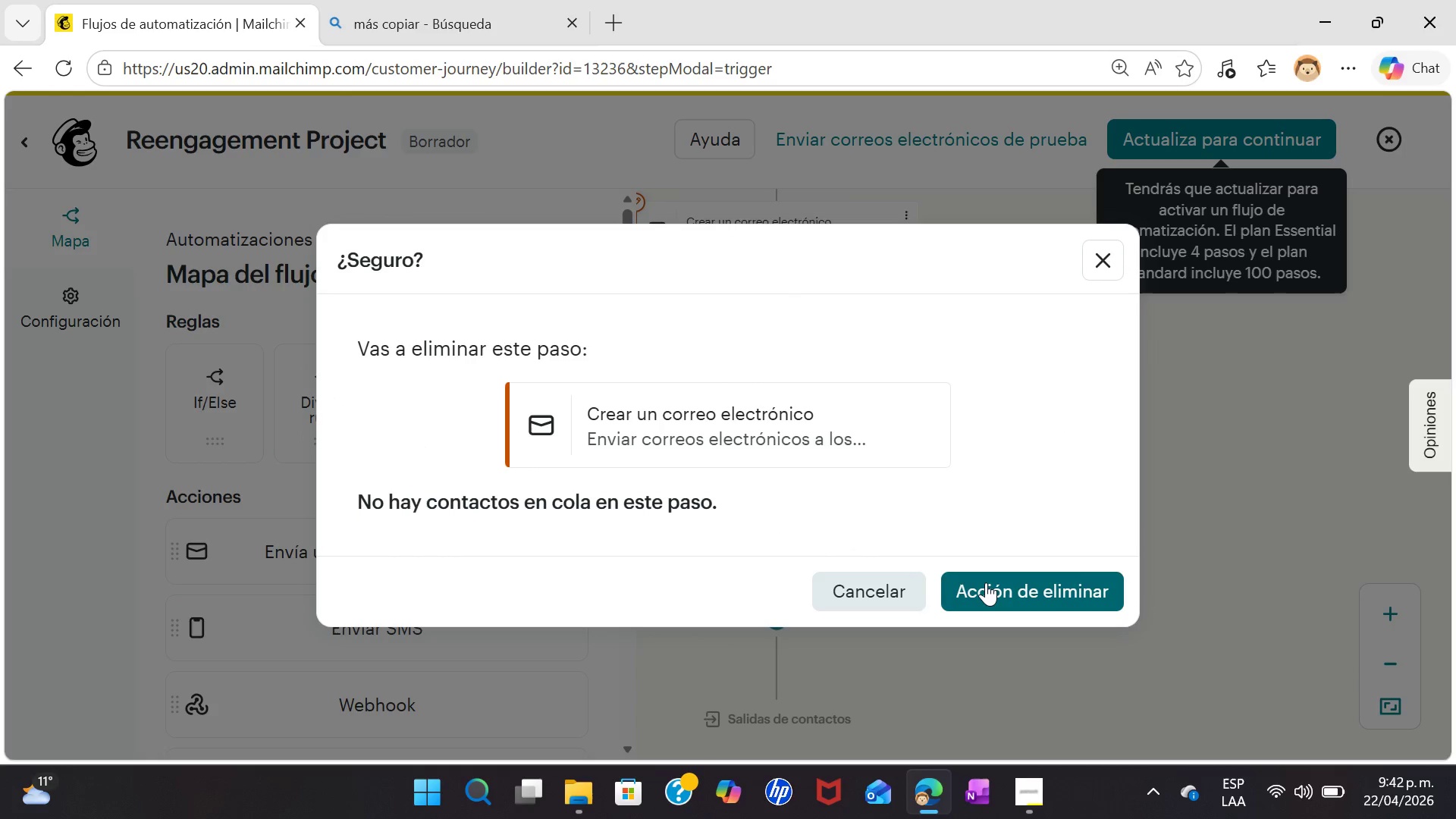 
left_click([986, 582])
 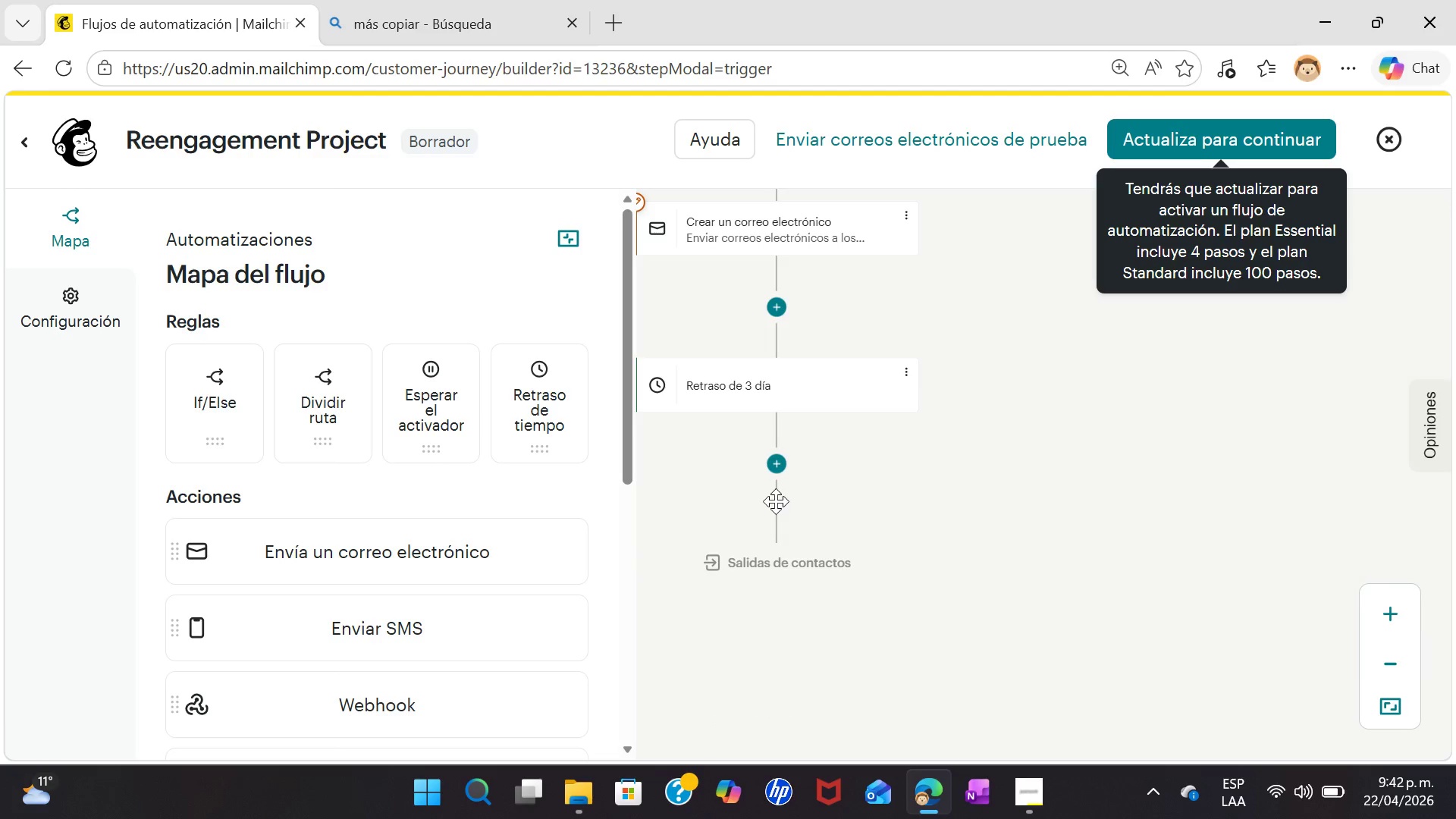 
left_click([778, 471])
 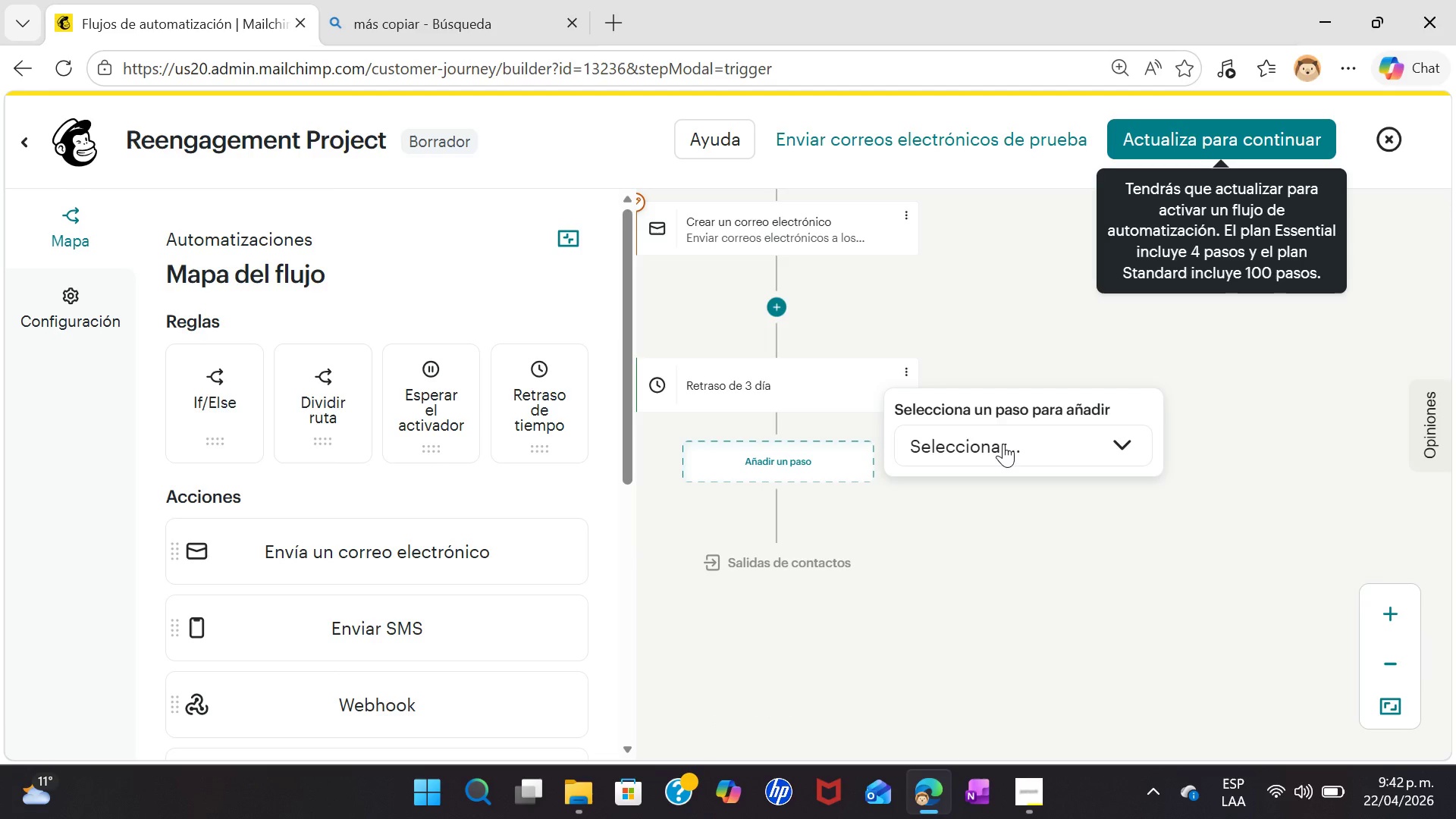 
left_click([1003, 444])
 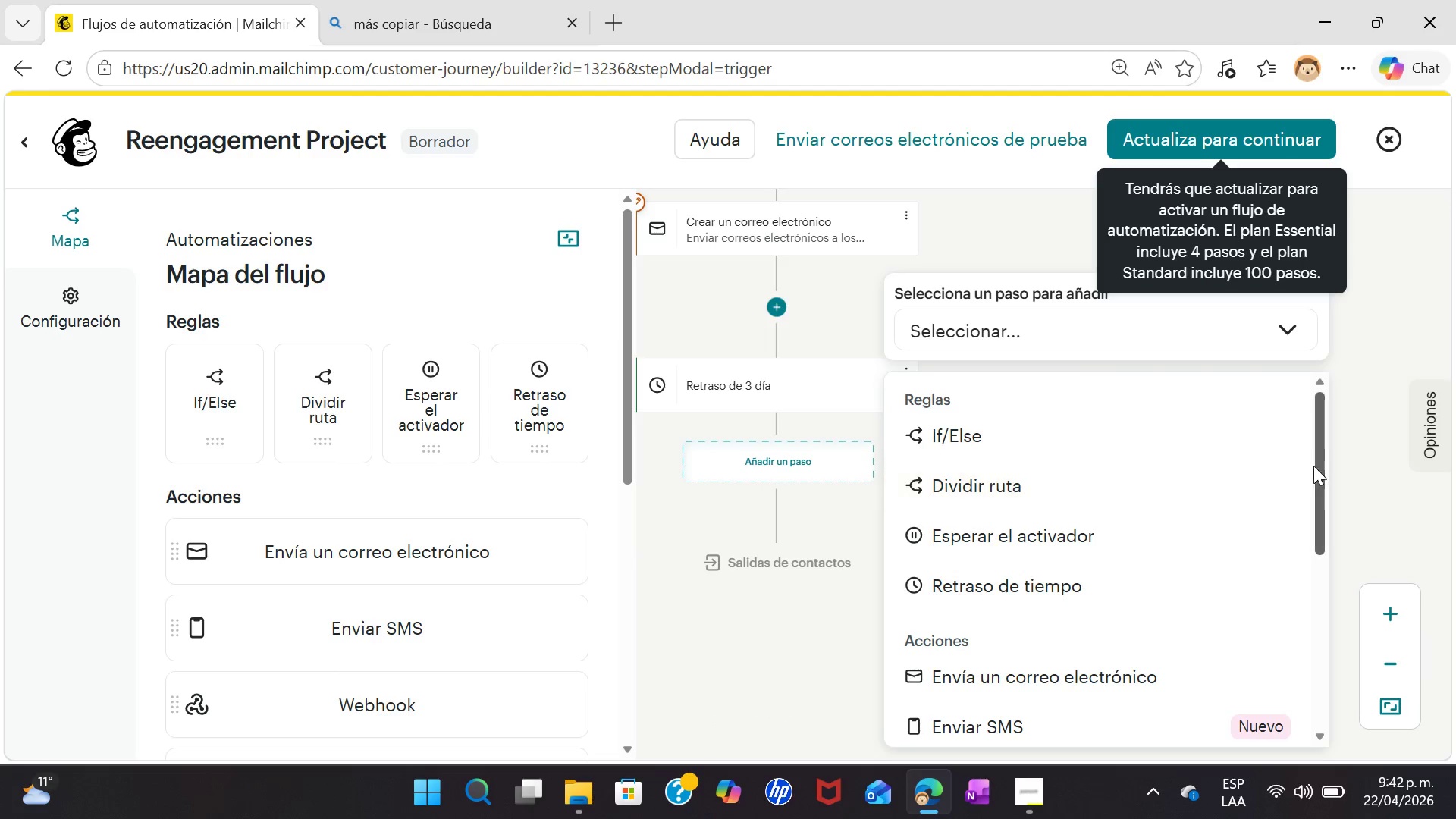 
left_click_drag(start_coordinate=[1317, 473], to_coordinate=[1310, 720])
 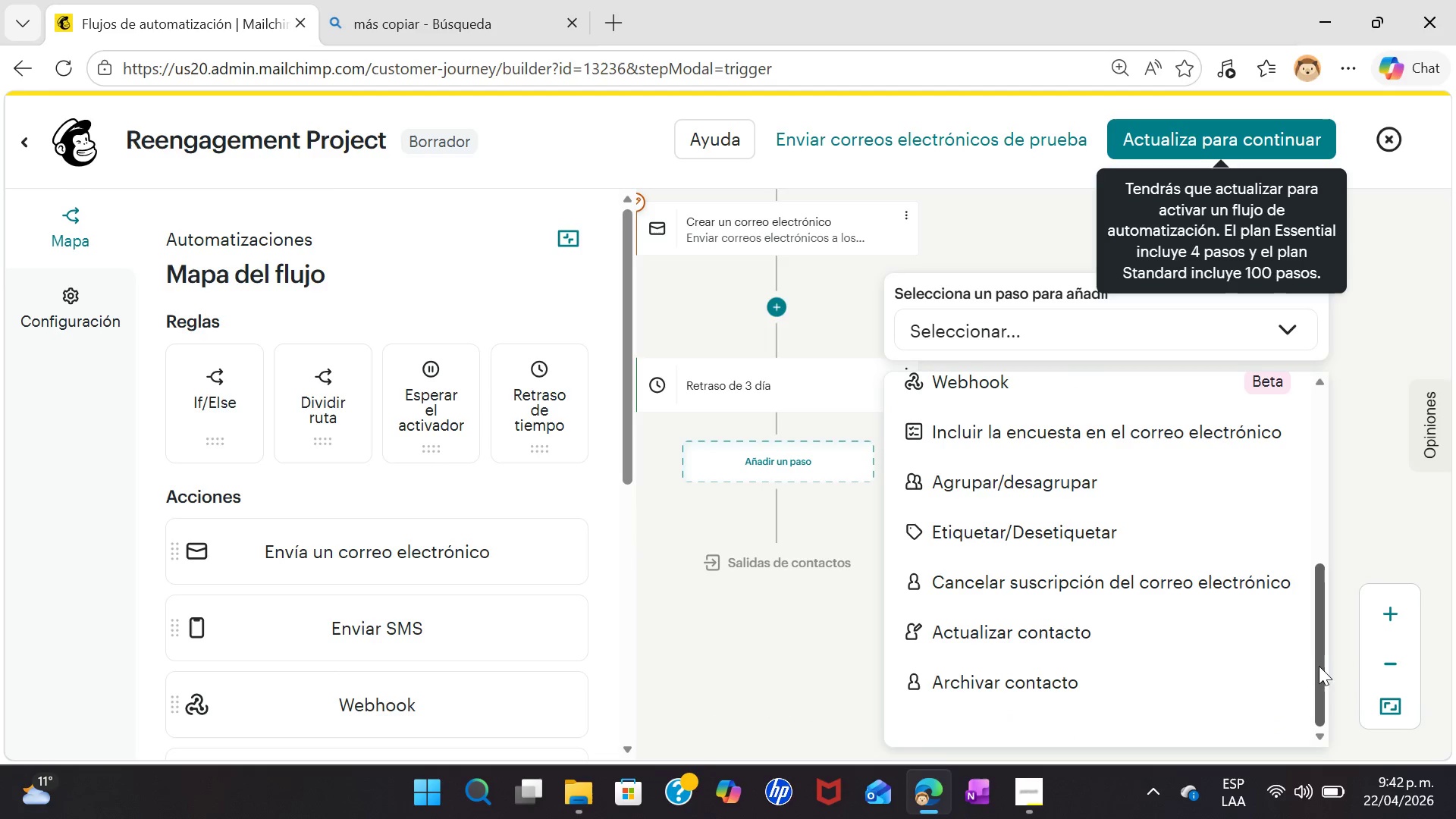 
left_click_drag(start_coordinate=[1319, 670], to_coordinate=[1327, 526])
 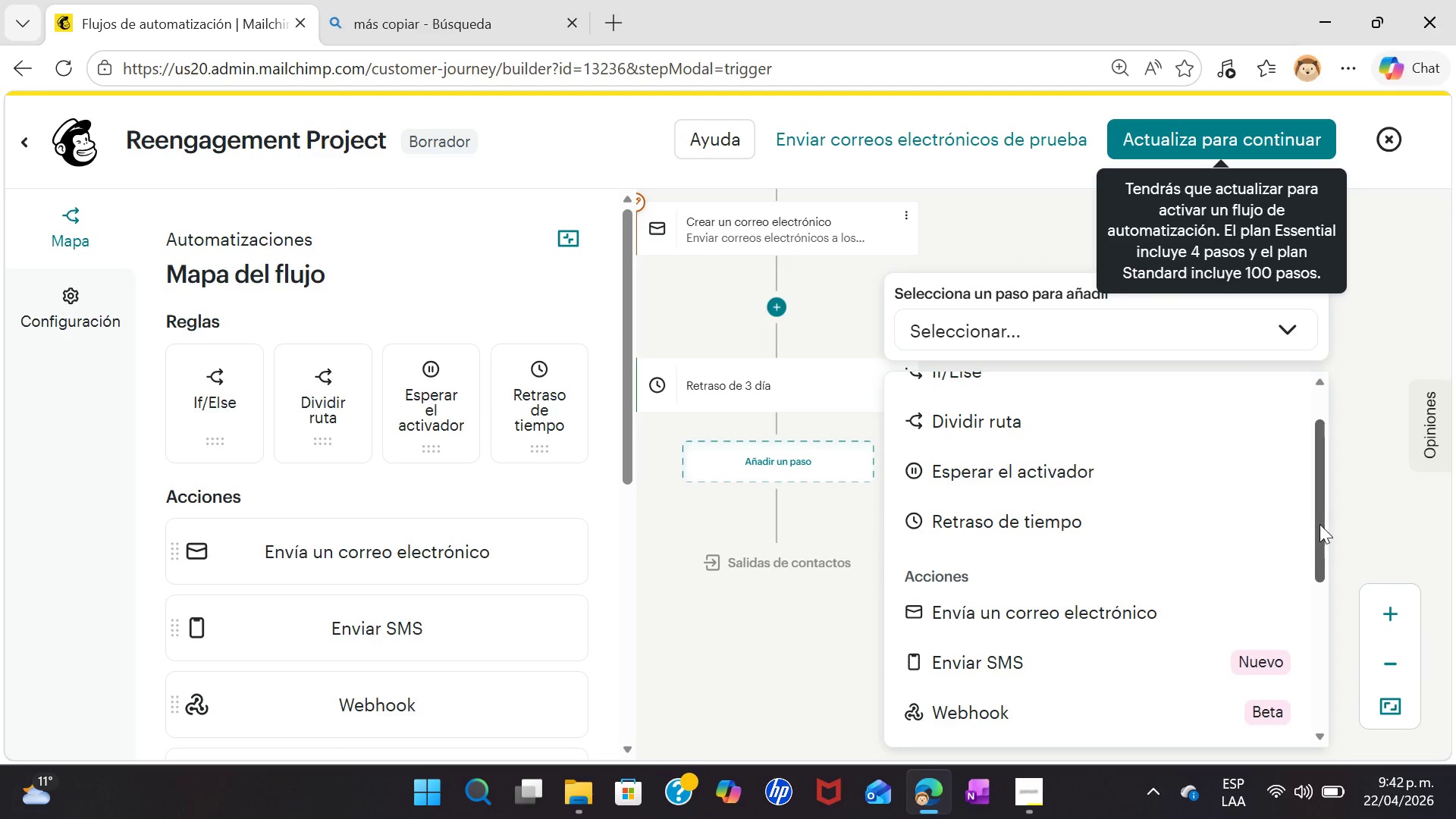 
left_click_drag(start_coordinate=[1316, 516], to_coordinate=[1316, 503])
 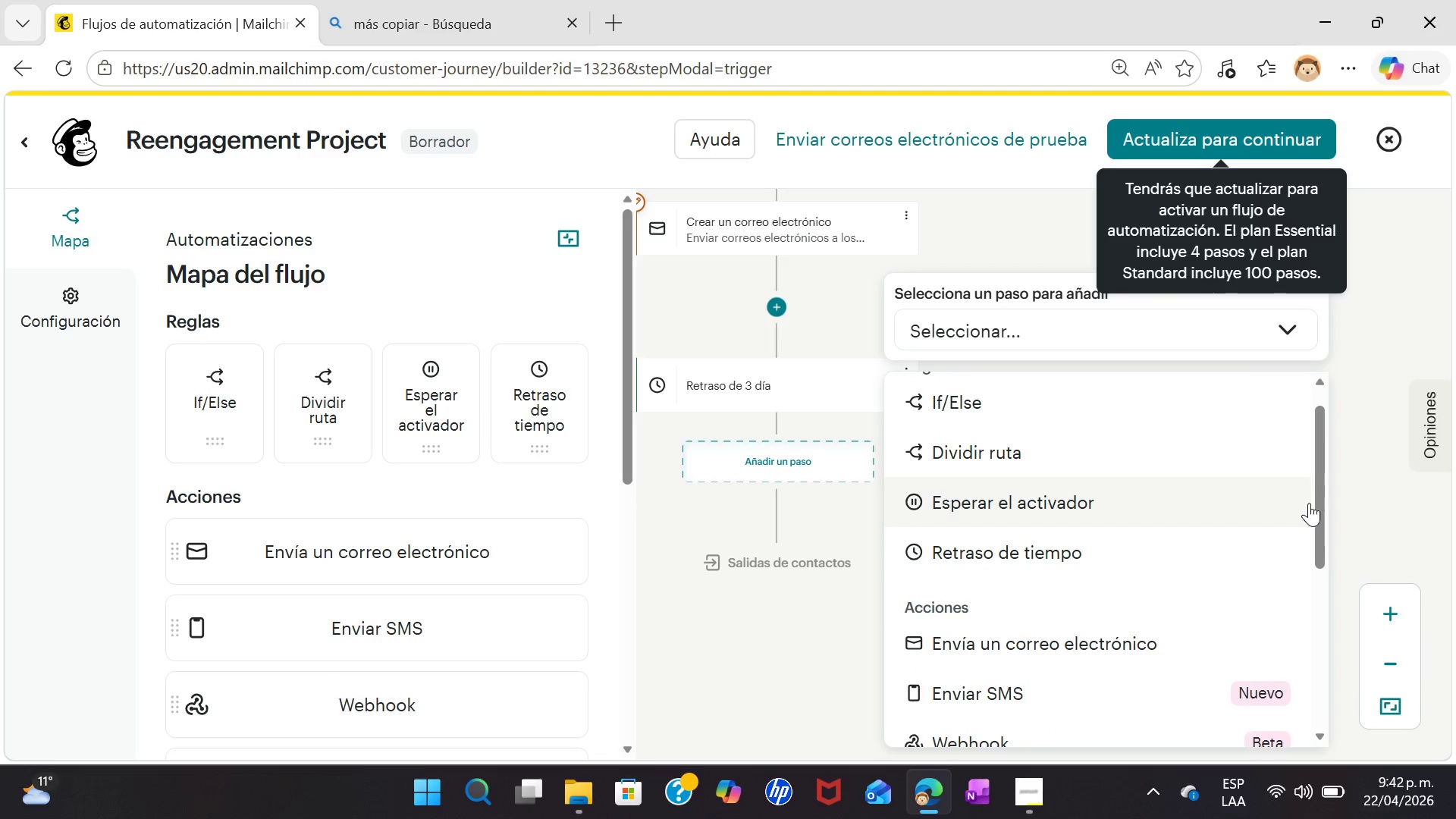 
left_click_drag(start_coordinate=[1317, 508], to_coordinate=[1317, 567])
 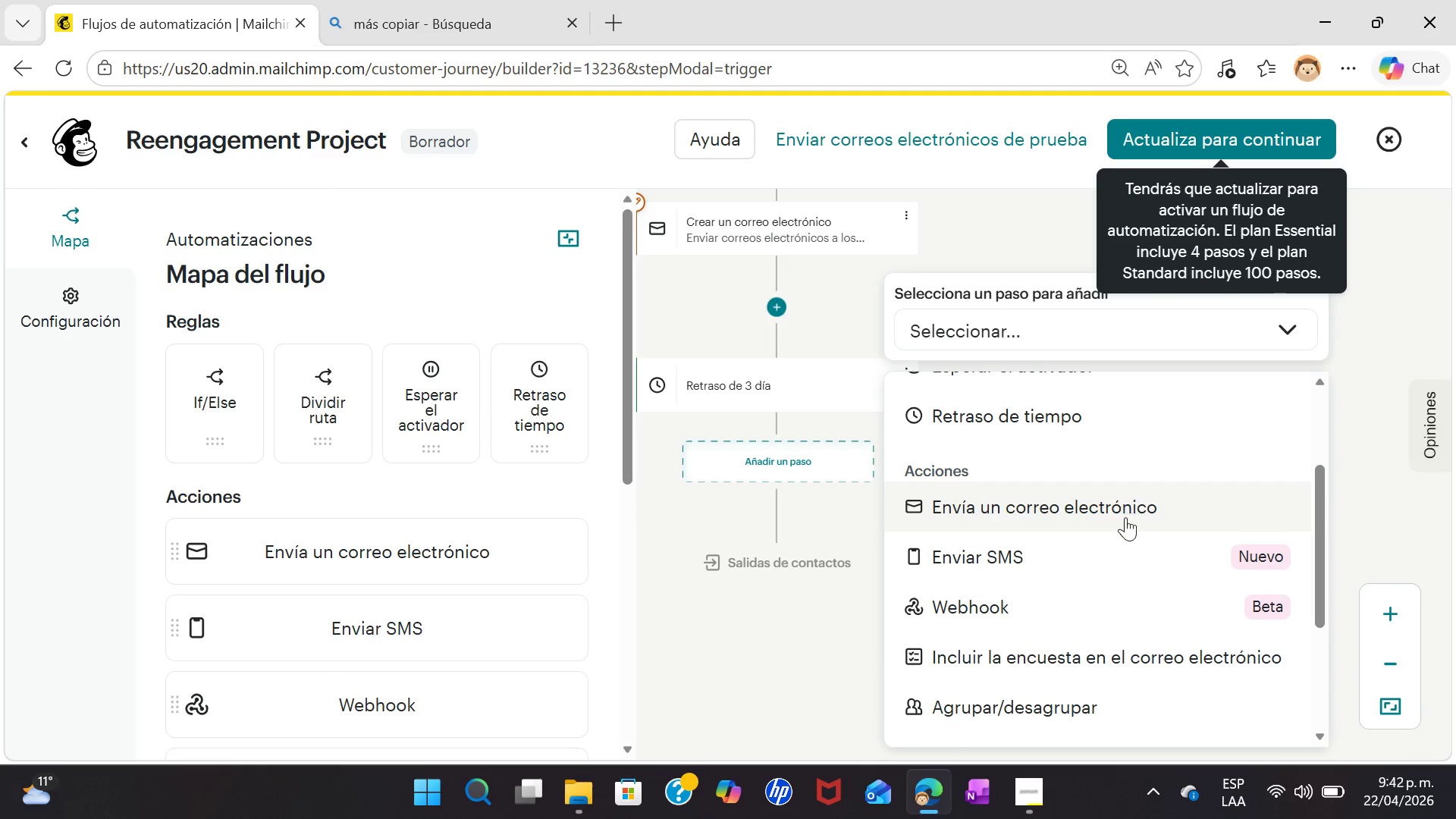 
left_click([1121, 522])
 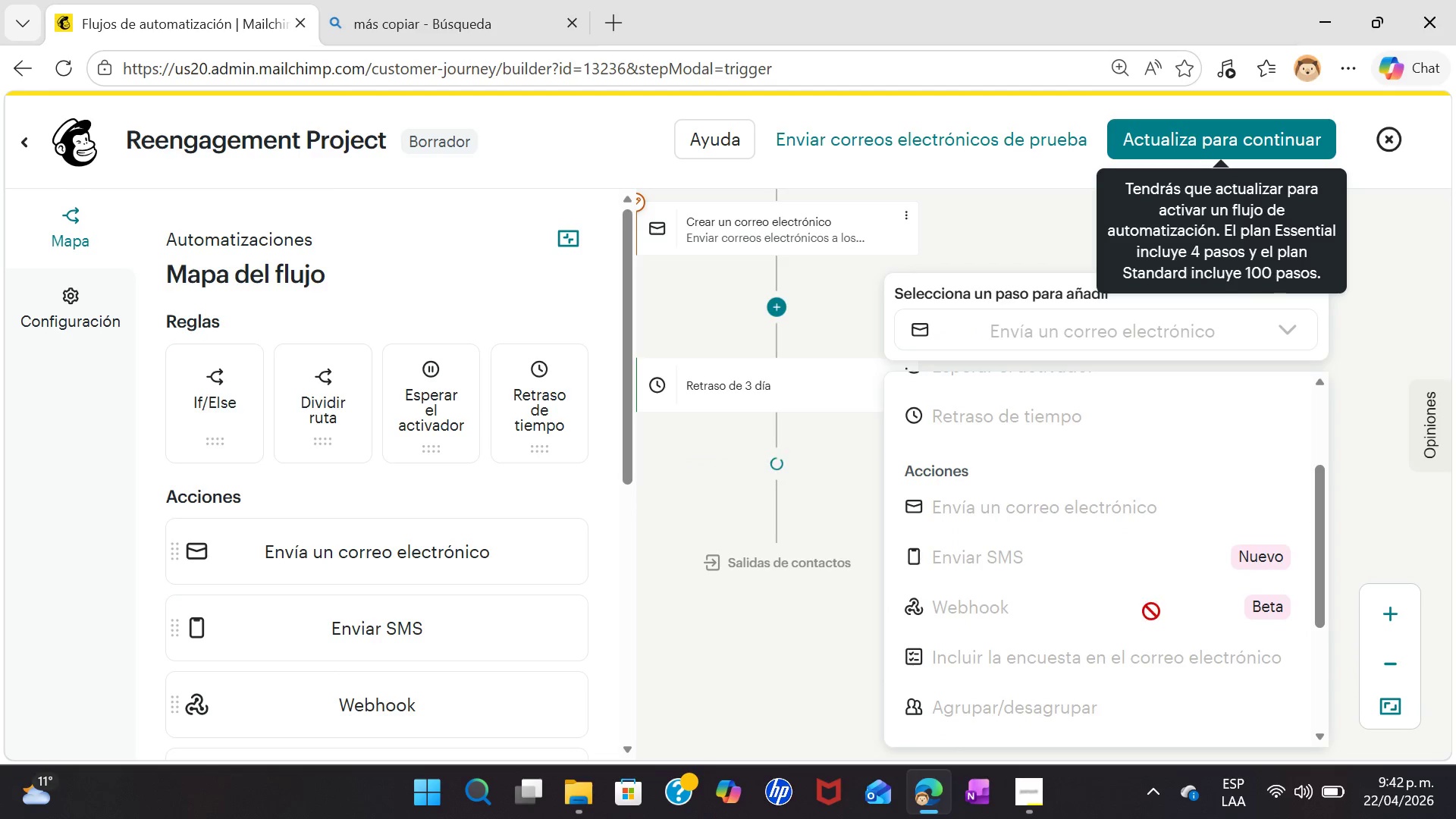 
mouse_move([1170, 678])
 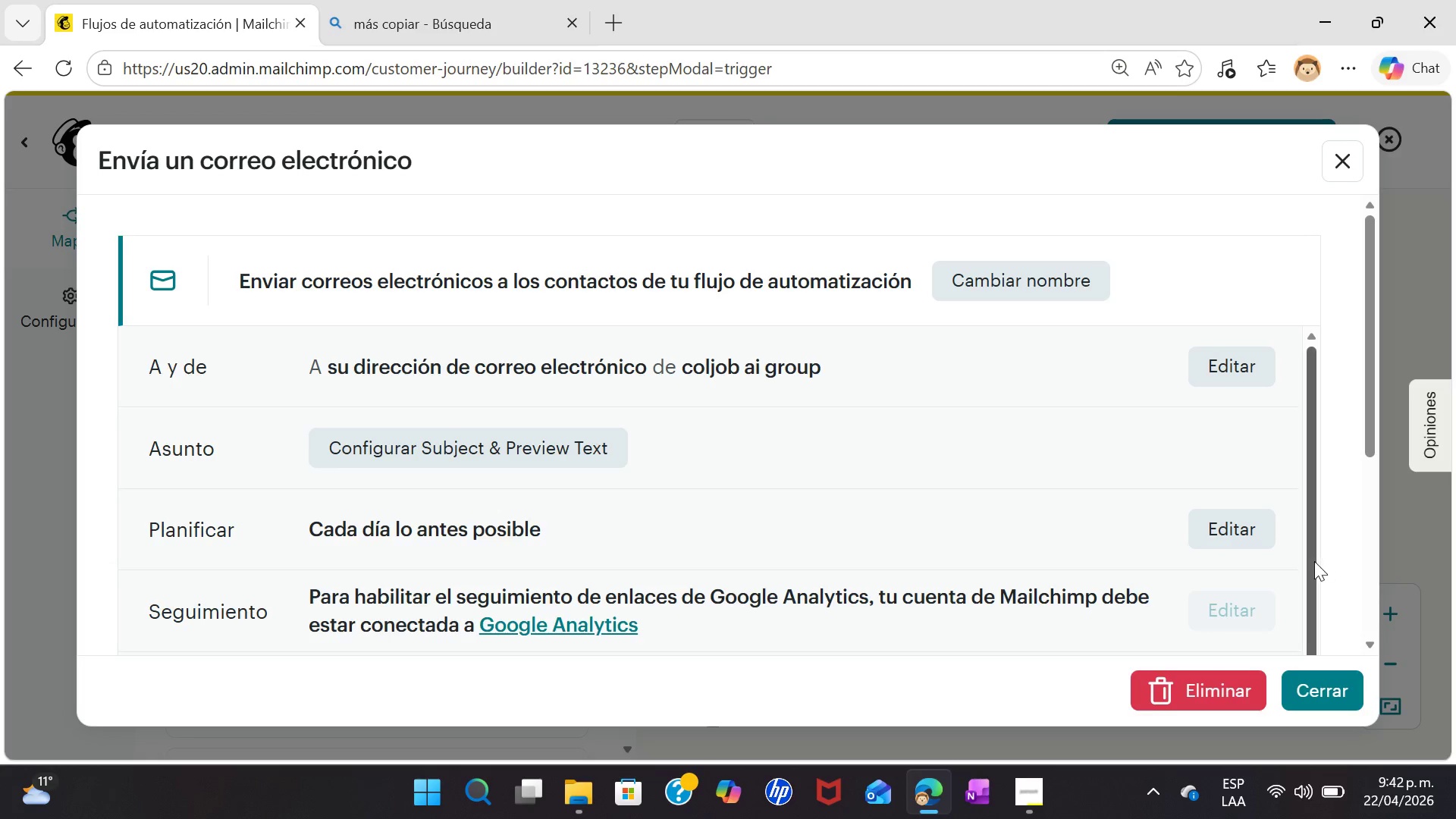 
left_click_drag(start_coordinate=[1311, 570], to_coordinate=[1306, 699])
 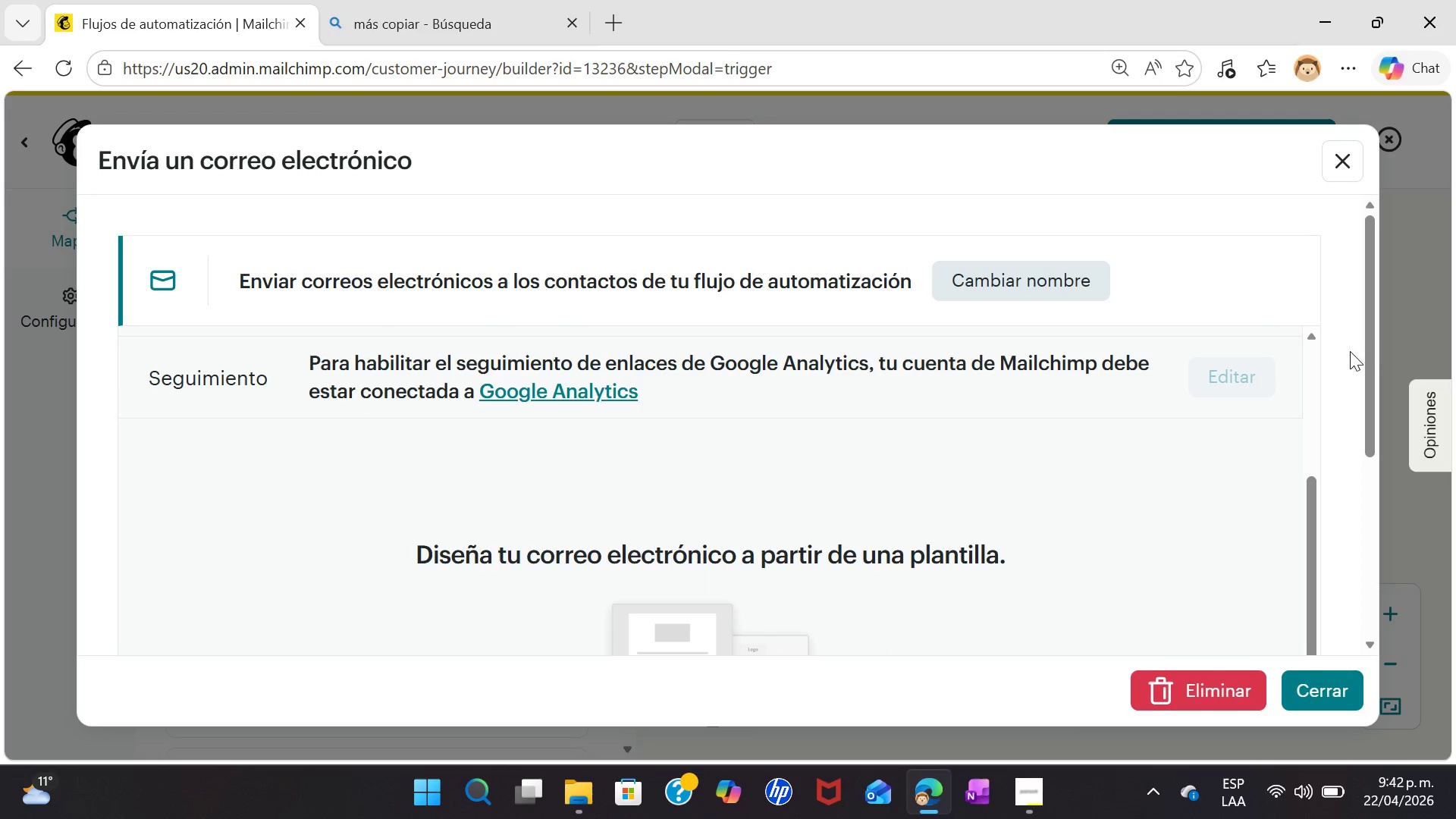 
left_click_drag(start_coordinate=[1370, 371], to_coordinate=[1372, 268])
 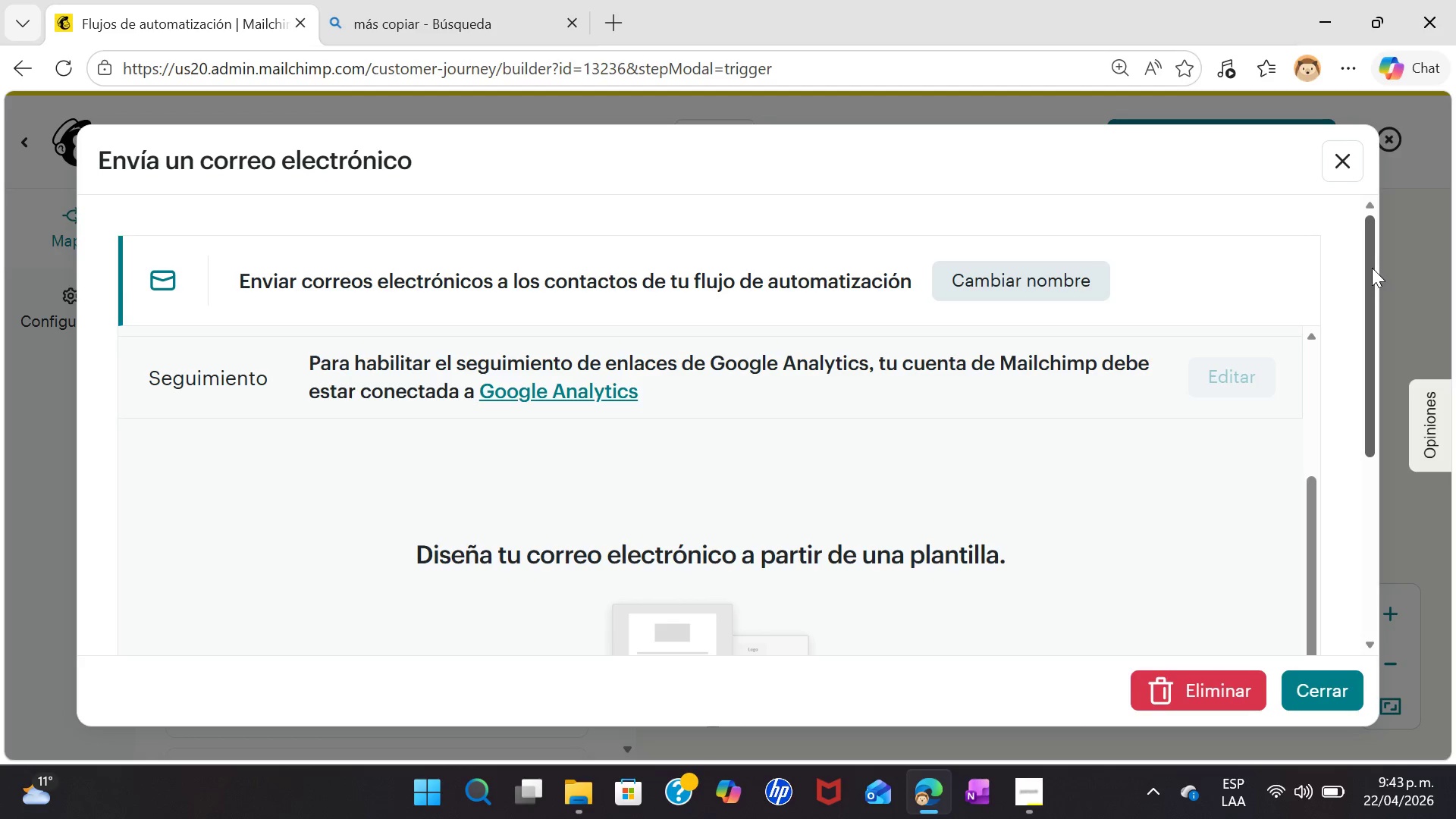 
wait(10.0)
 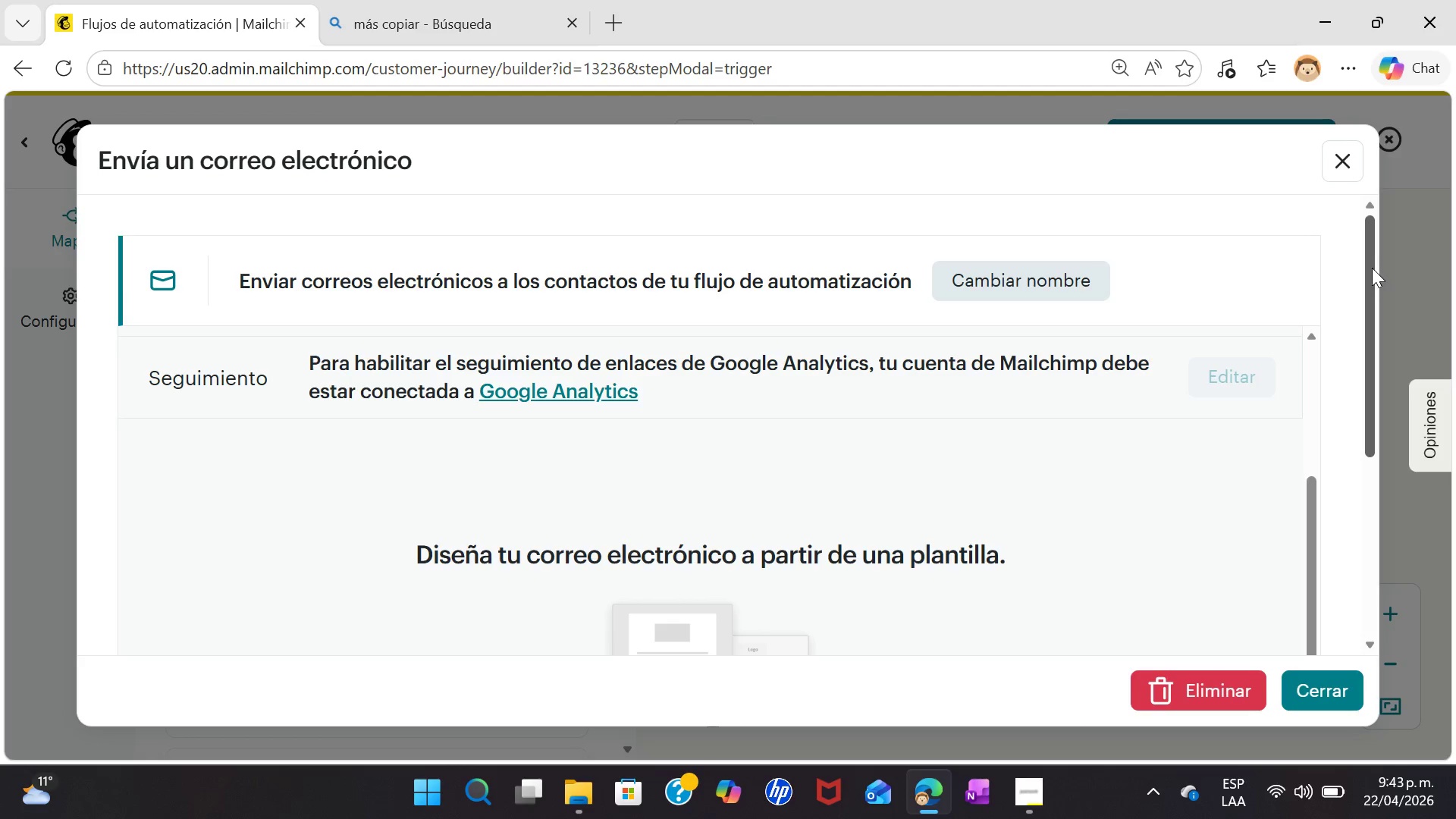 
left_click_drag(start_coordinate=[1305, 596], to_coordinate=[1308, 418])
 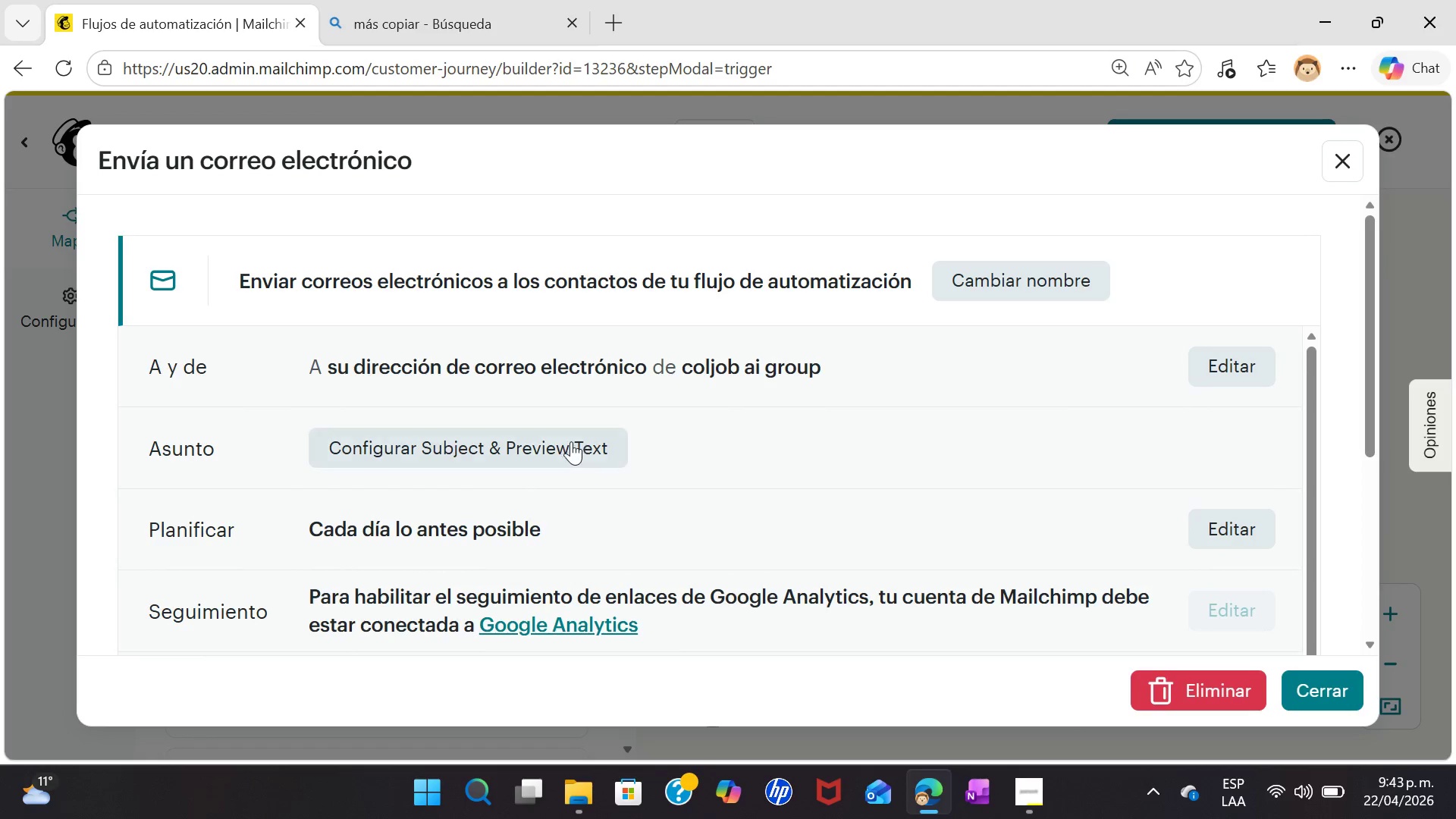 
double_click([568, 444])
 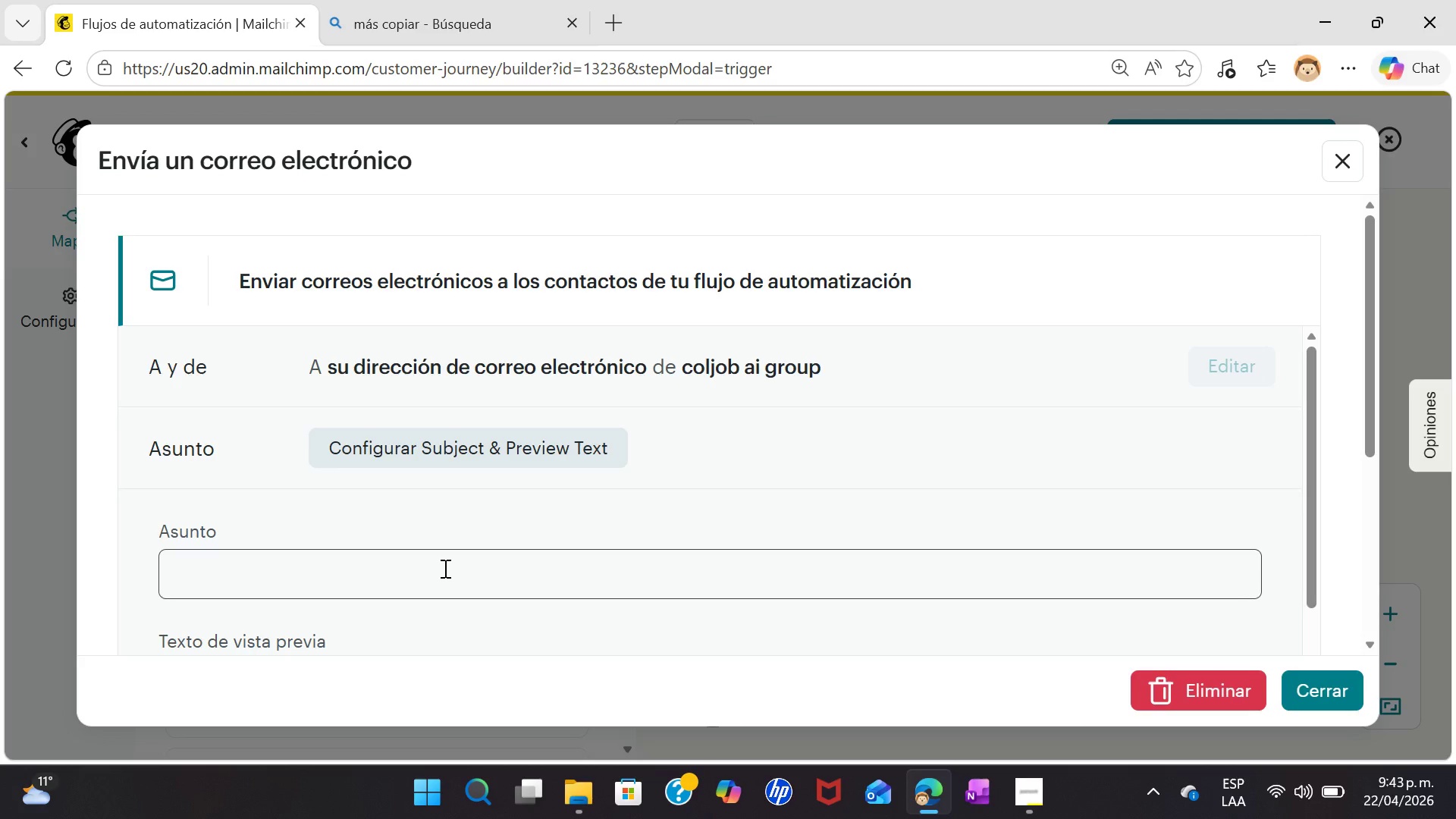 
left_click([442, 568])
 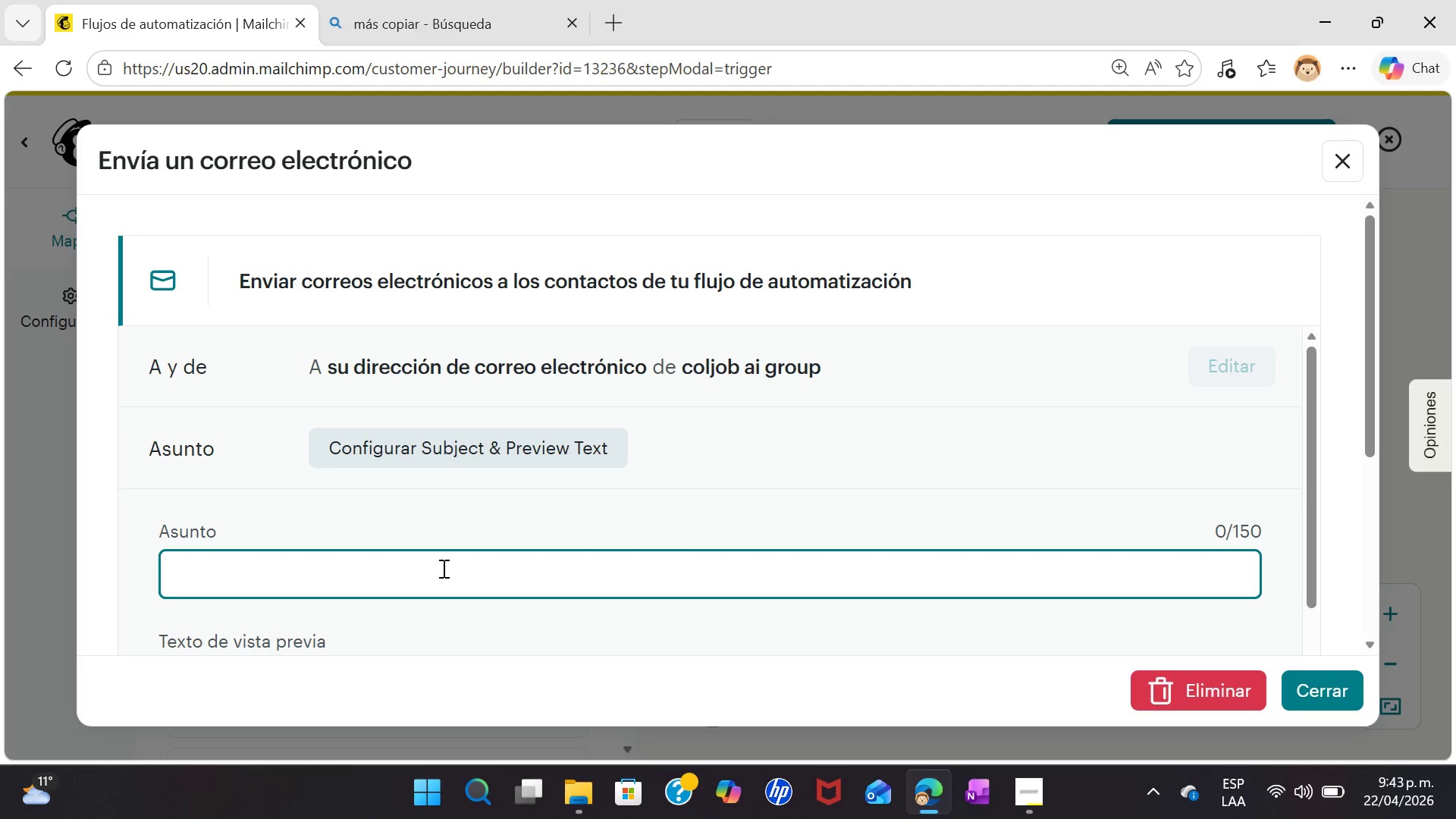 
type(A simp)
 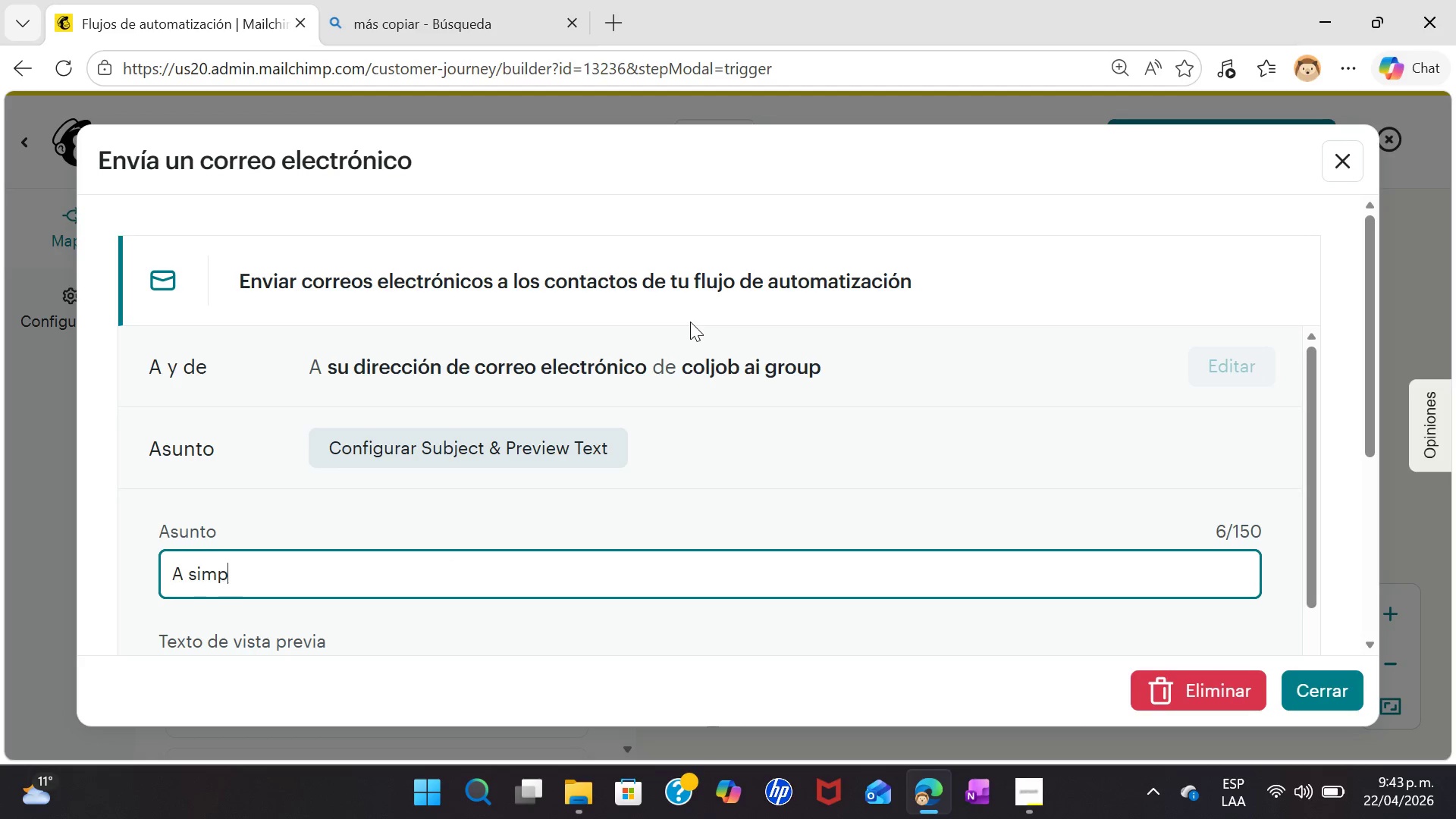 
type(le resouce)
 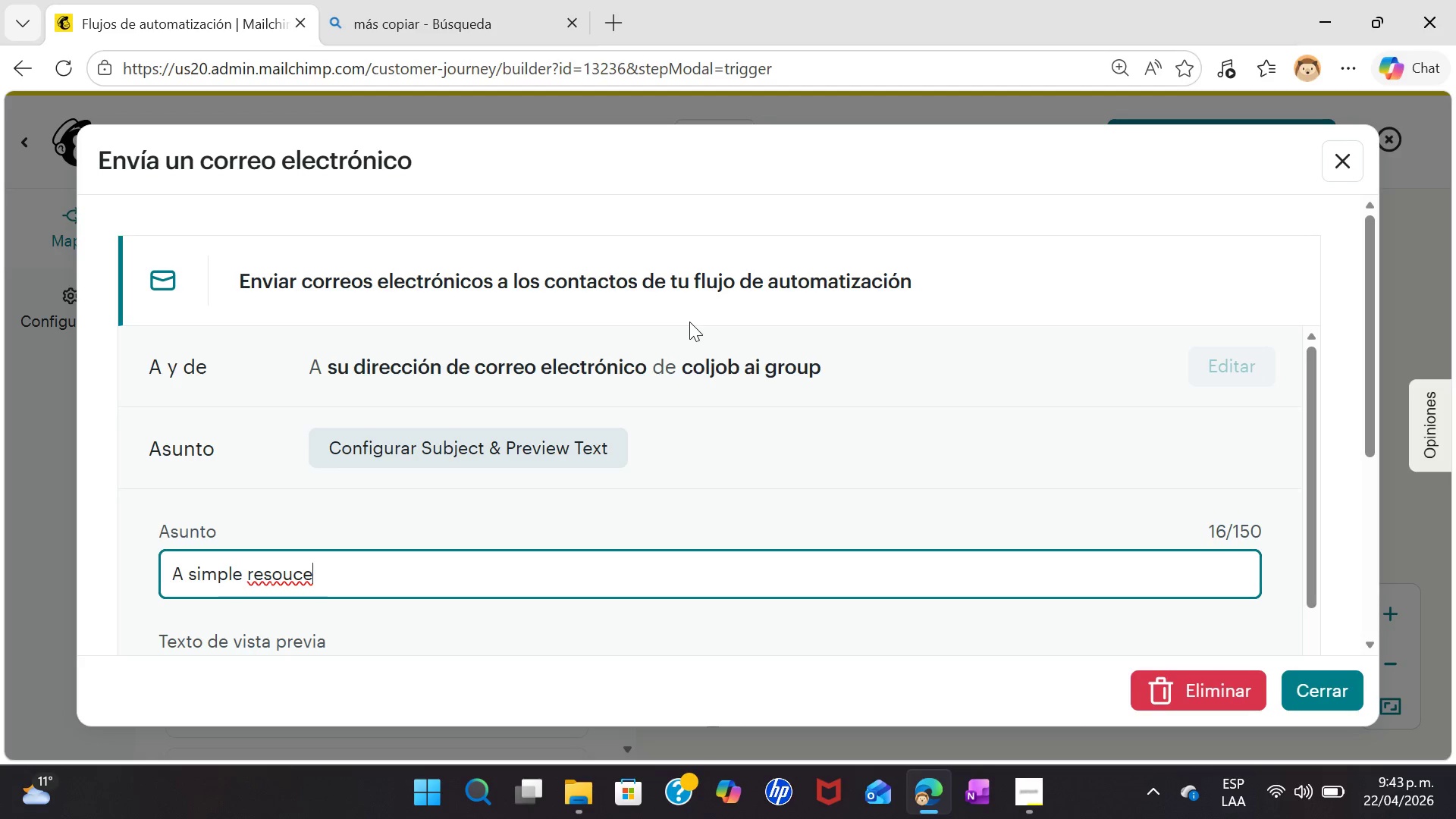 
key(Backspace)
key(Backspace)
type(rce to help you find your focus)
 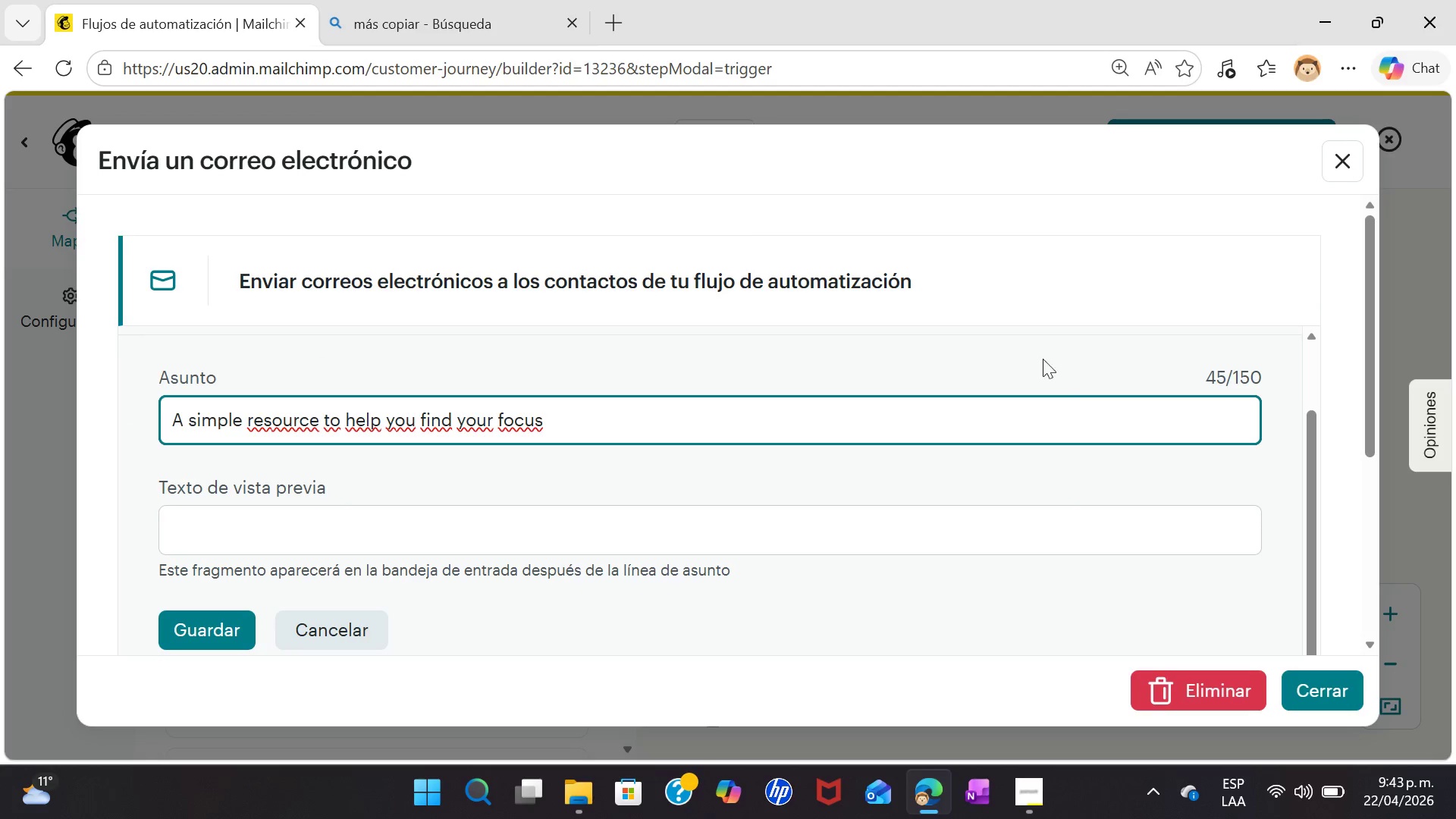 
wait(5.25)
 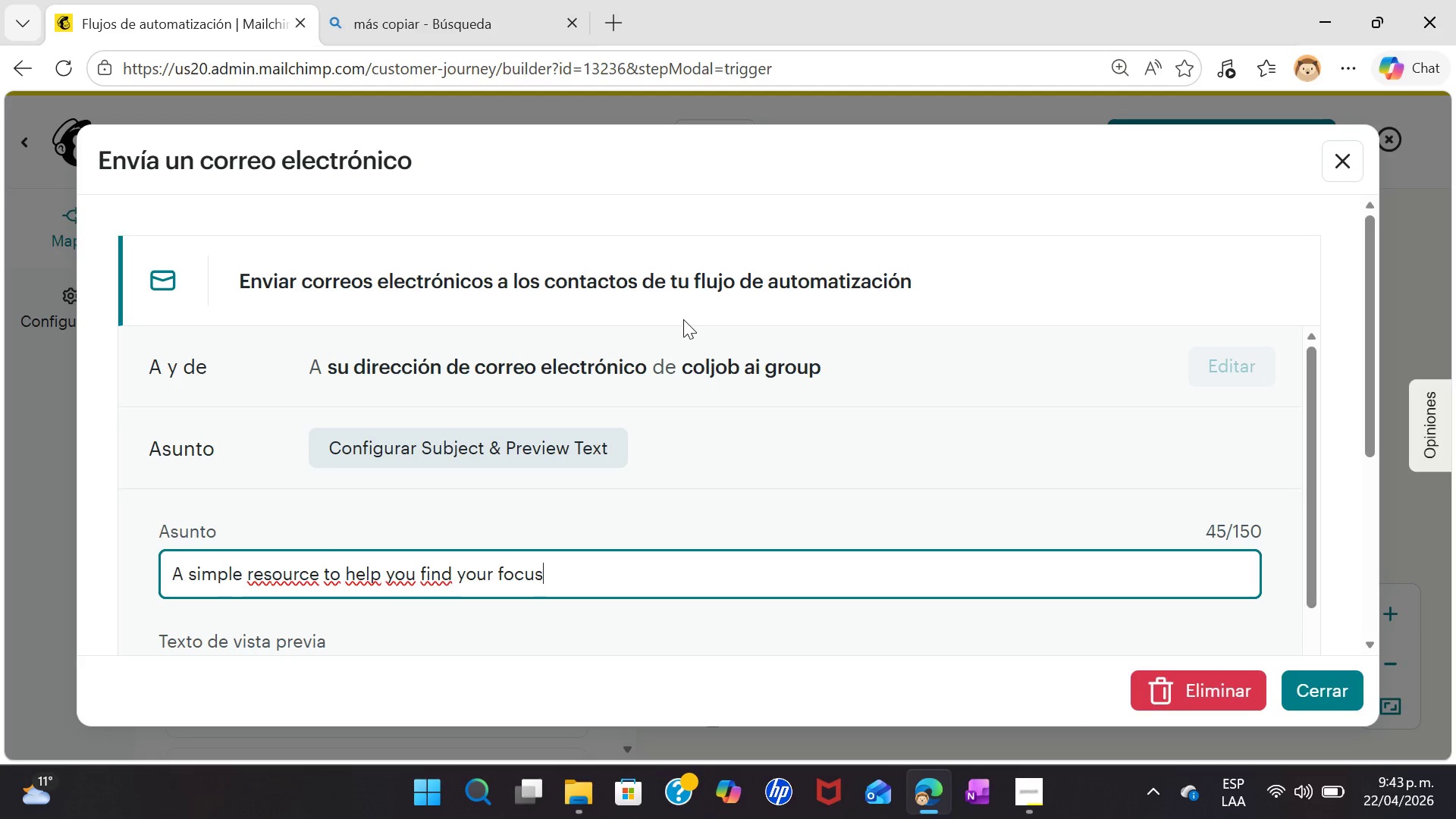 
left_click([678, 541])
 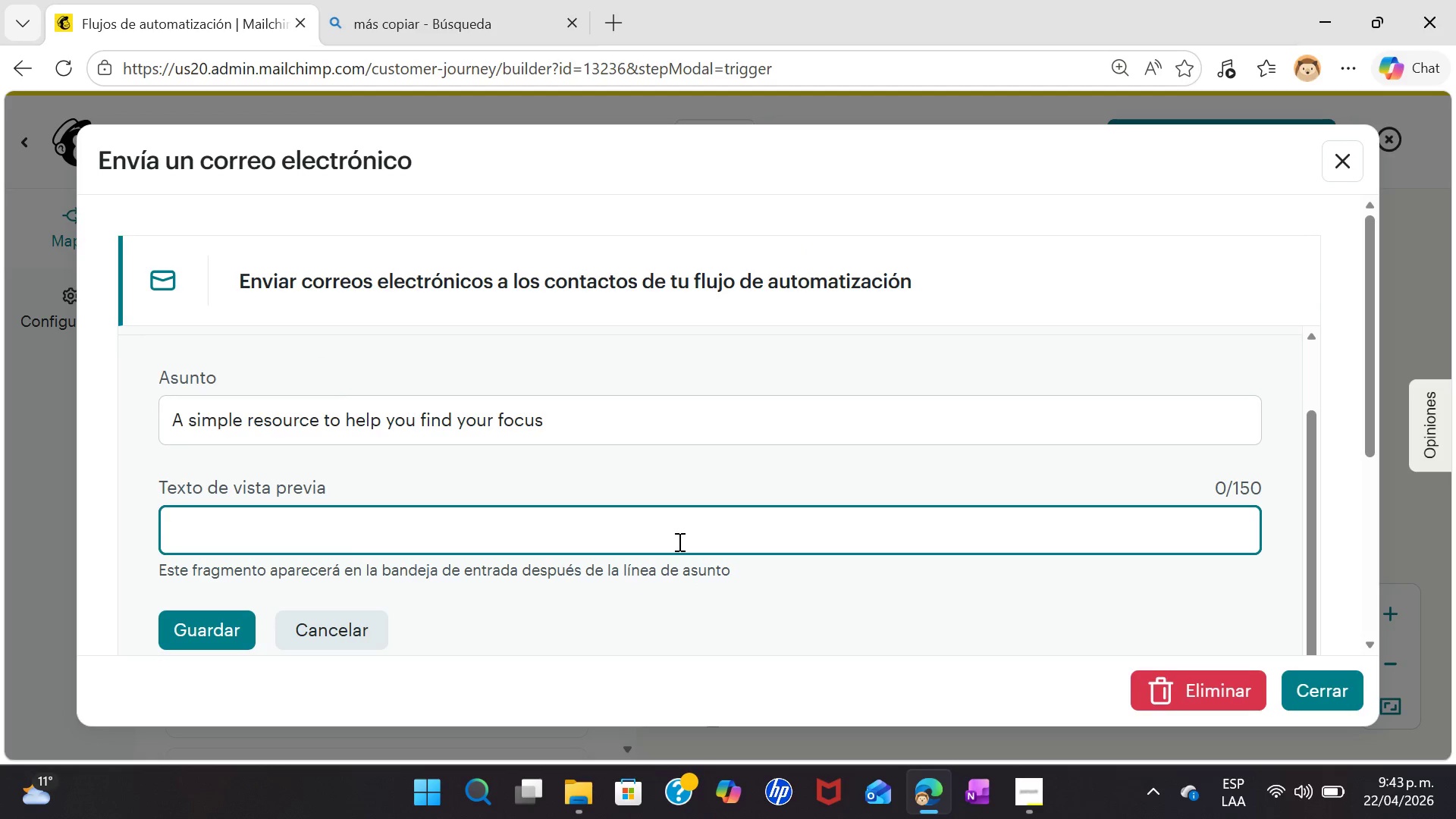 
type(Try this breathinh)
key(Backspace)
type(g technique next time yp)
key(Backspace)
type(our)
key(Backspace)
type( feel overwhelmed)
 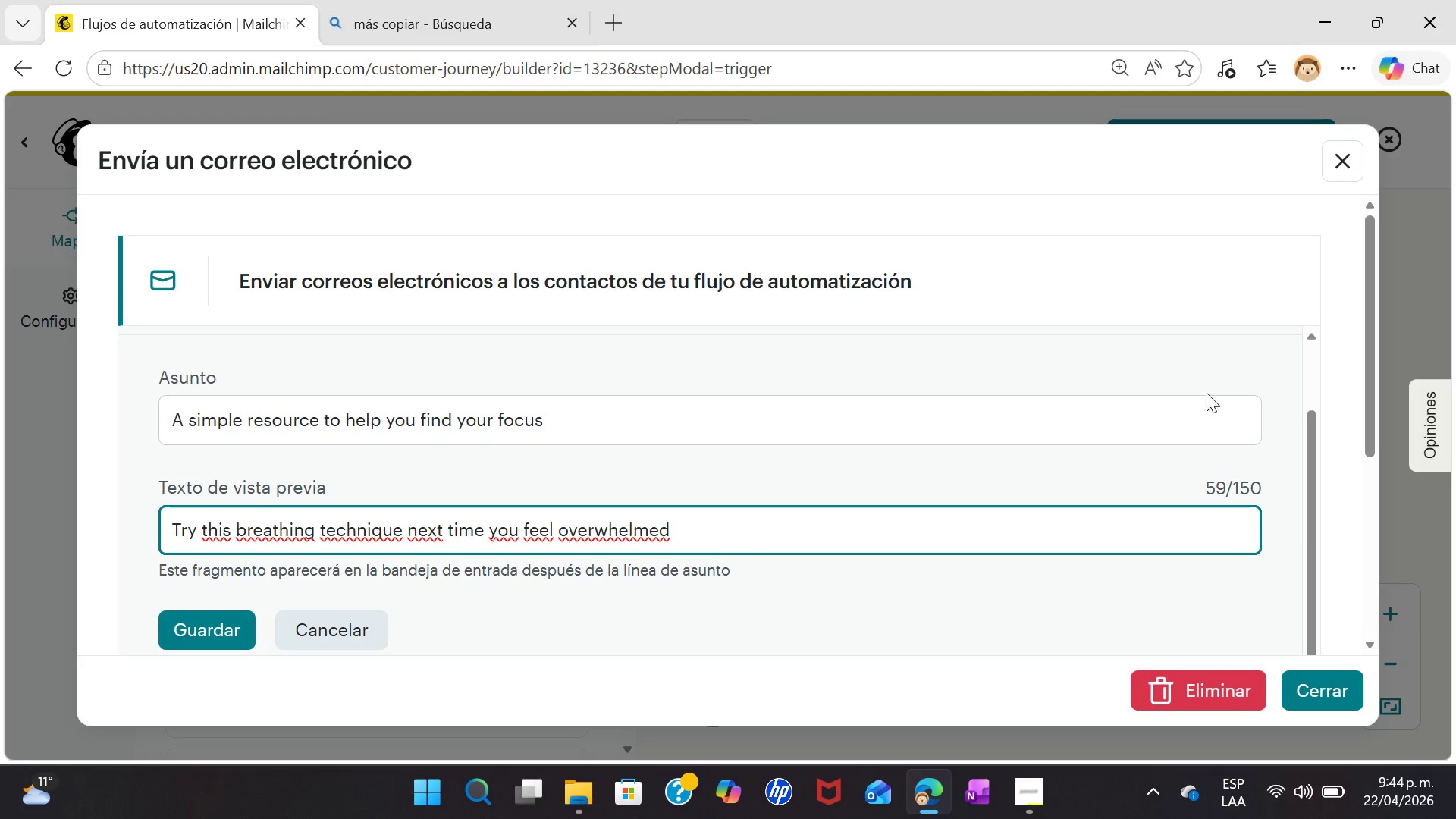 
left_click_drag(start_coordinate=[1311, 547], to_coordinate=[1311, 584])
 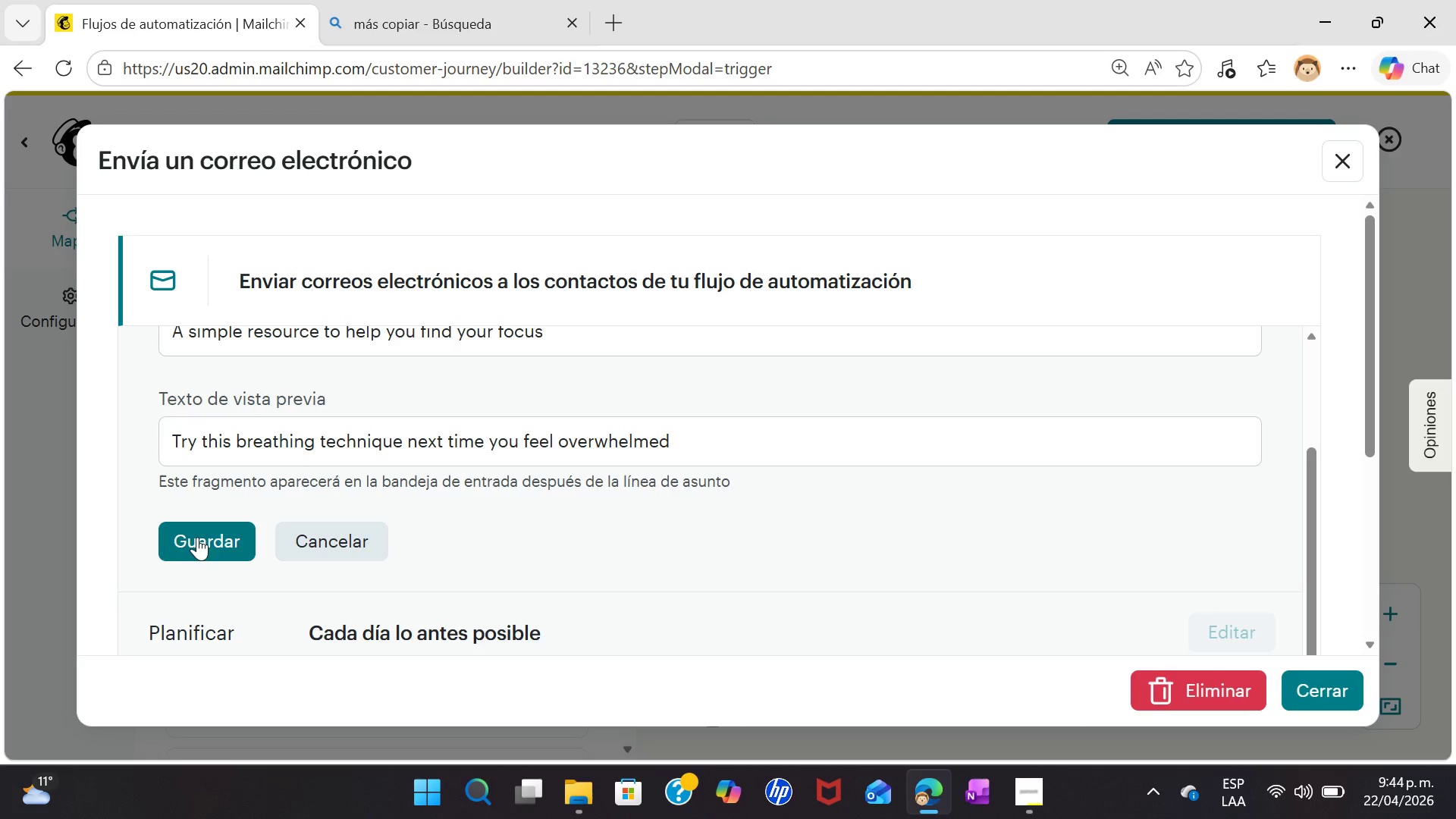 
left_click([199, 535])
 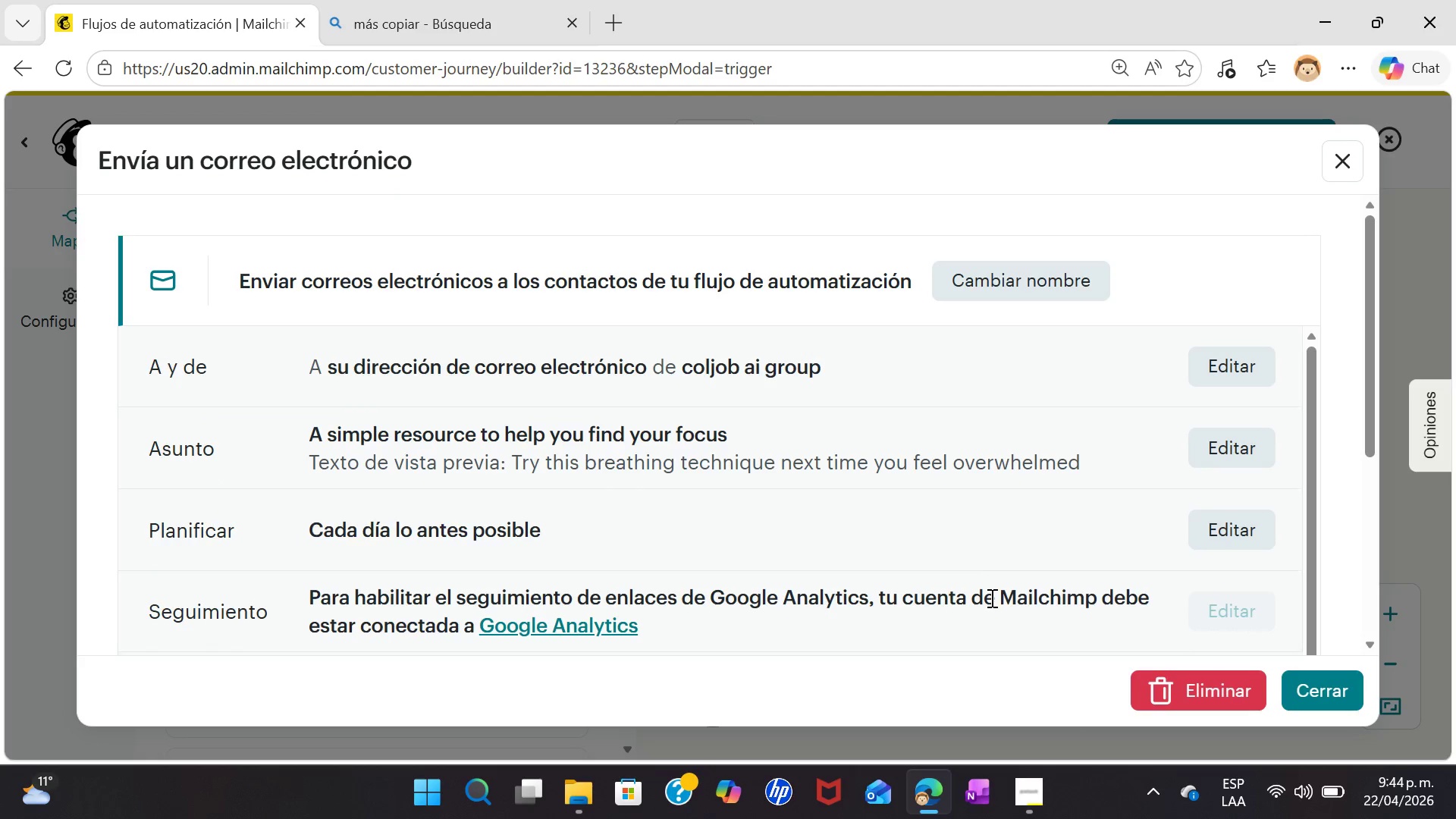 
left_click([1341, 150])
 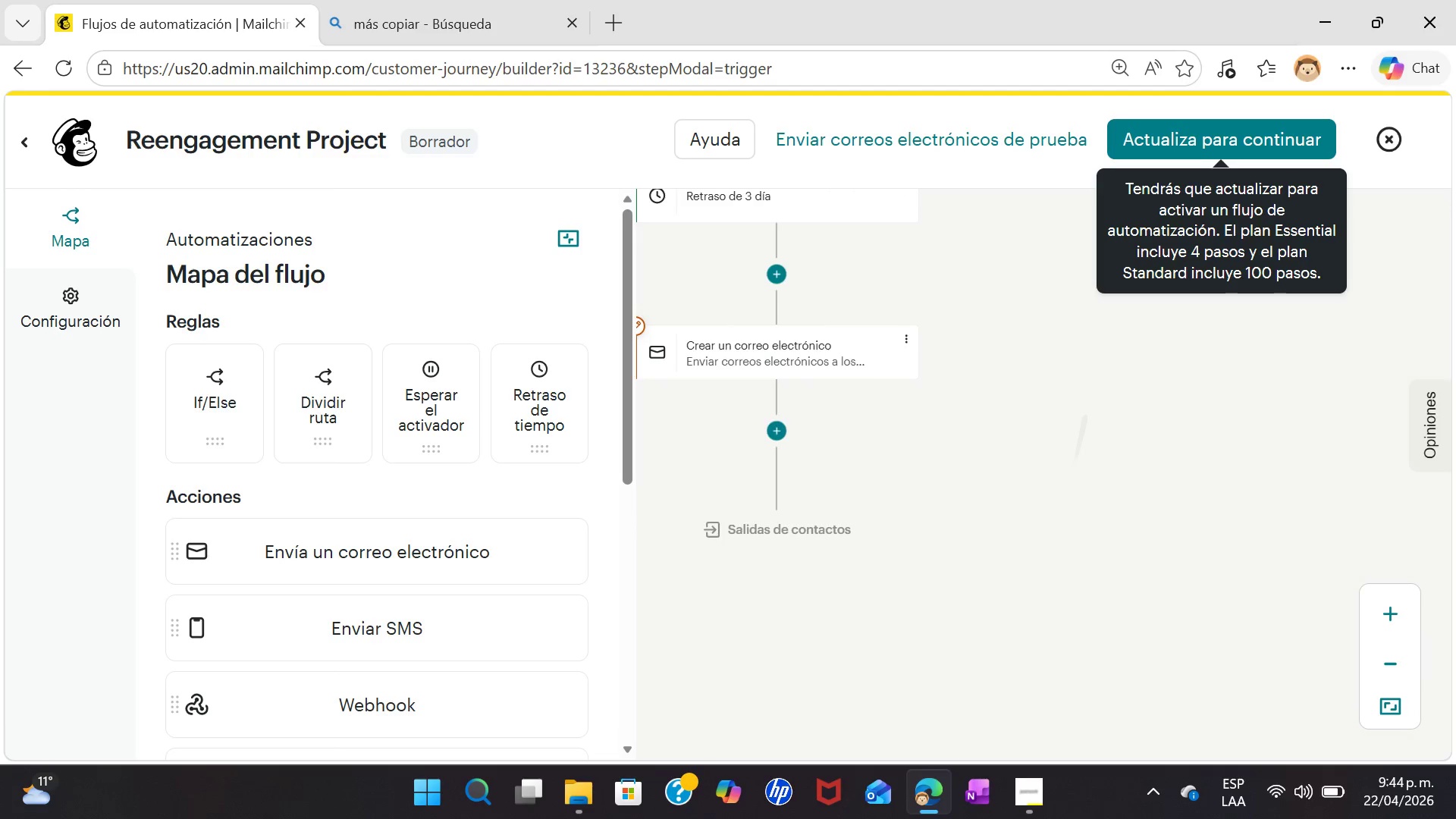 
wait(17.12)
 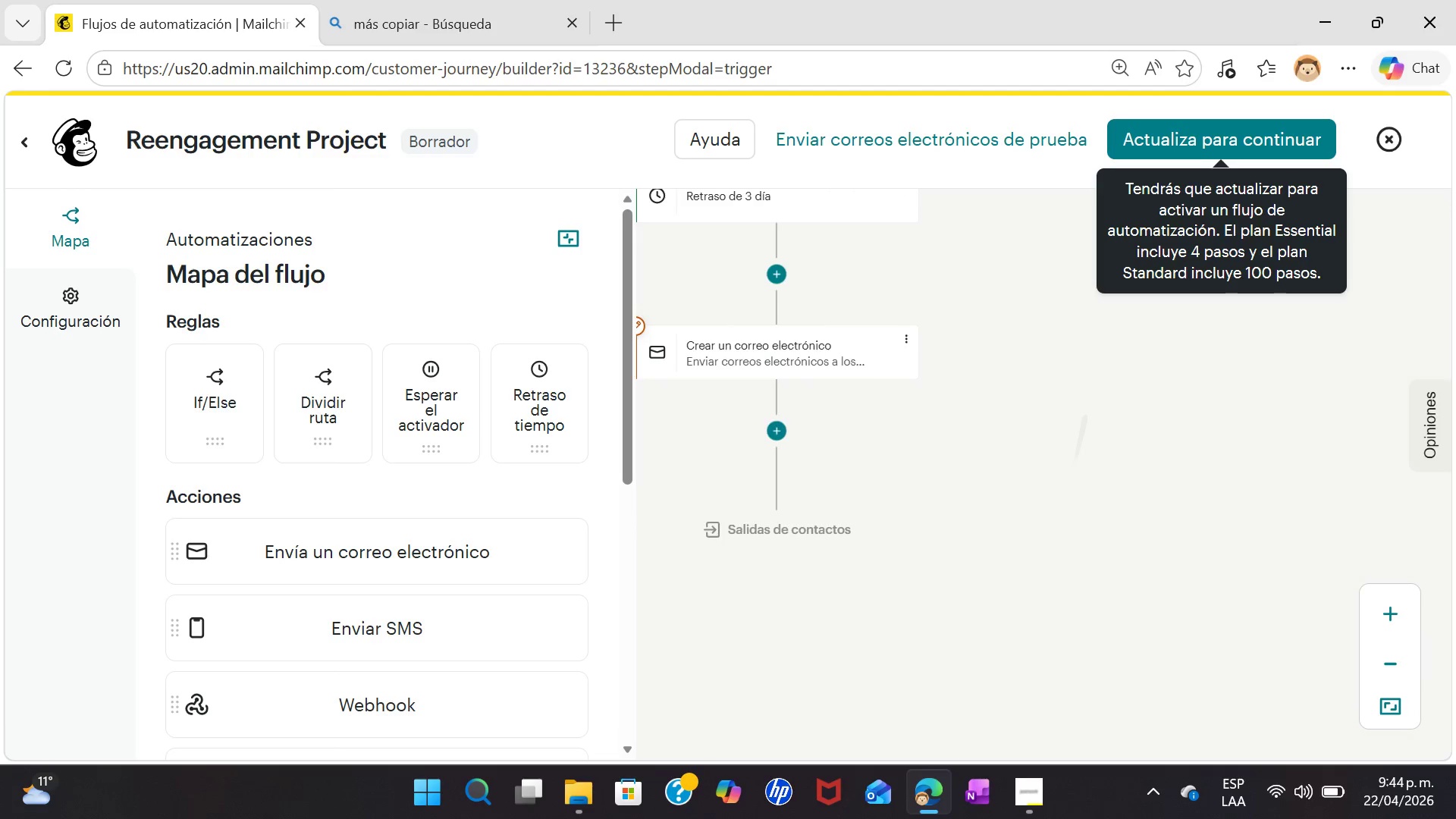 
left_click([781, 511])
 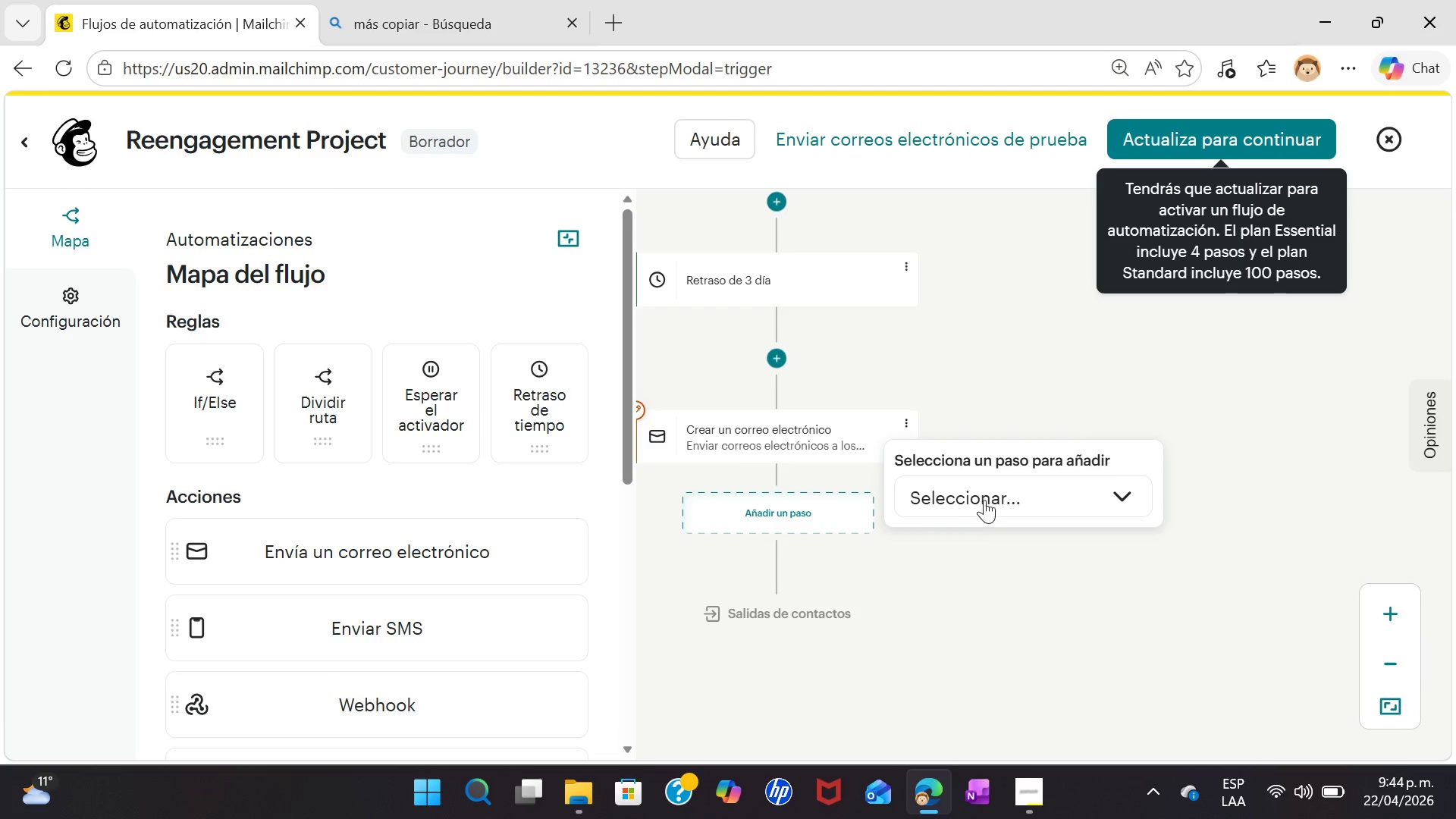 
left_click([985, 494])
 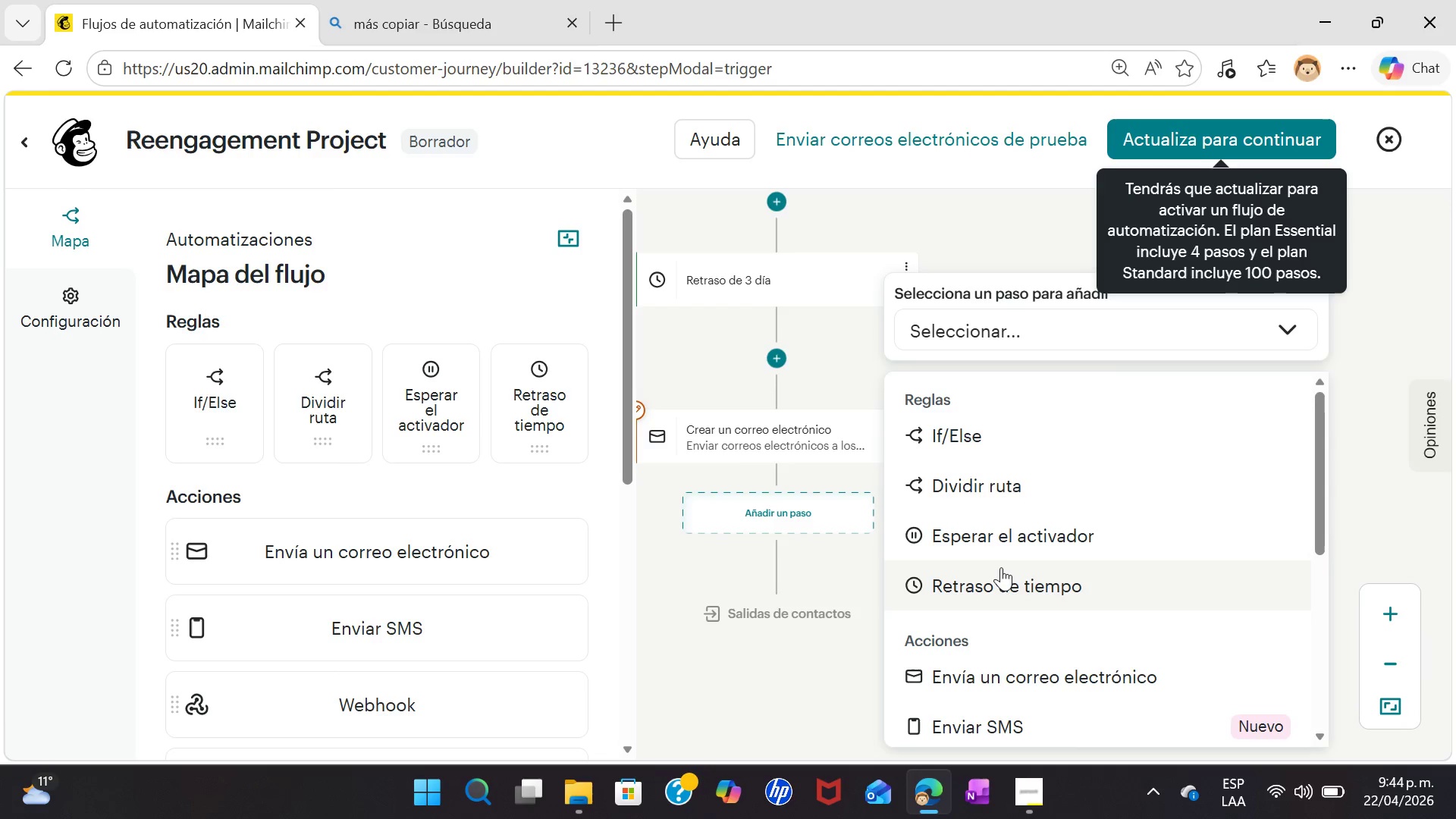 
left_click([1001, 570])
 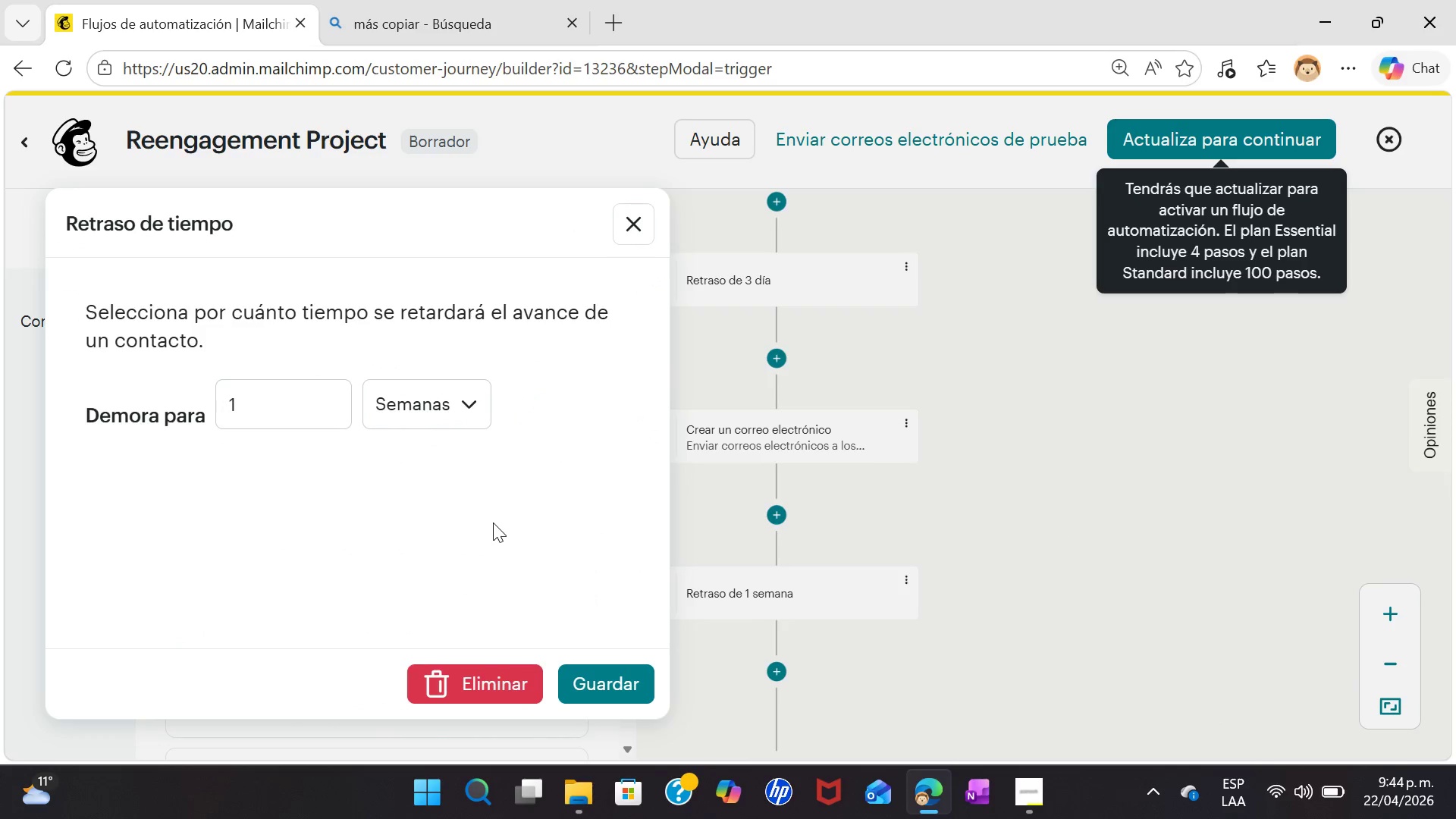 
left_click([321, 407])
 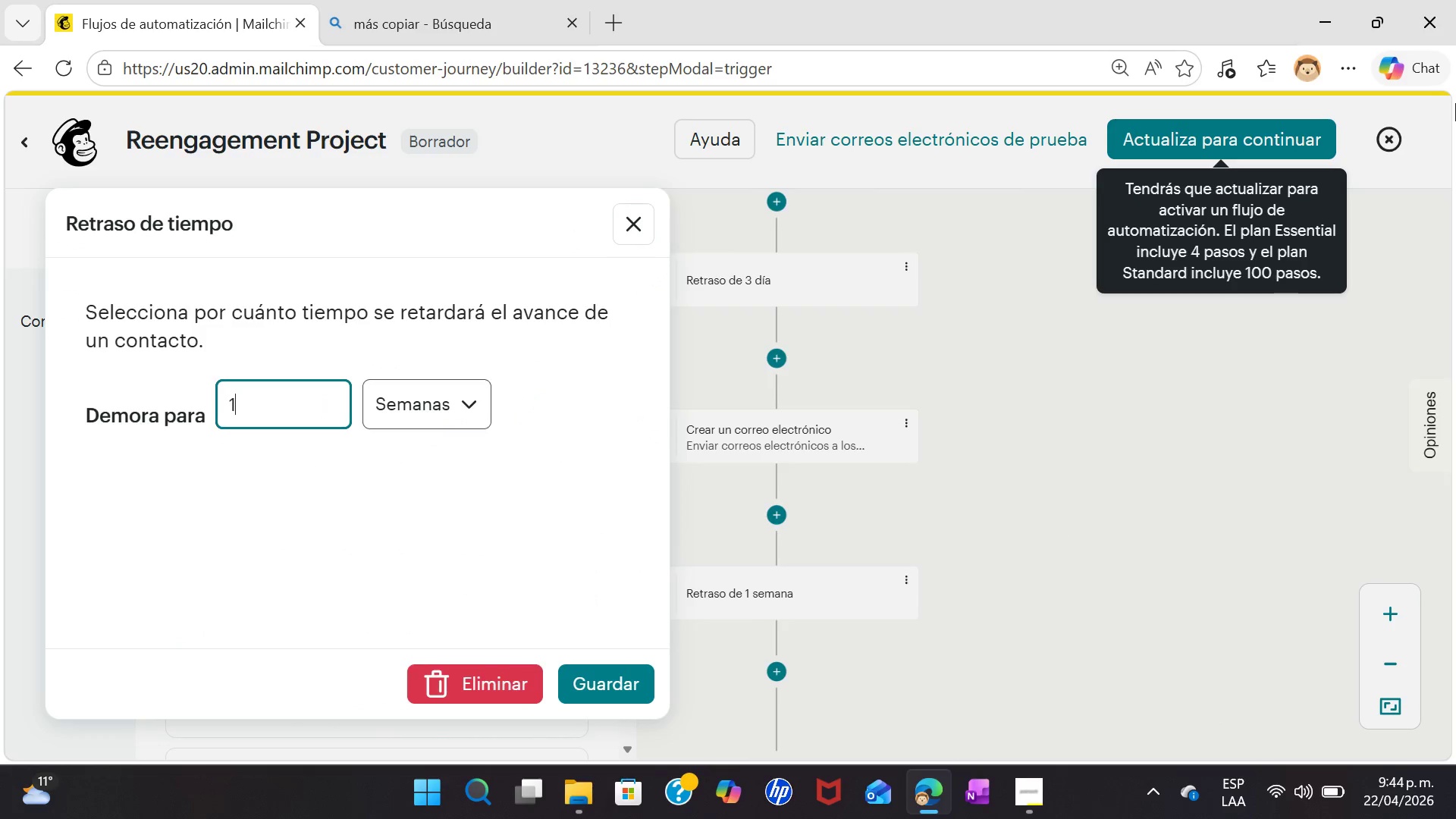 
key(Backspace)
 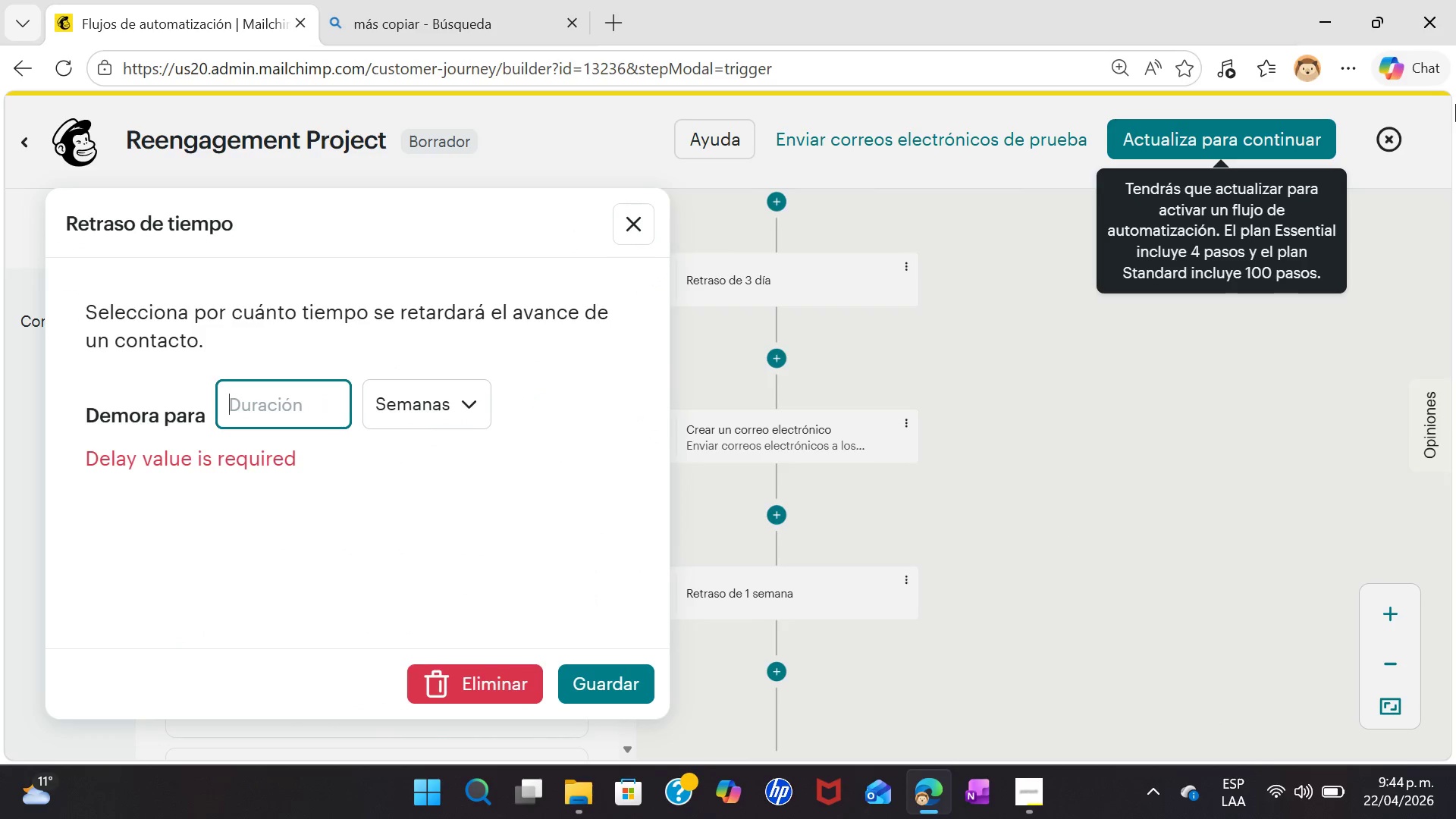 
key(5)
 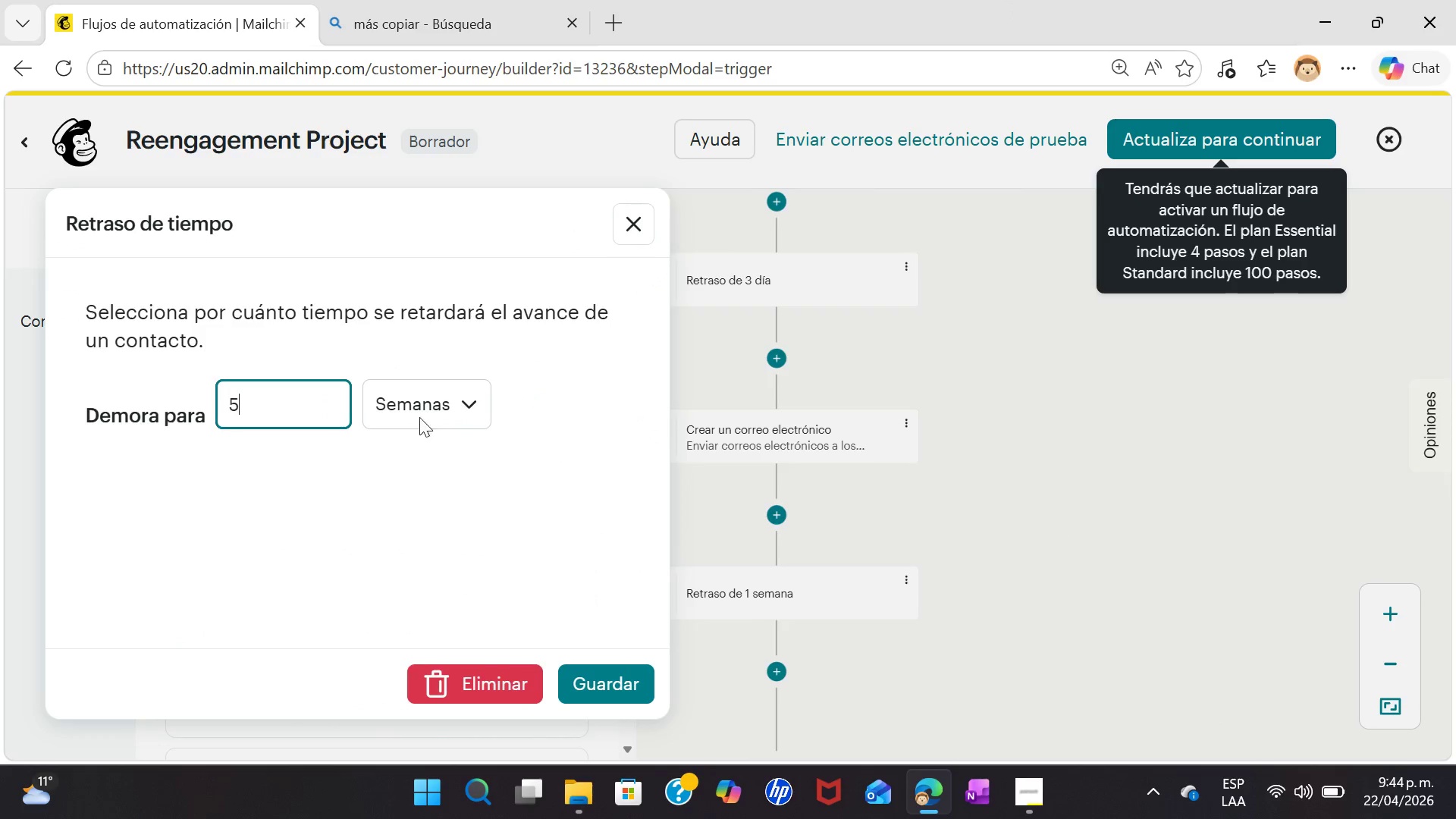 
left_click([413, 407])
 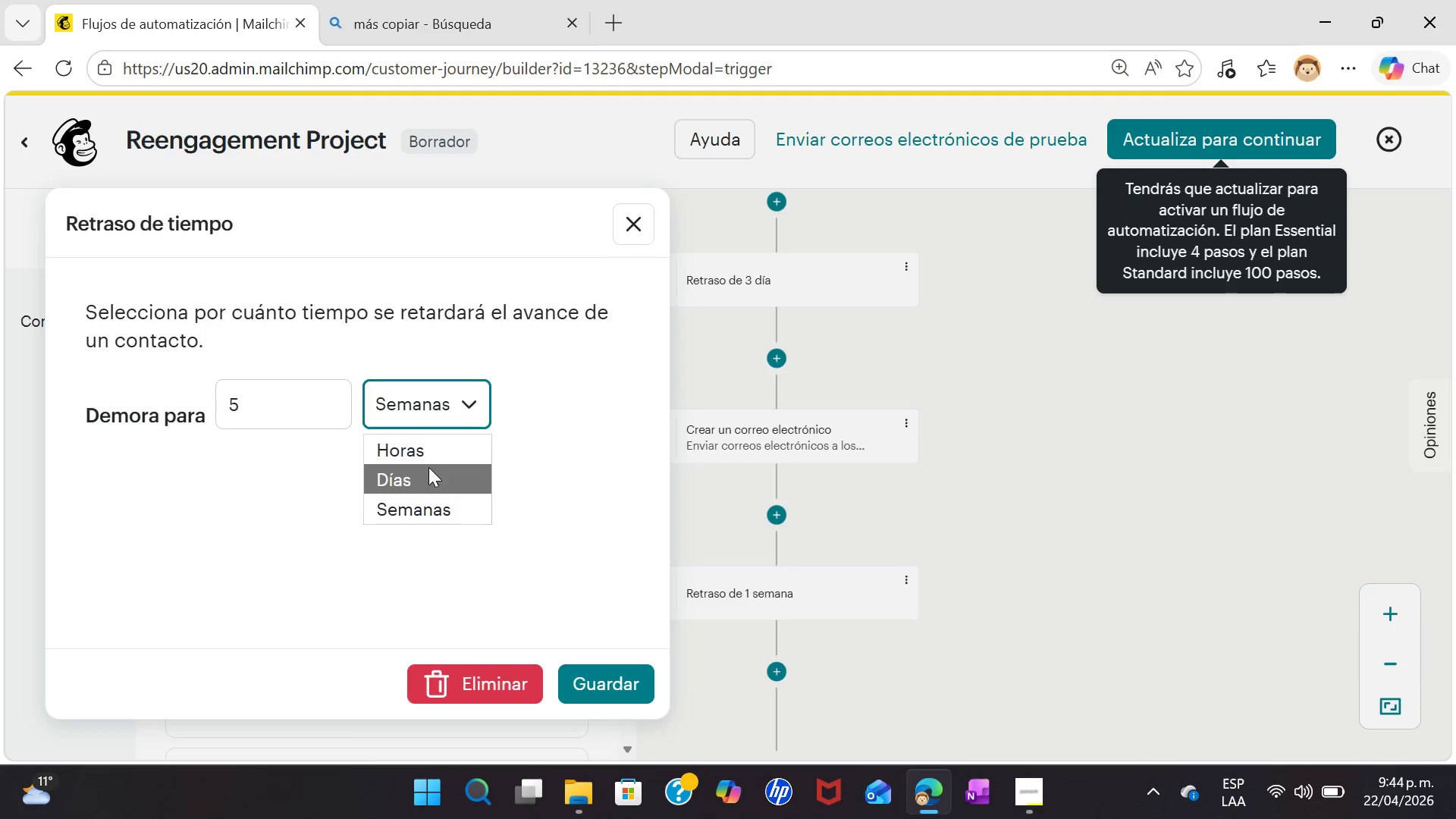 
left_click([428, 469])
 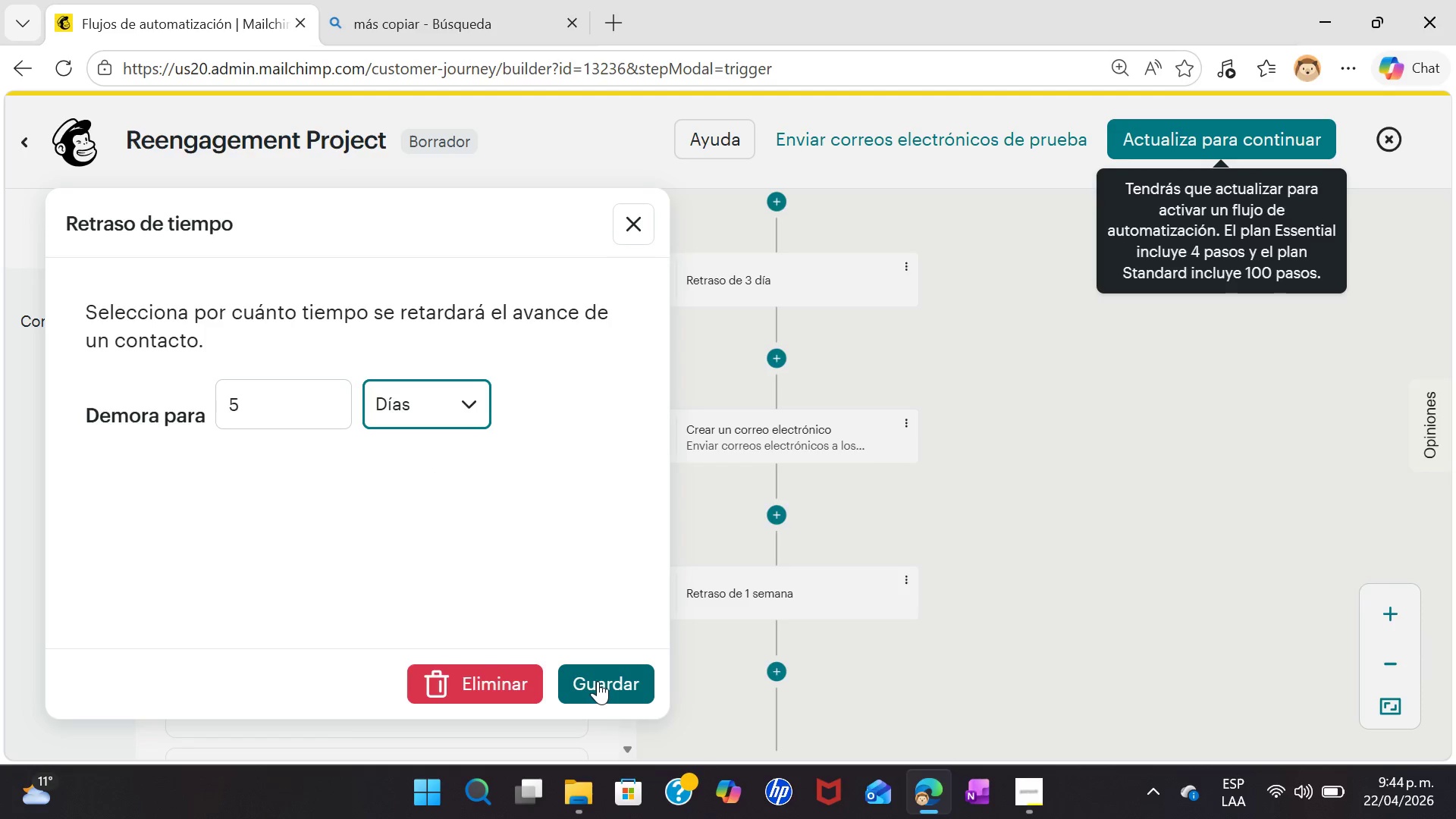 
left_click([598, 681])
 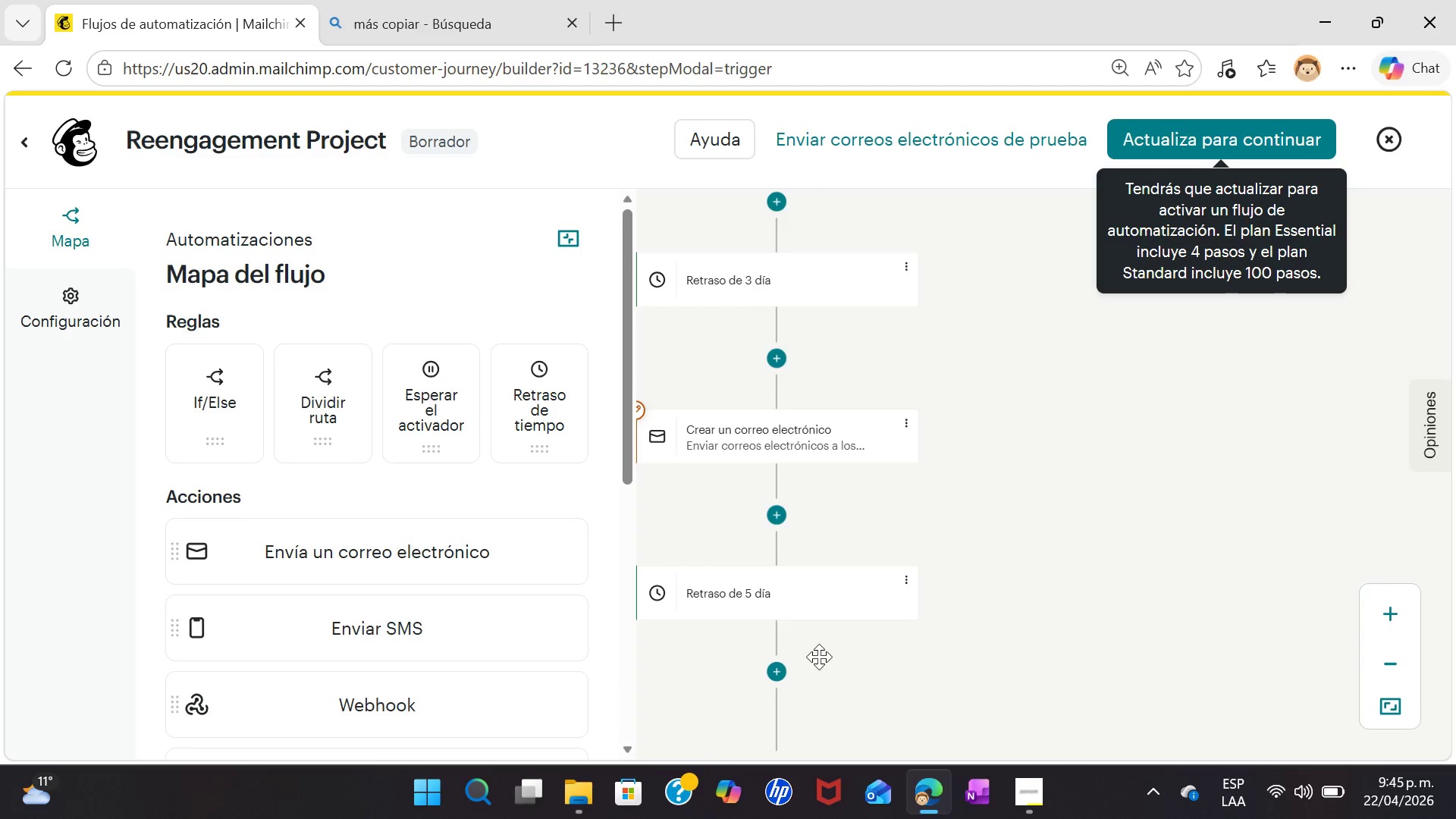 
left_click([781, 670])
 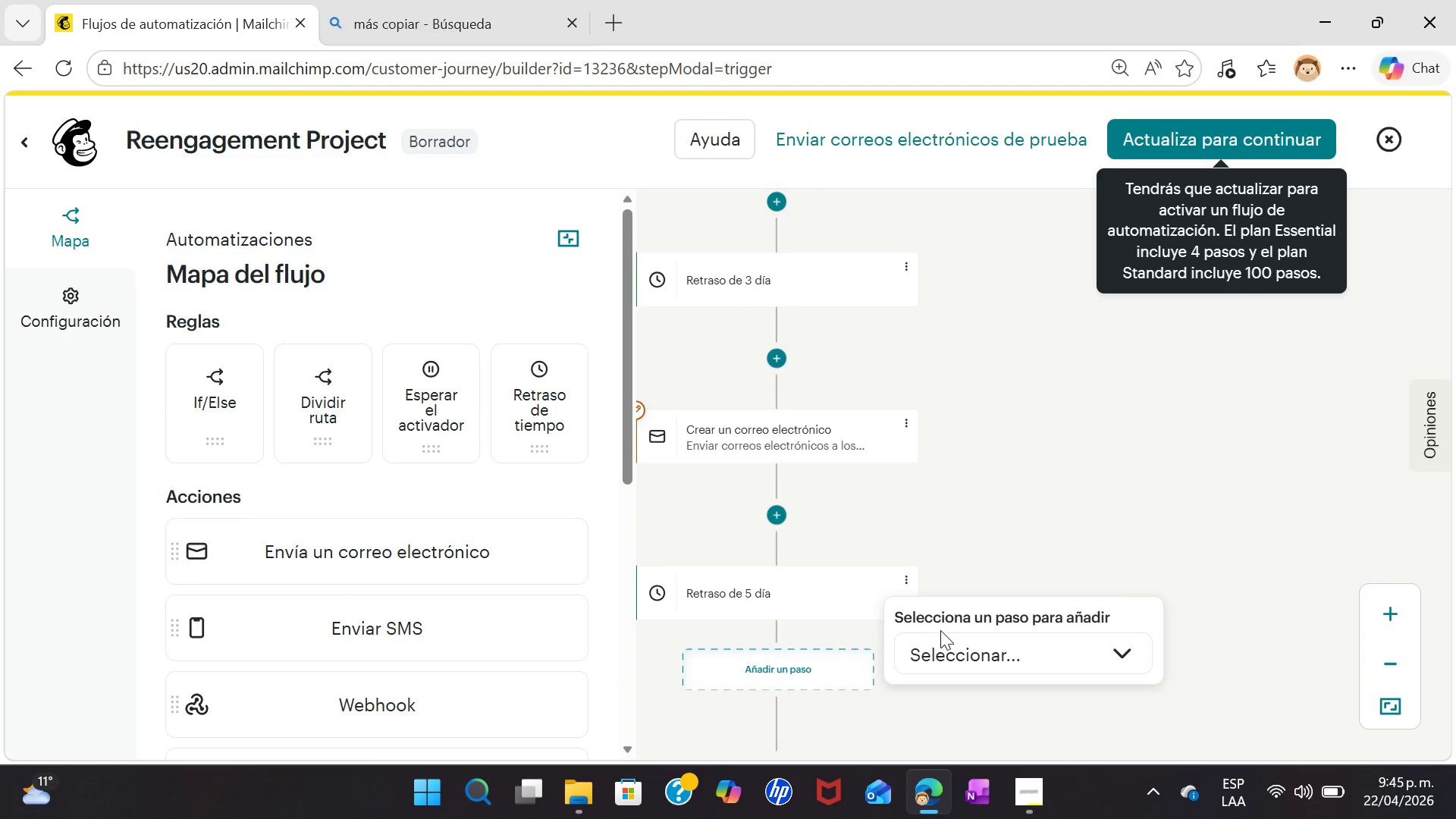 
left_click([966, 660])
 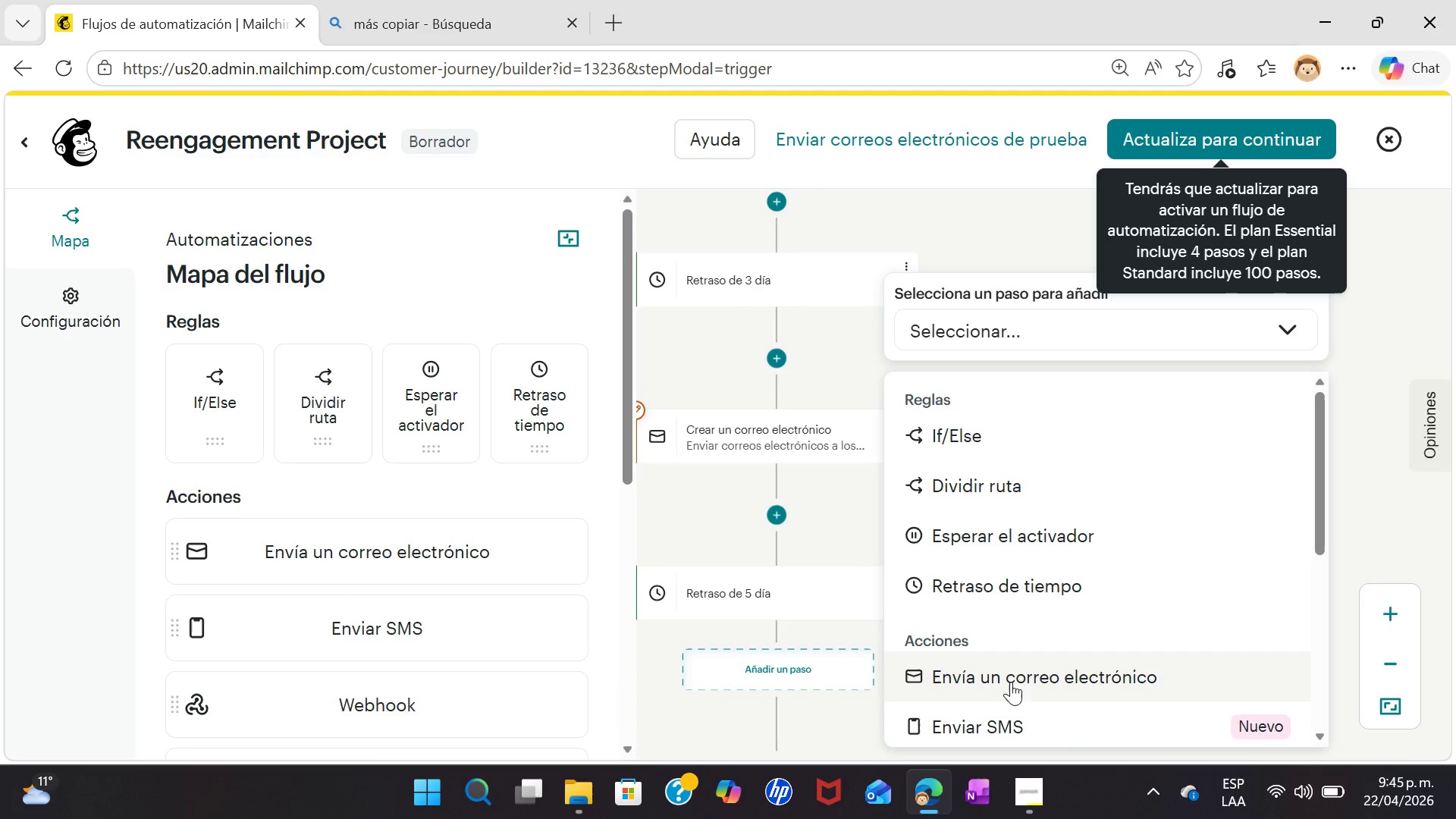 
left_click([1009, 678])
 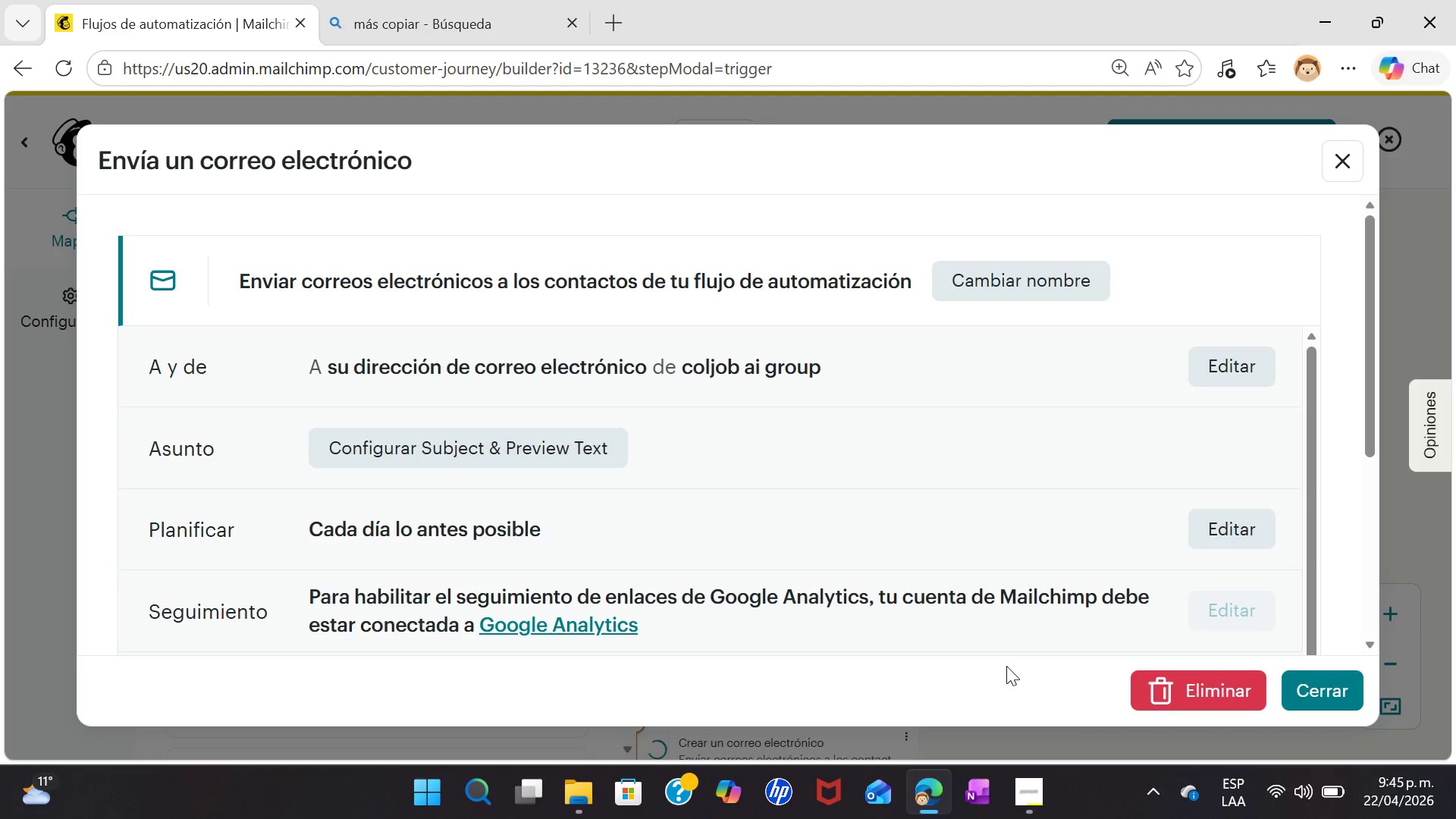 
wait(17.39)
 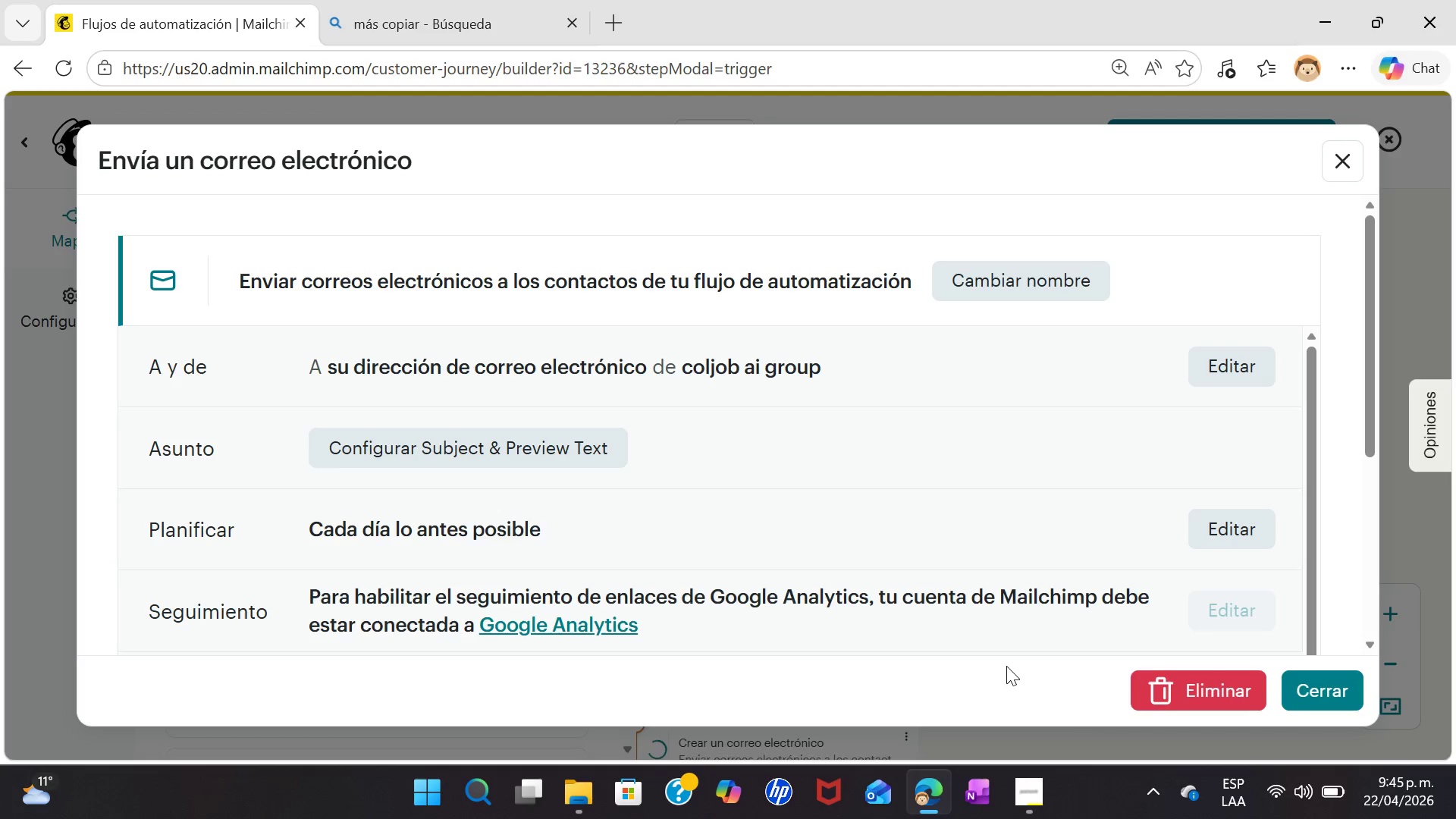 
double_click([494, 450])
 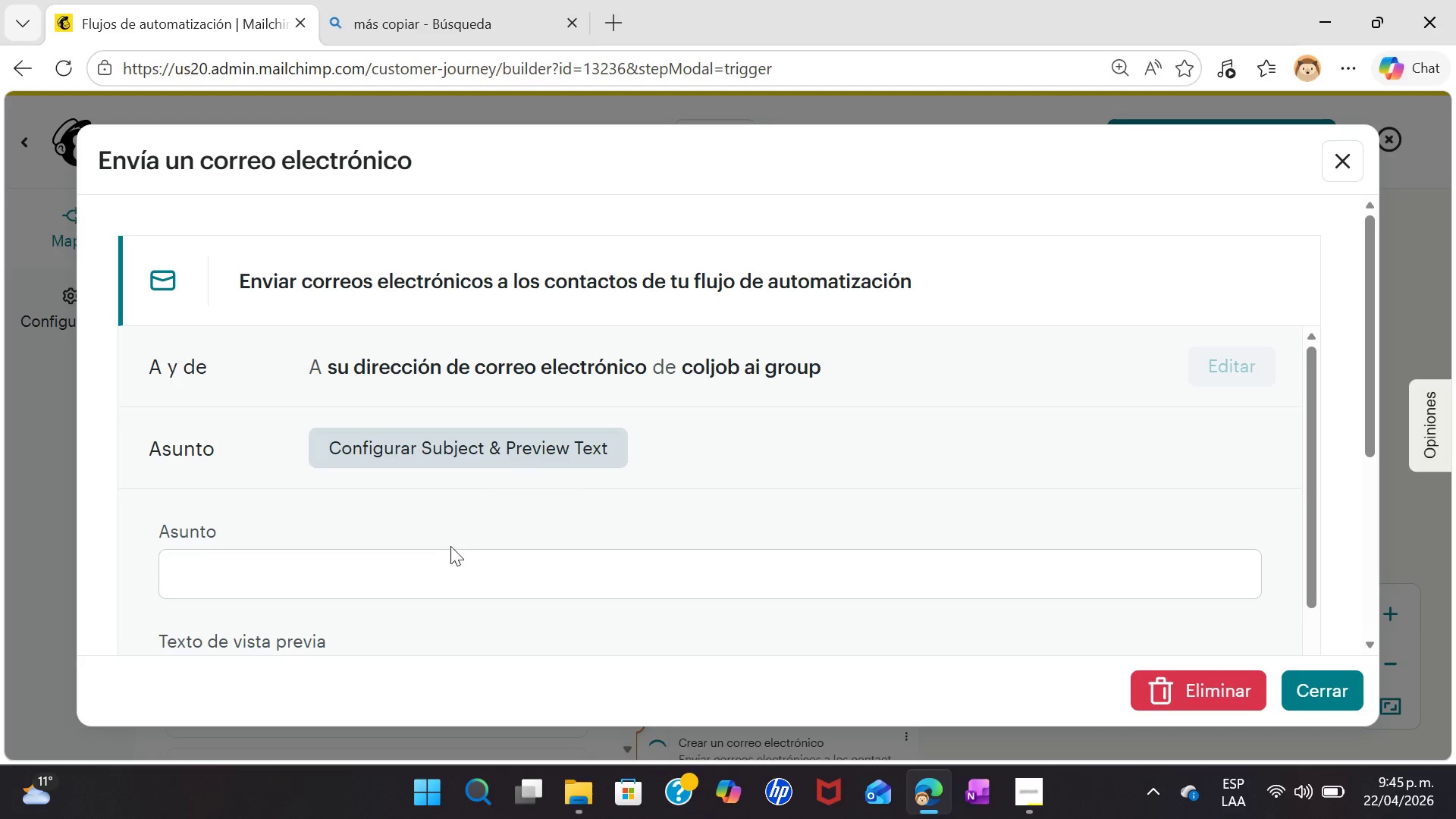 
left_click([447, 553])
 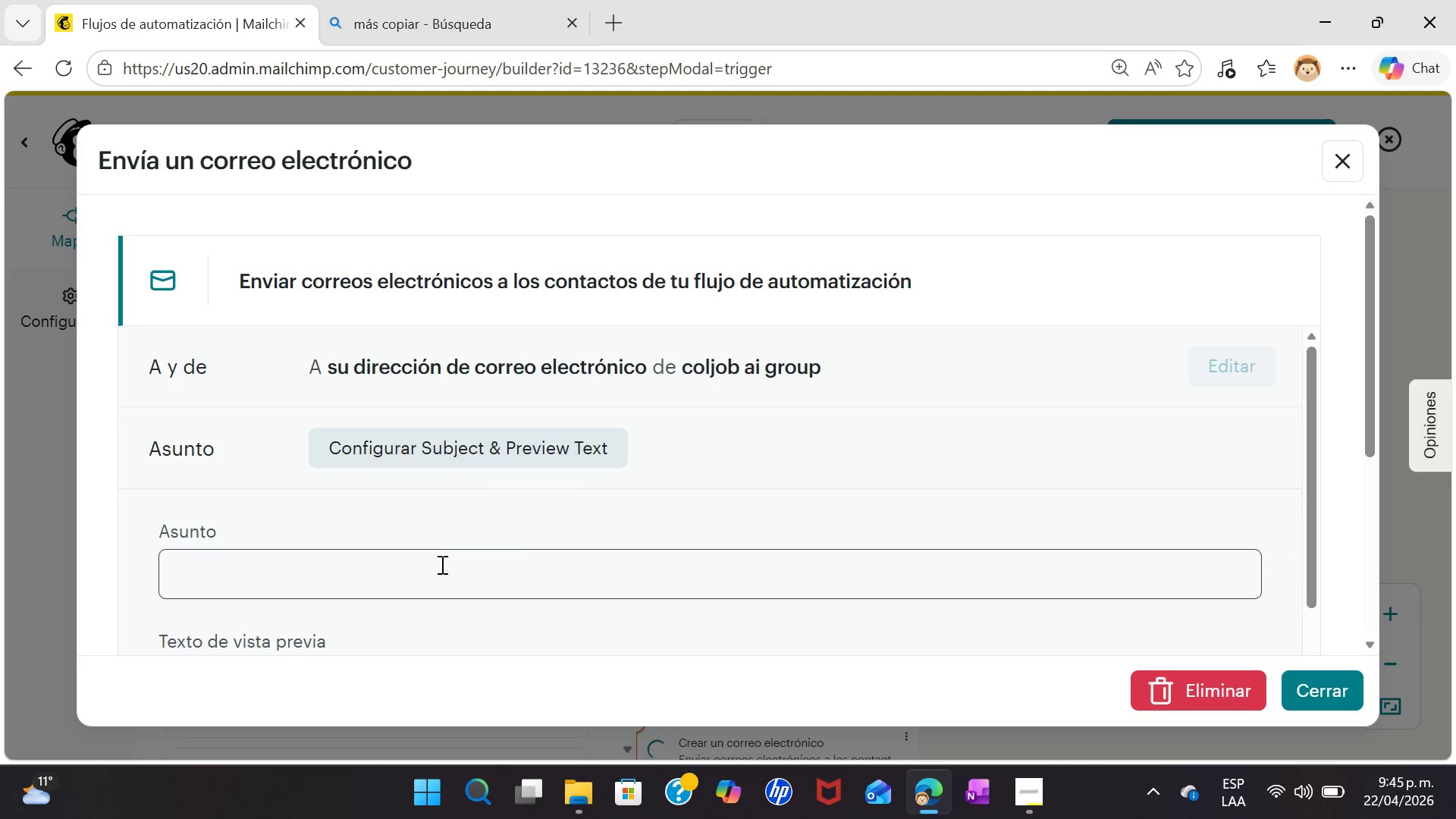 
left_click([432, 557])
 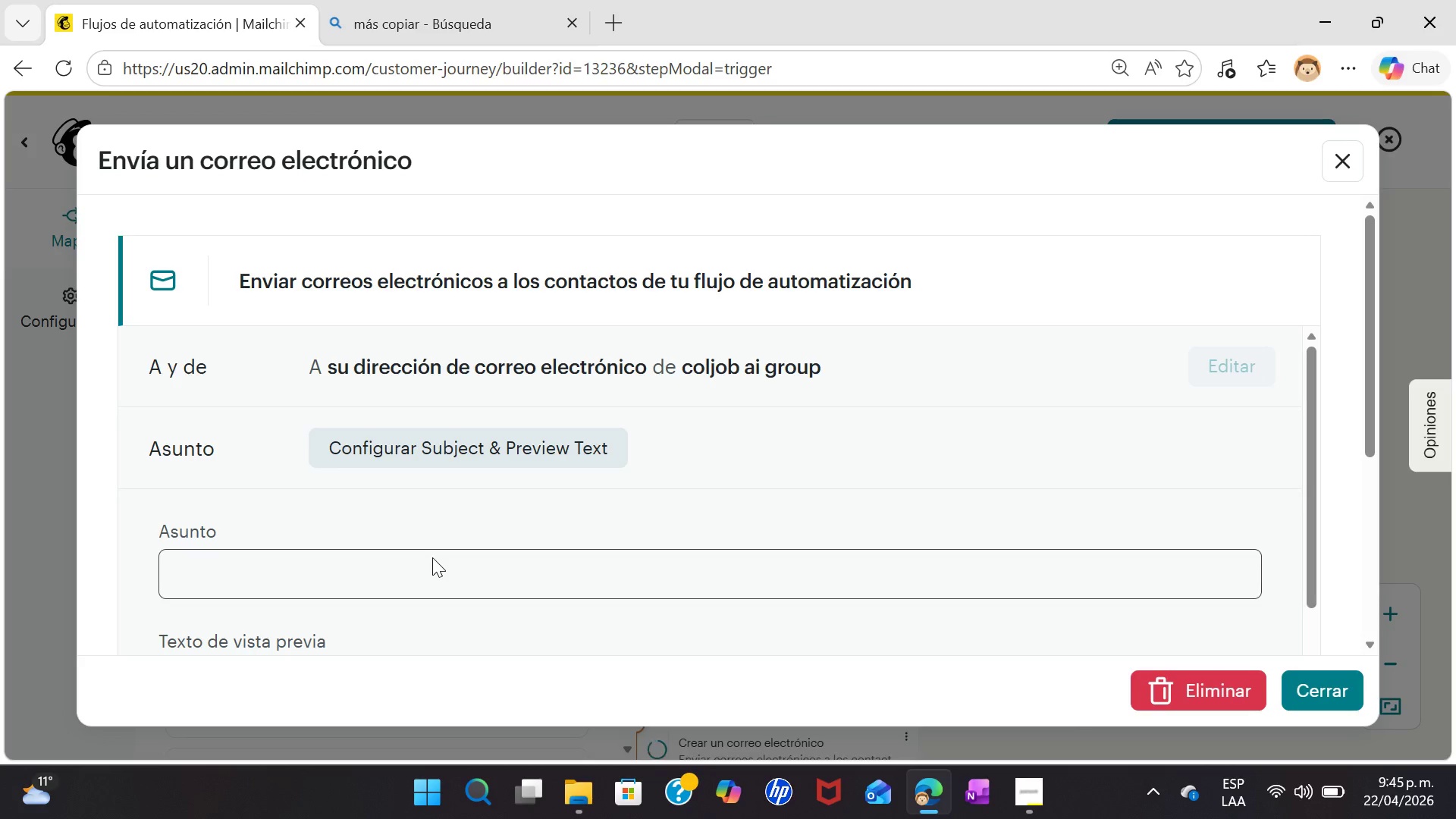 
type(Let)
 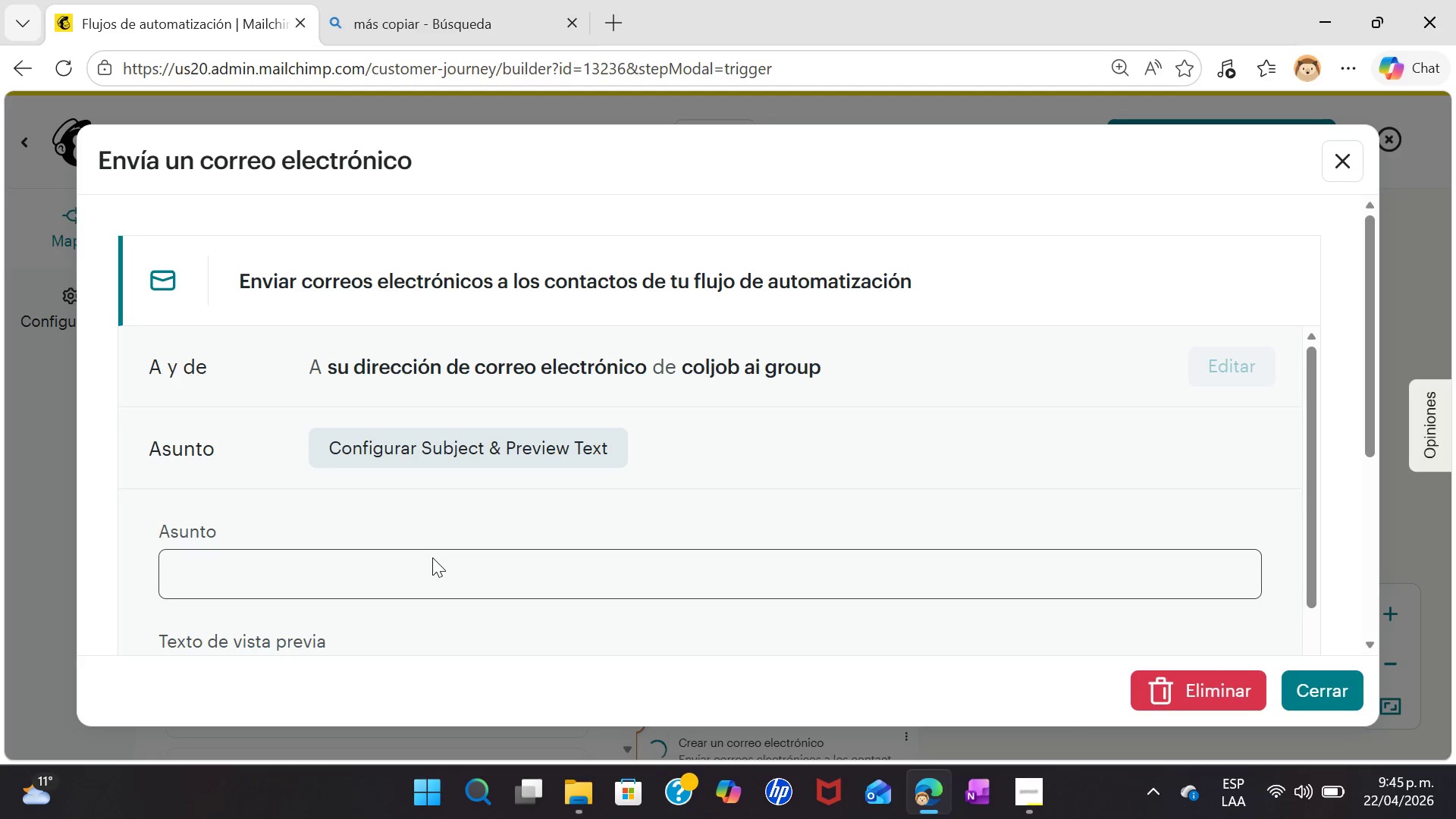 
left_click([425, 569])
 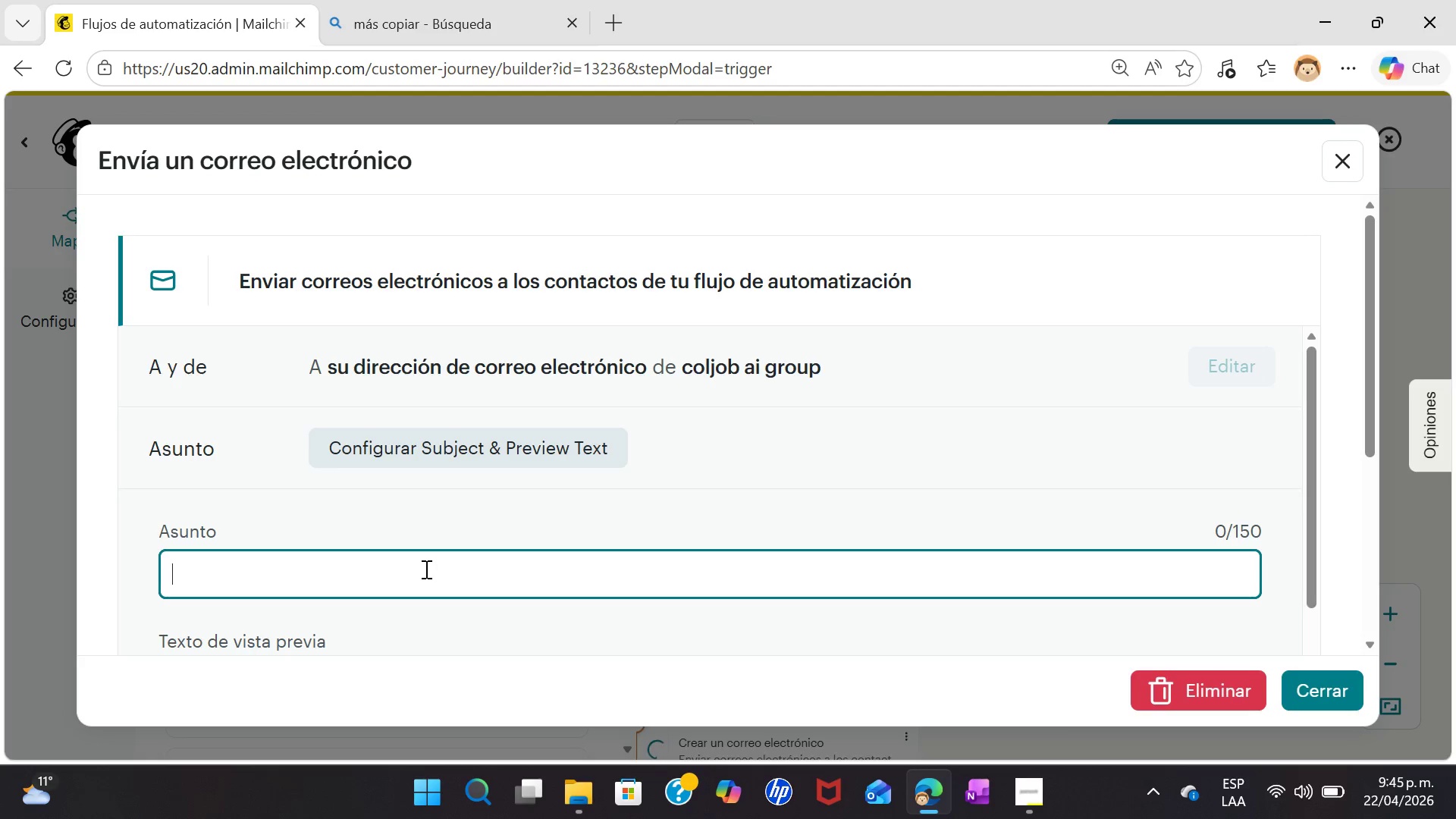 
type(Let)
 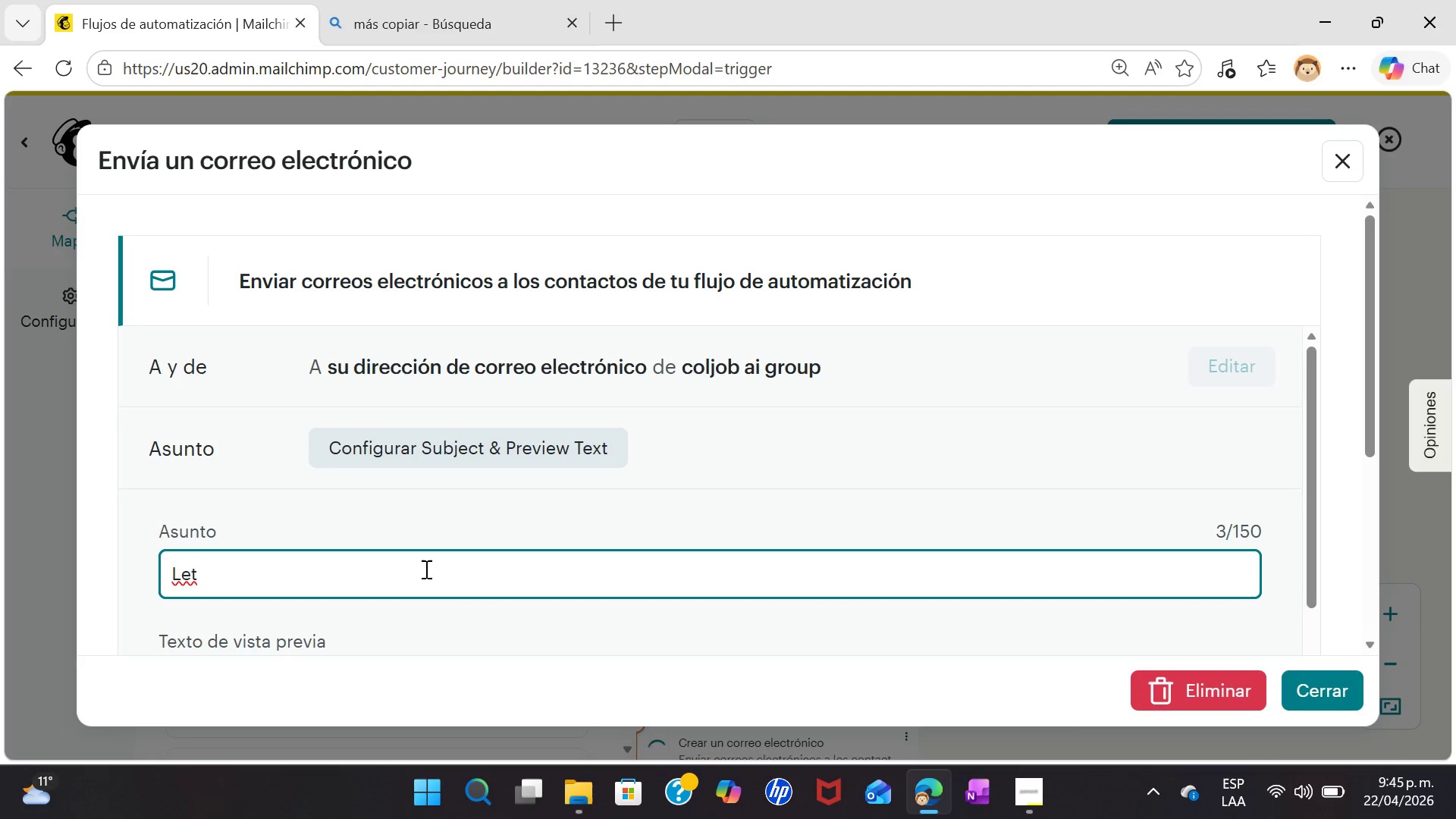 
wait(6.55)
 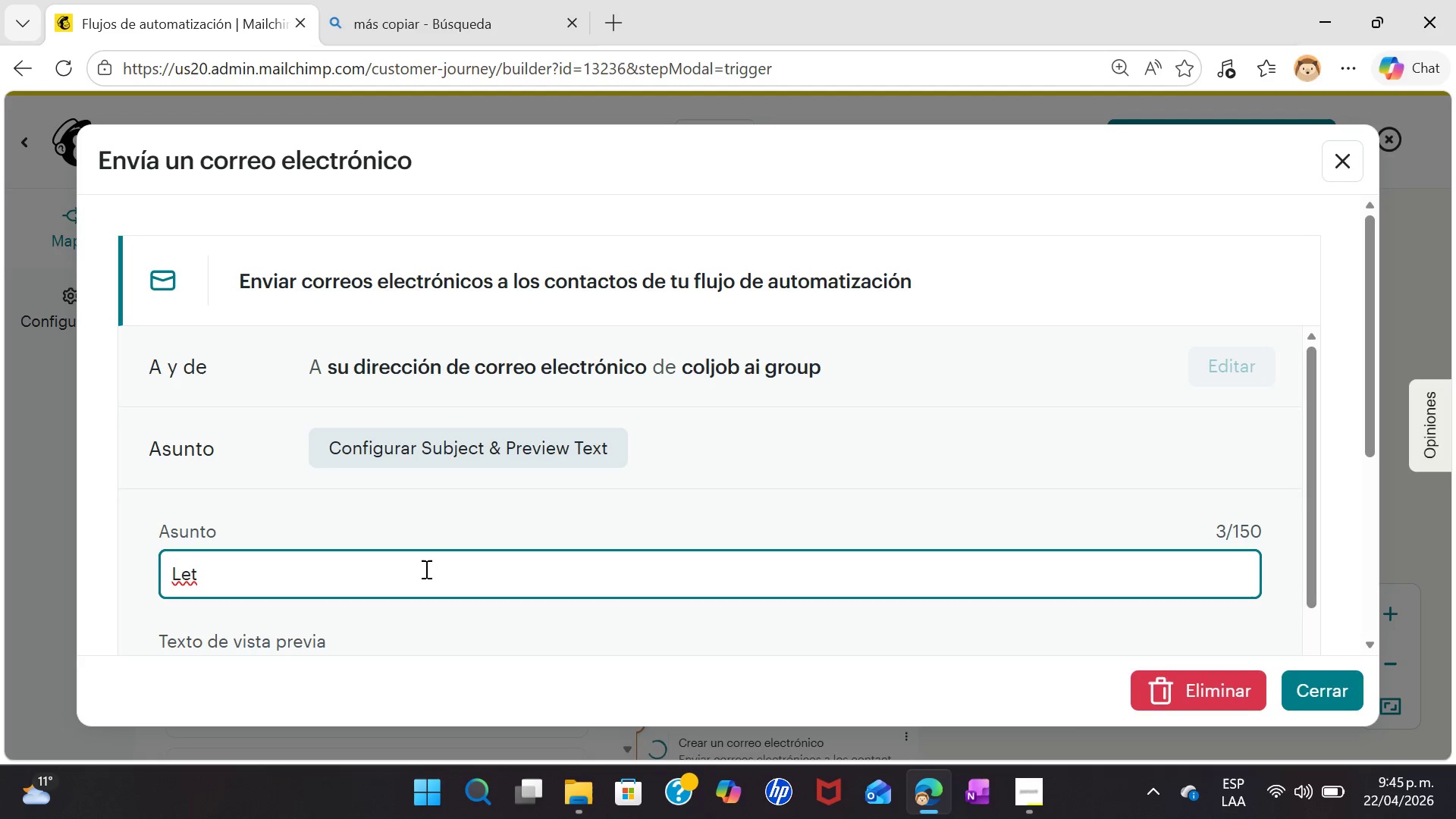 
key(Alt+AltLeft)
 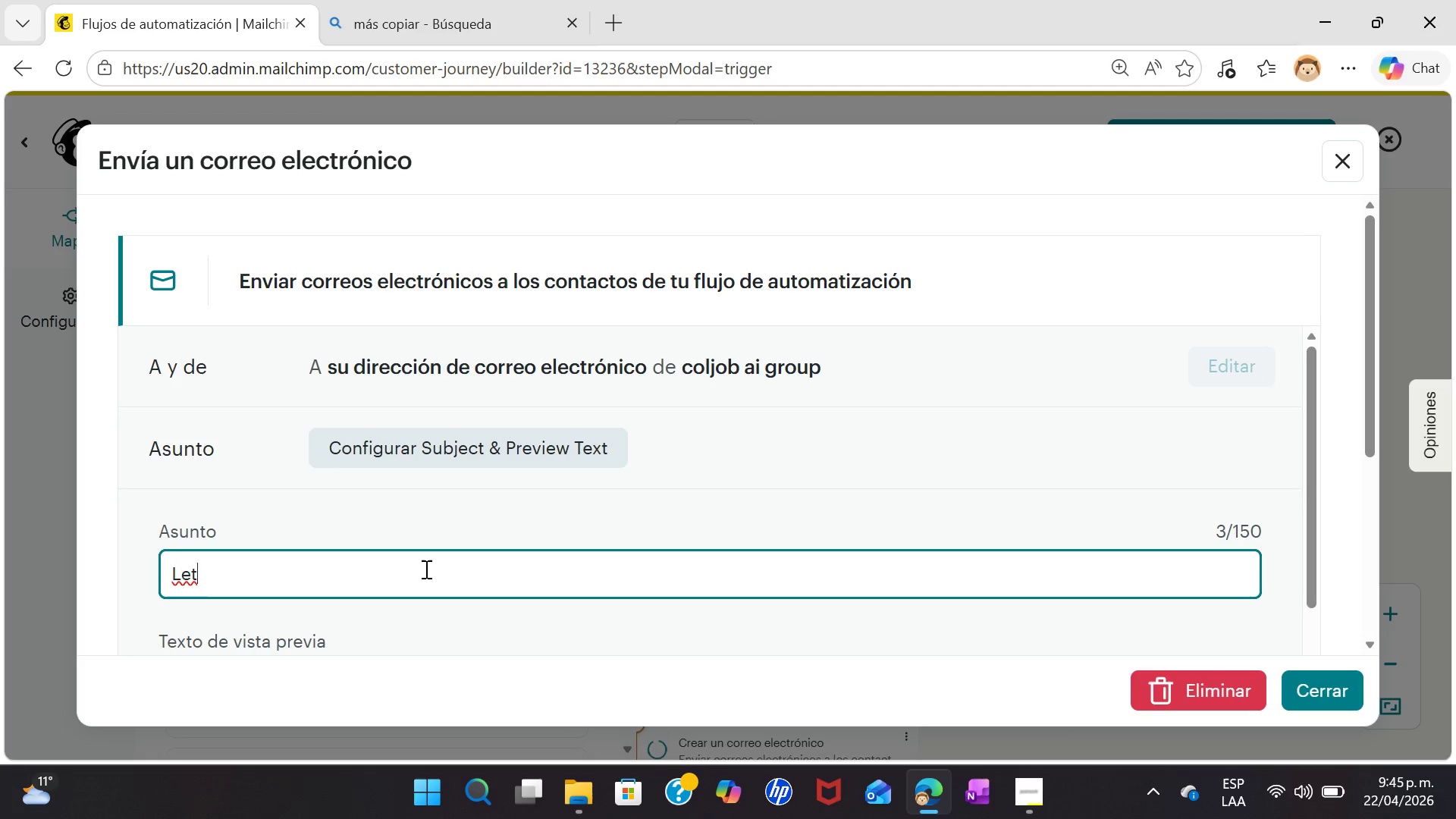 
key(Alt+Semicolon)
 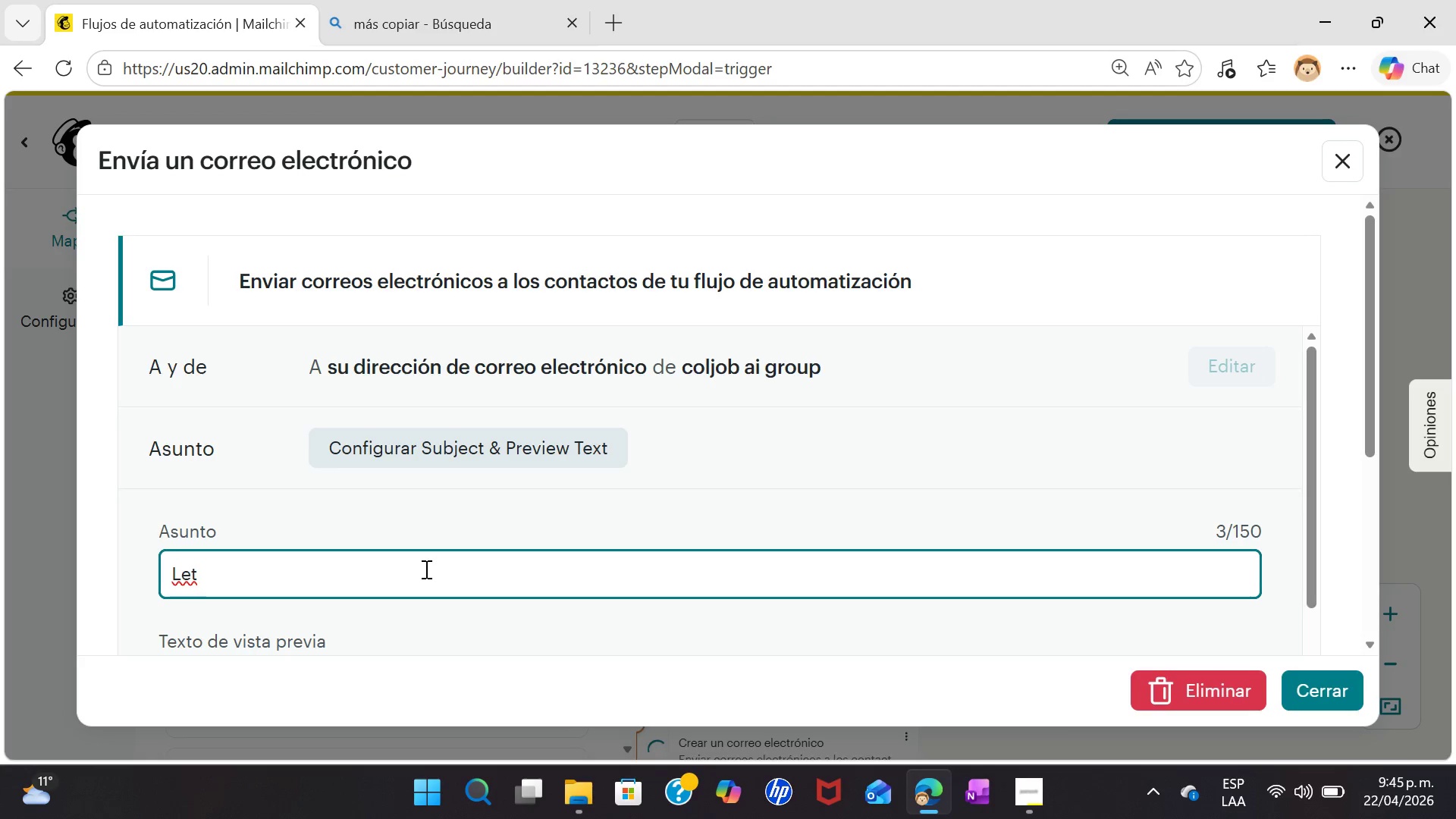 
key(Control+ControlLeft)
 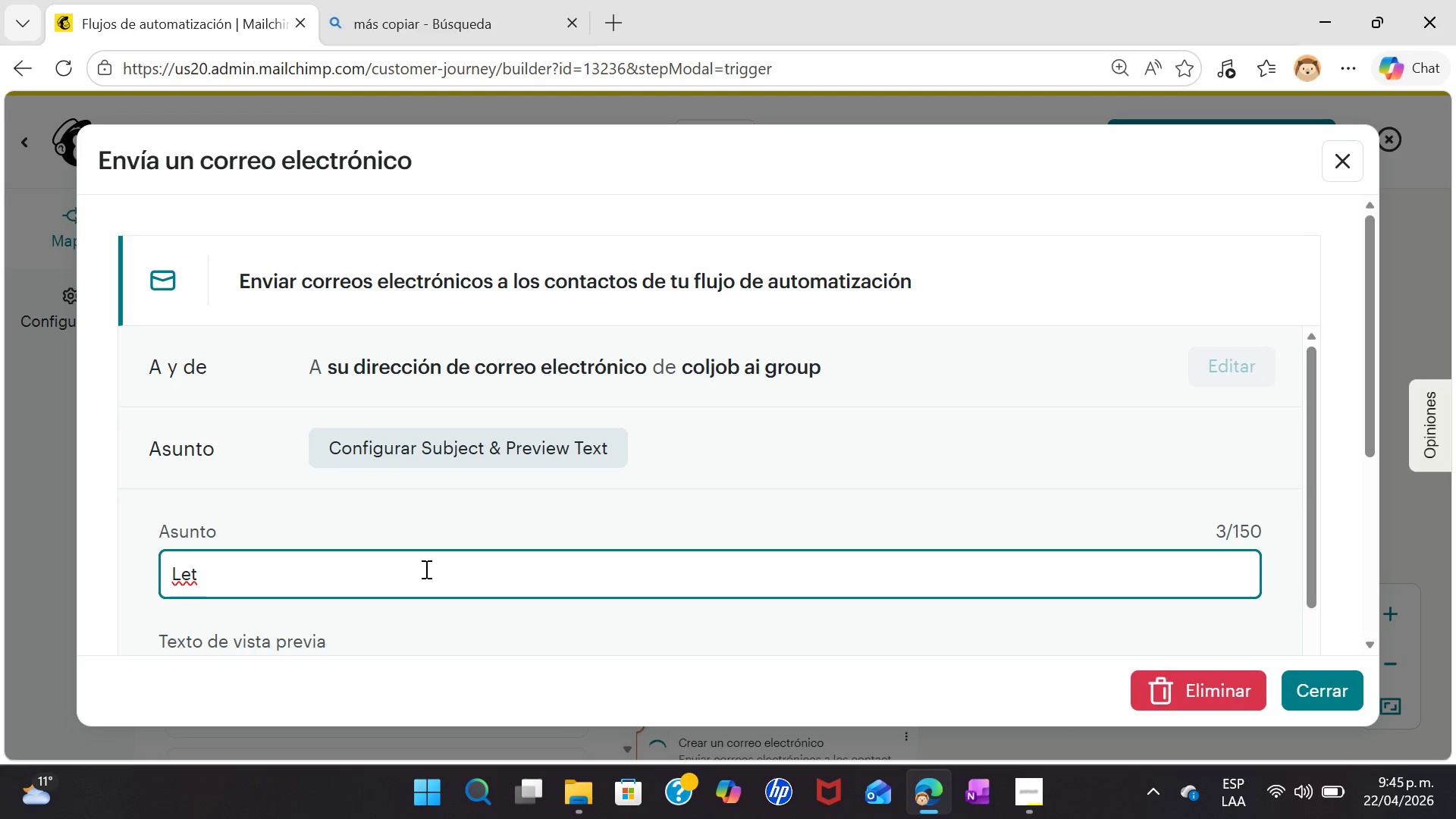 
key(Control+Semicolon)
 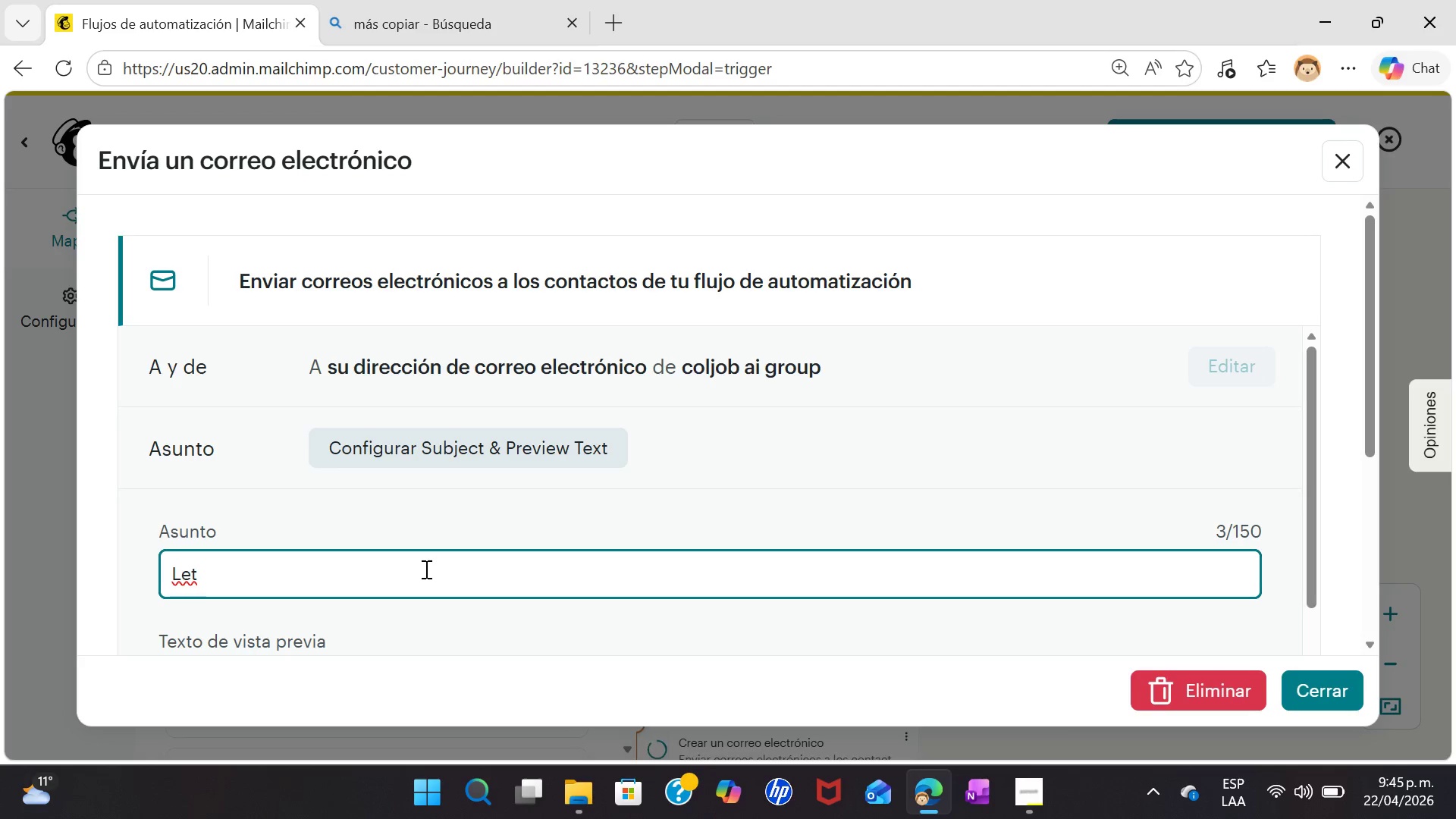 
key(Alt+AltLeft)
 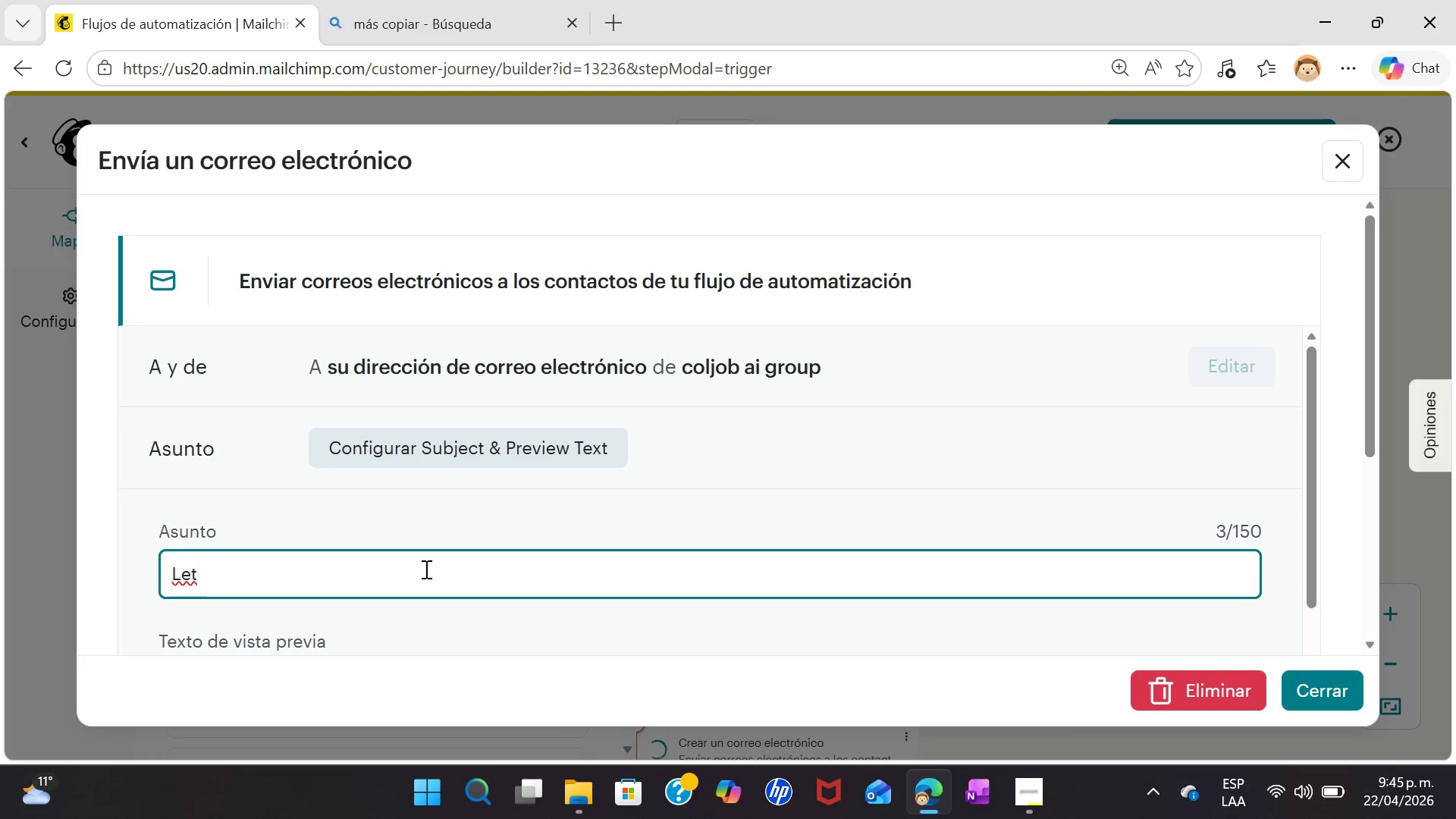 
key(Alt+Semicolon)
 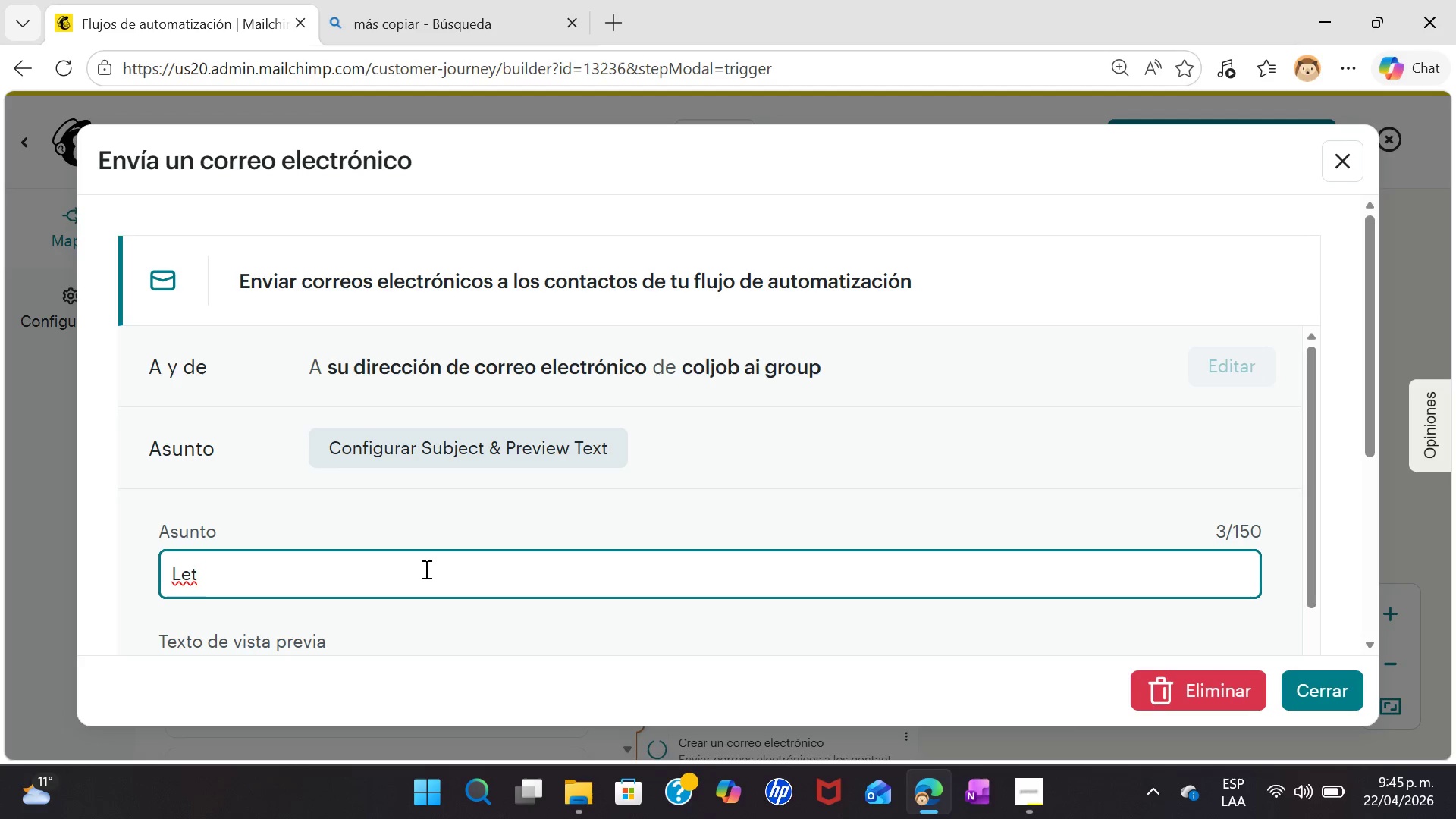 
key(Control+ControlLeft)
 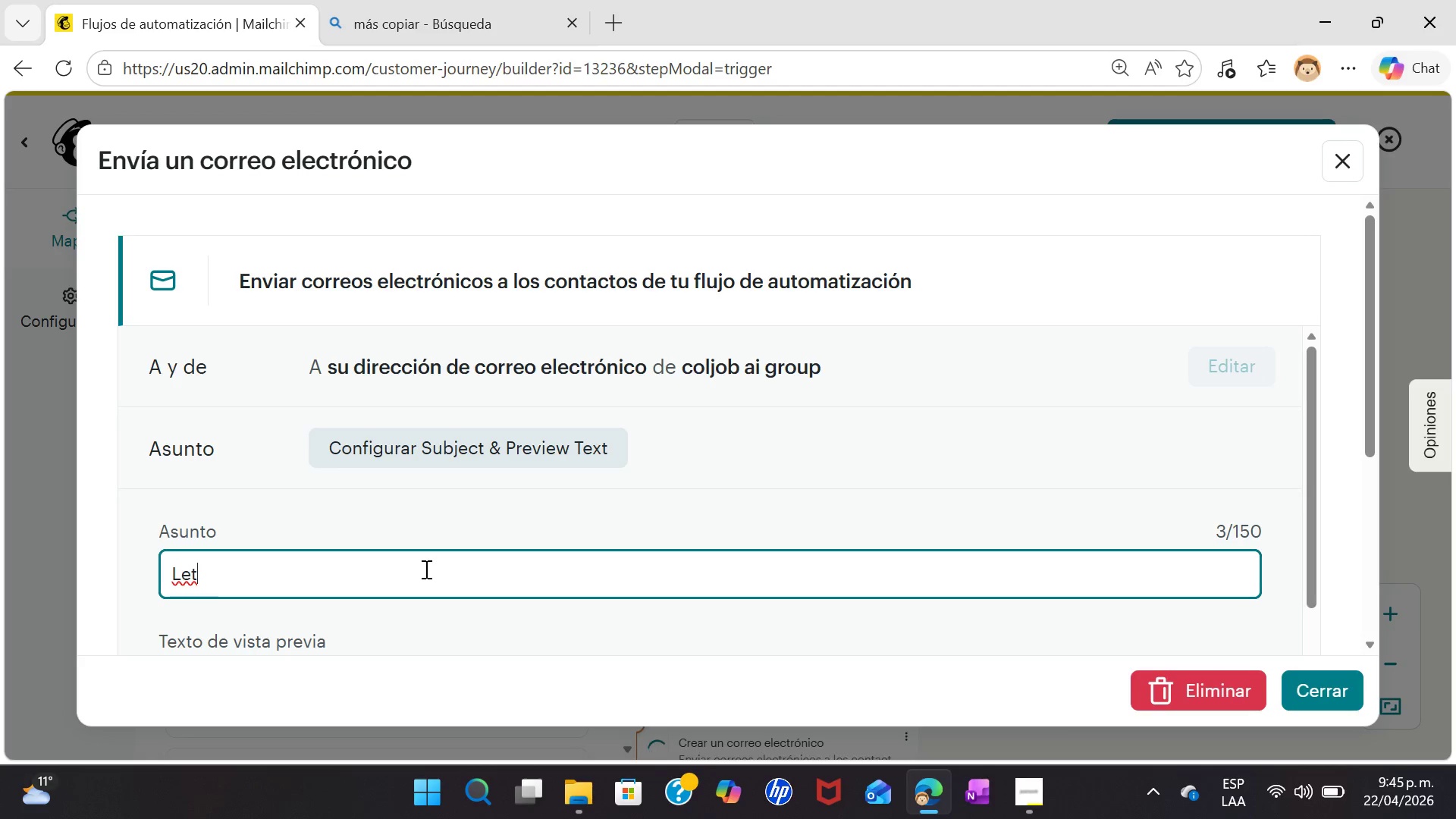 
key(Control+Semicolon)
 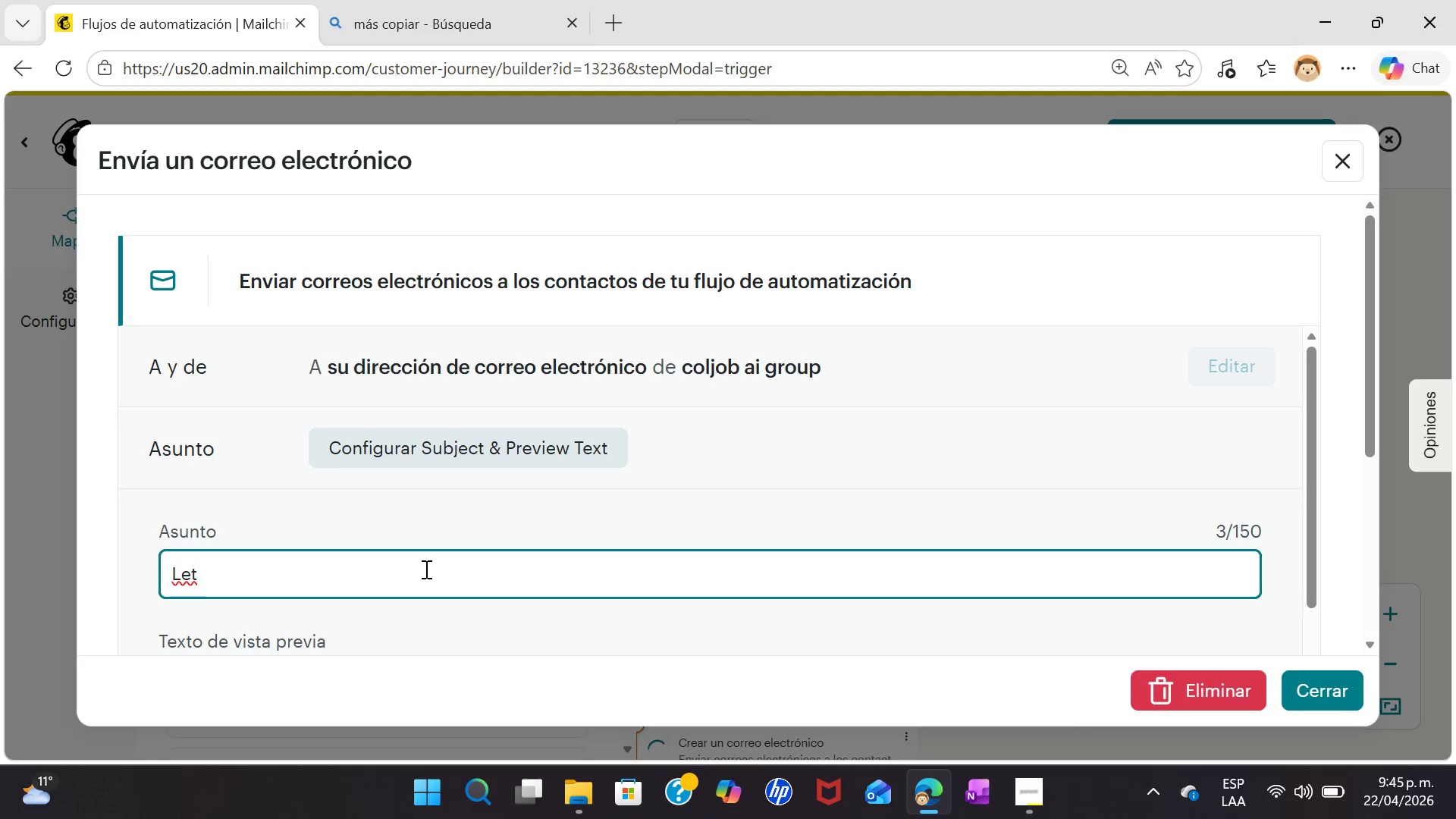 
key(Alt+Control+AltLeft)
 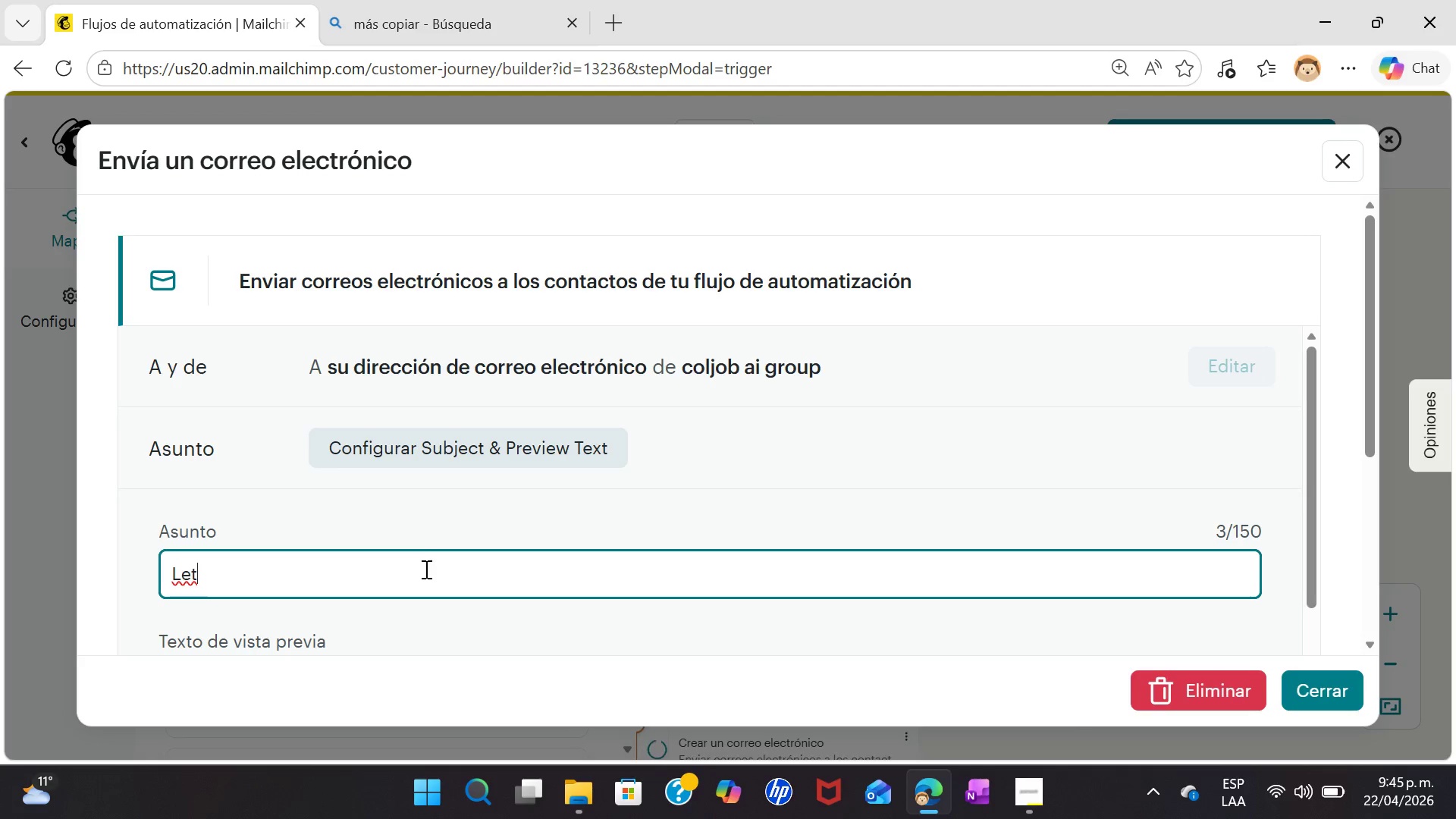 
key(Alt+Control+Semicolon)
 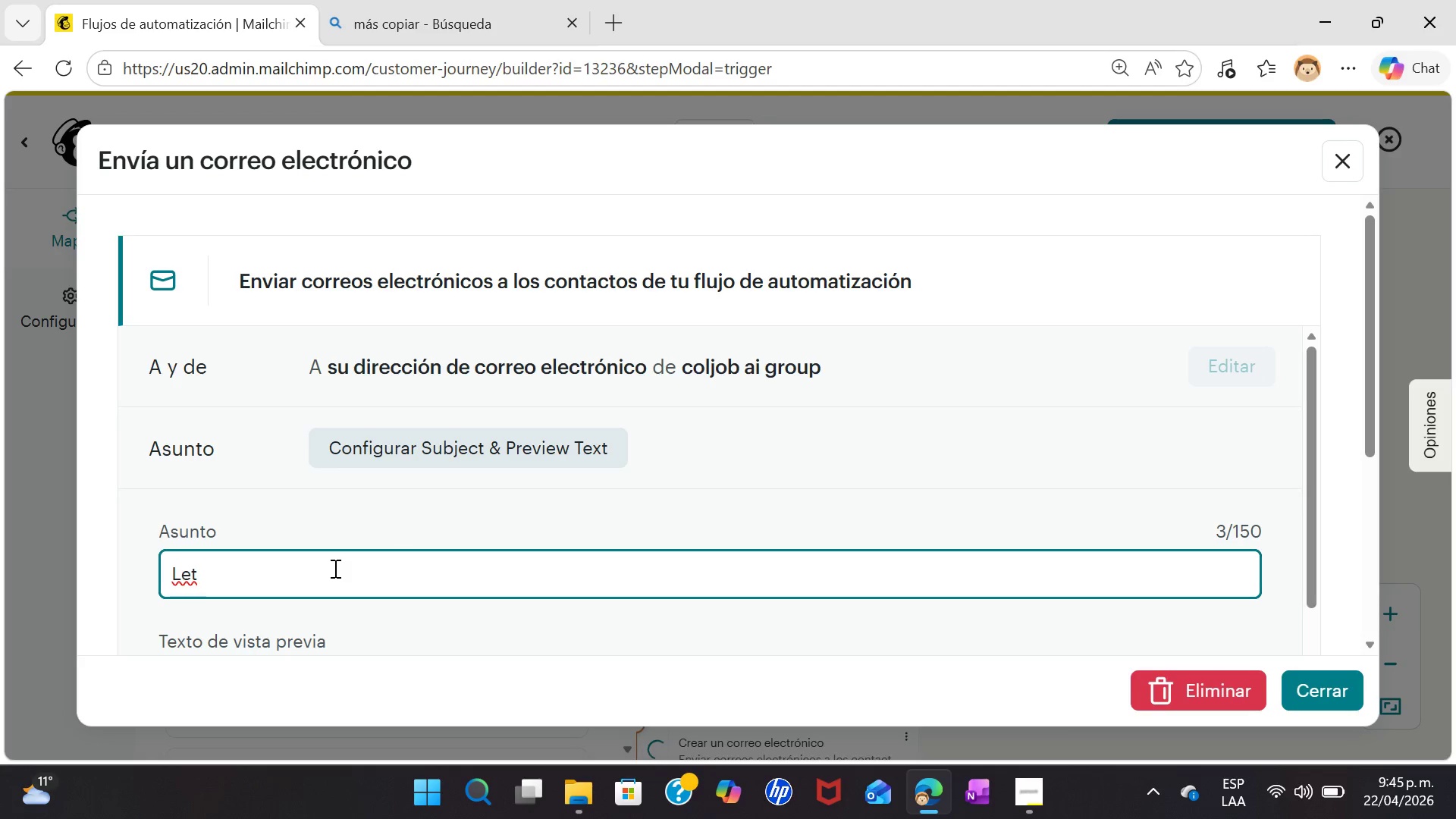 
wait(5.03)
 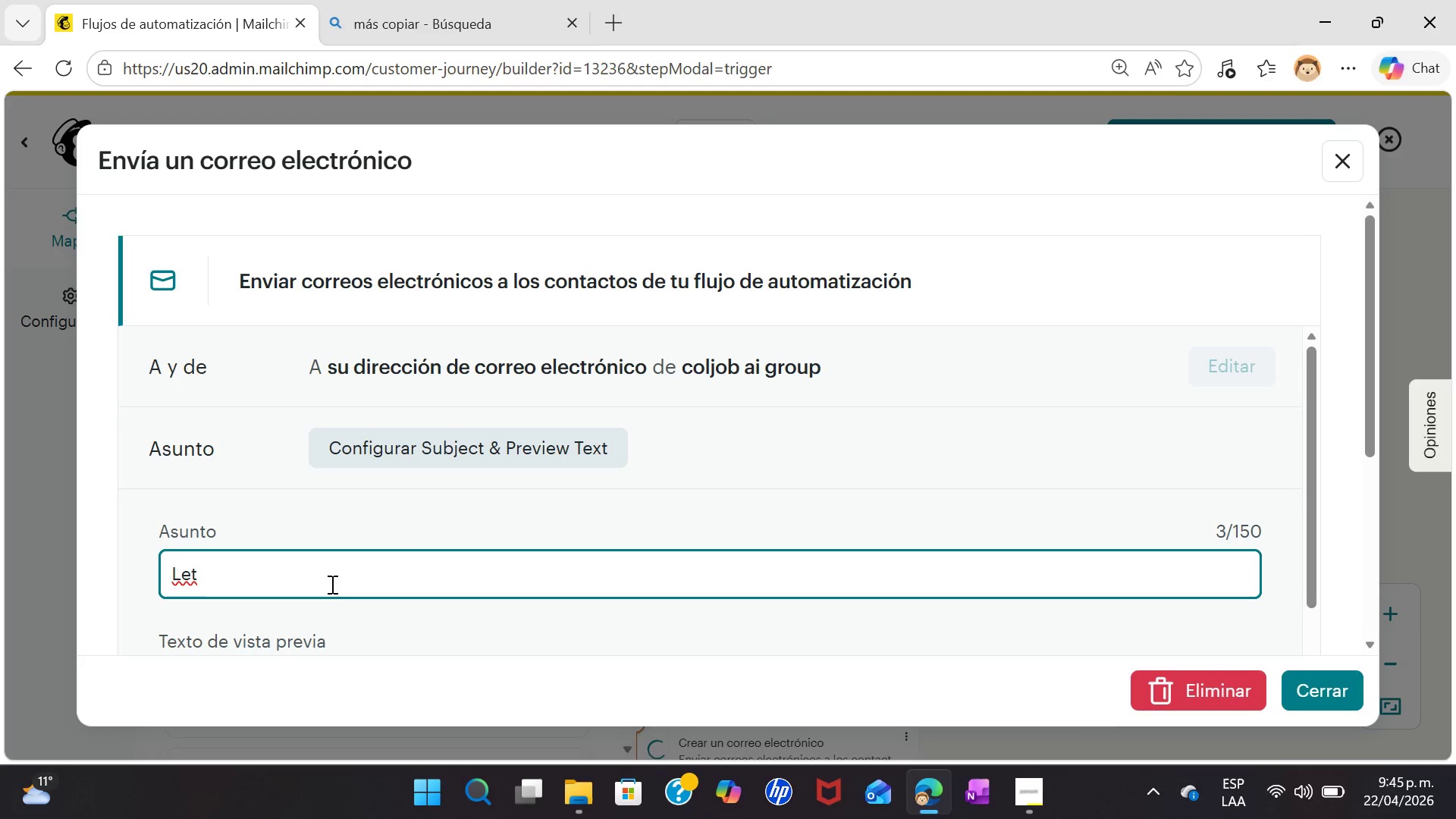 
type( s cat)
 